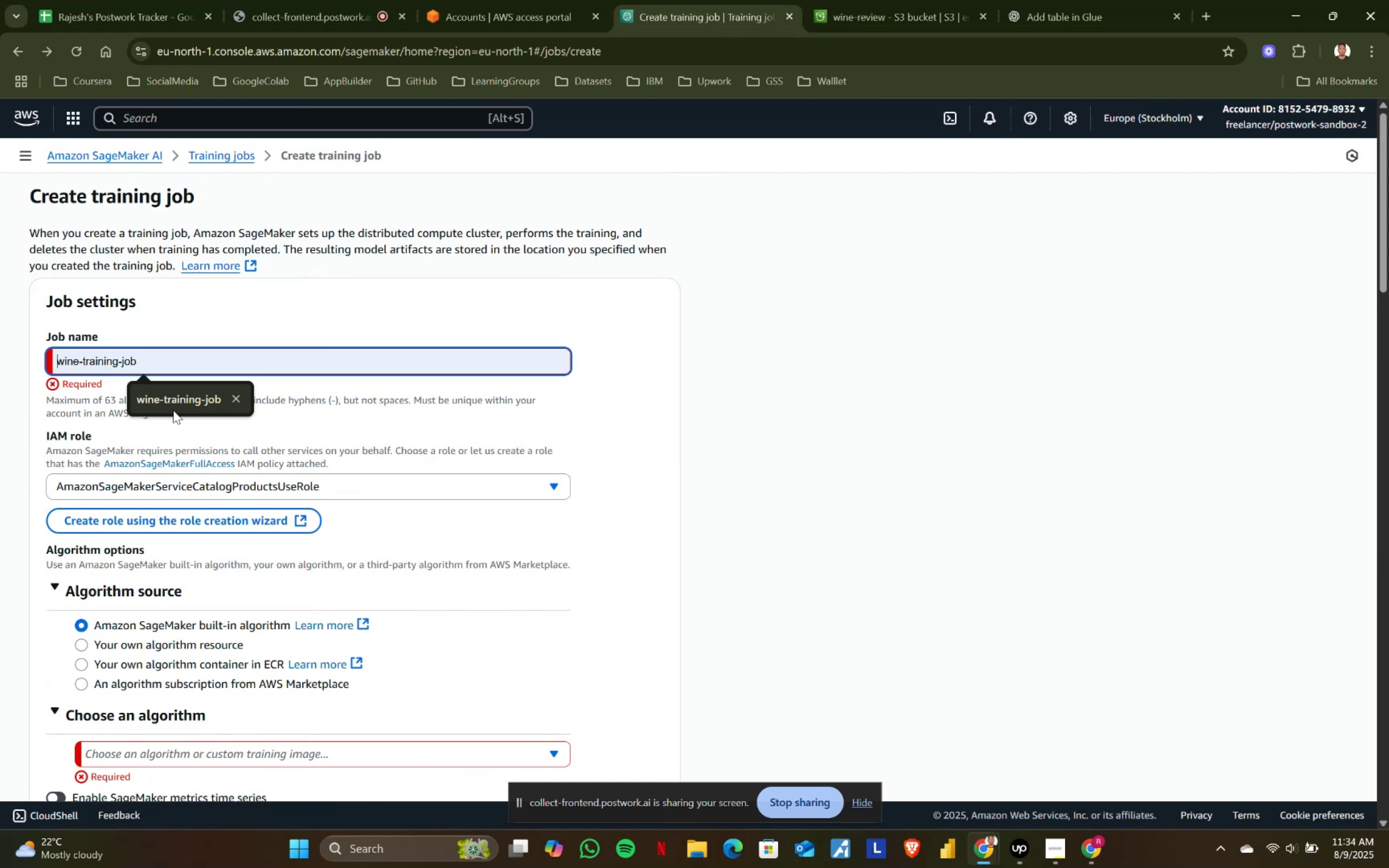 
left_click([173, 410])
 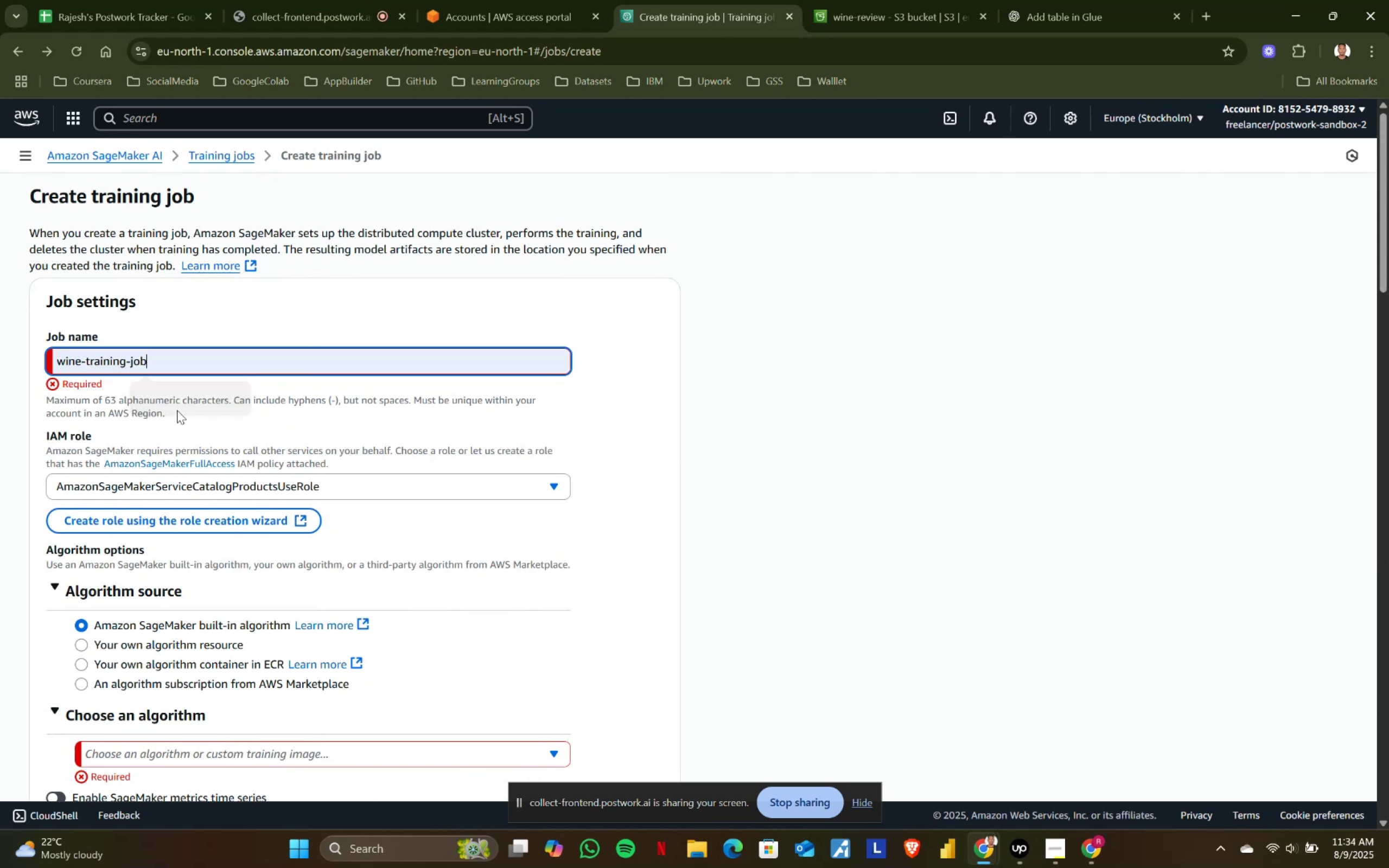 
scroll: coordinate [231, 463], scroll_direction: down, amount: 2.0
 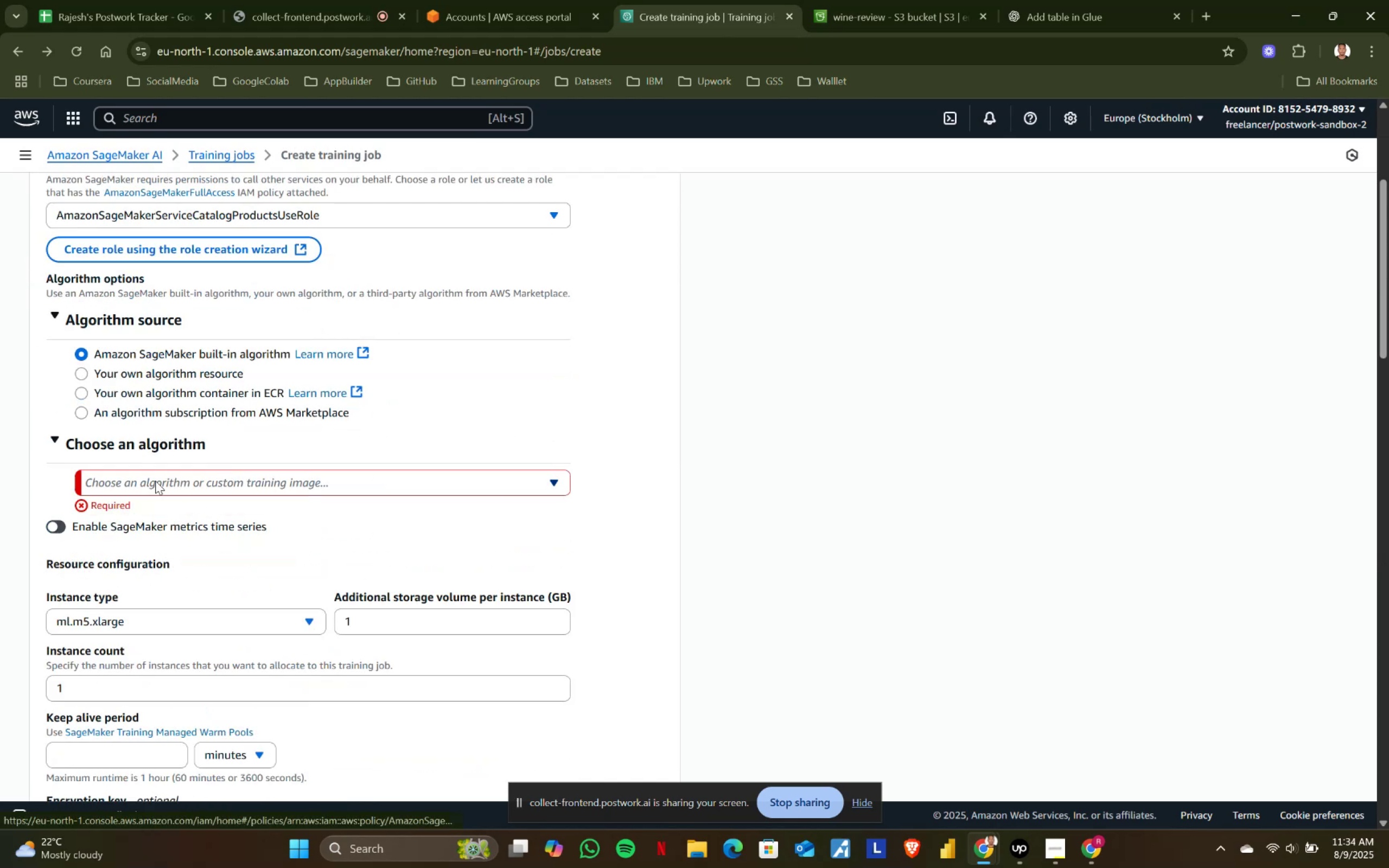 
left_click([155, 481])
 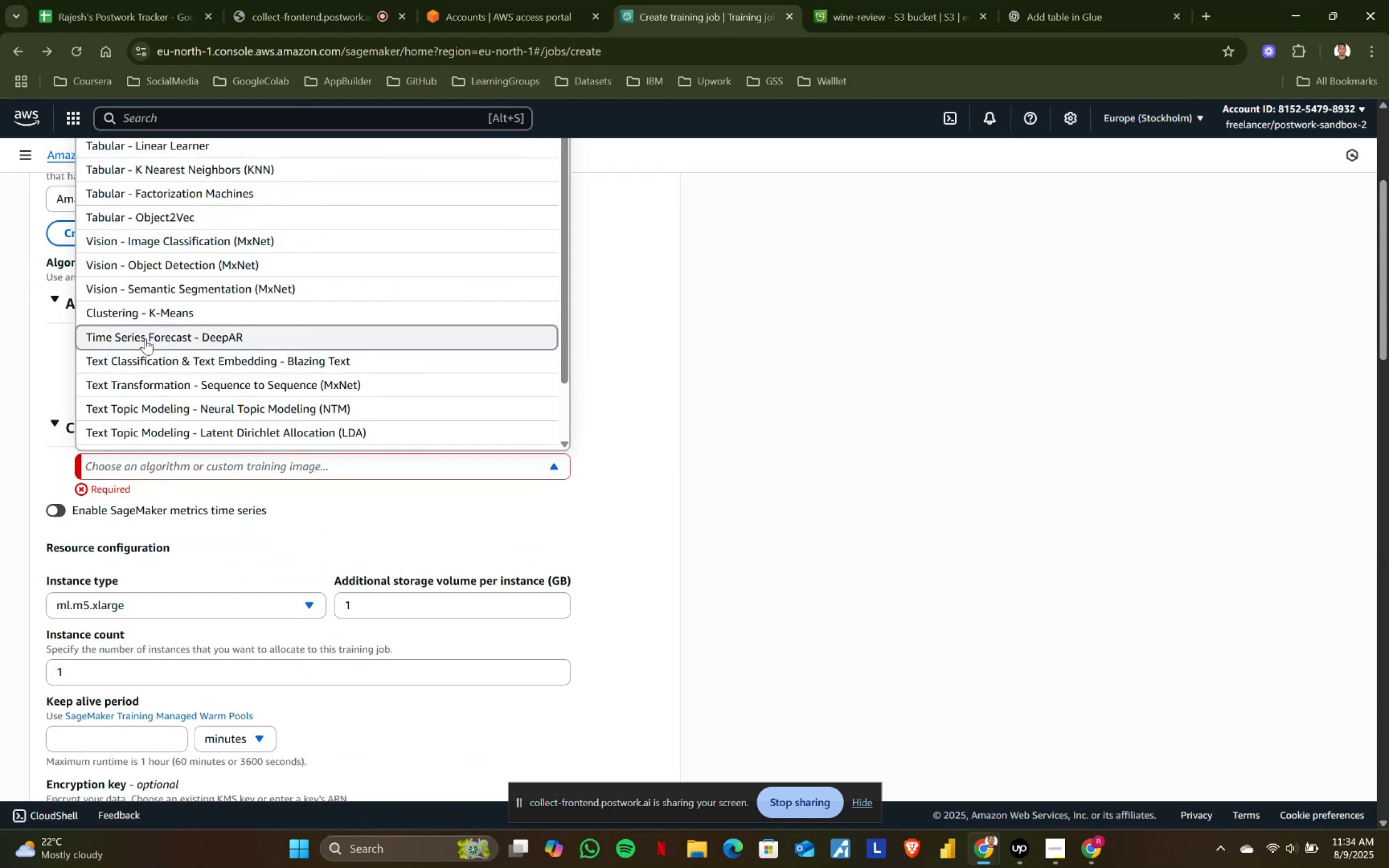 
scroll: coordinate [145, 339], scroll_direction: up, amount: 1.0
 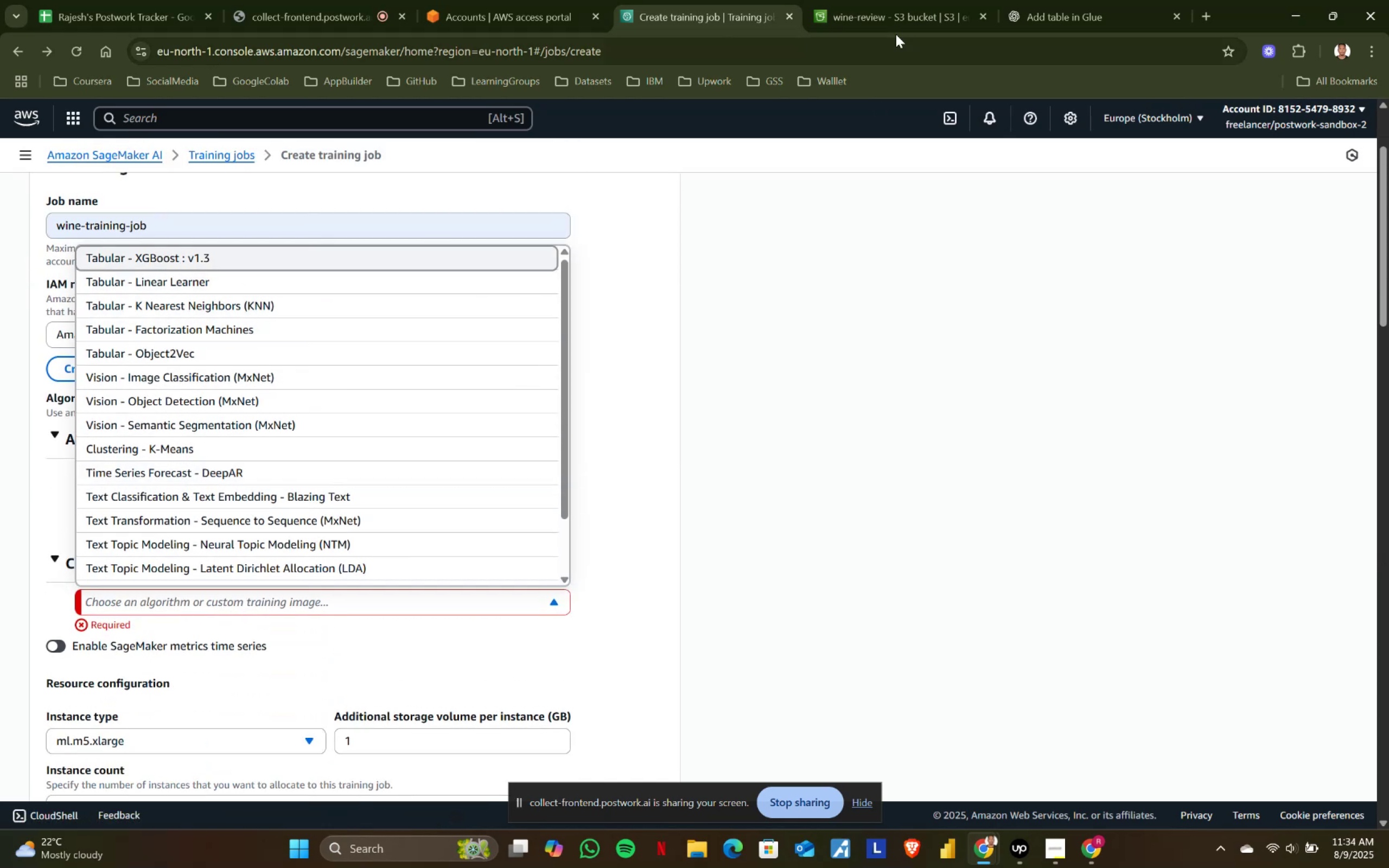 
left_click([1055, 18])
 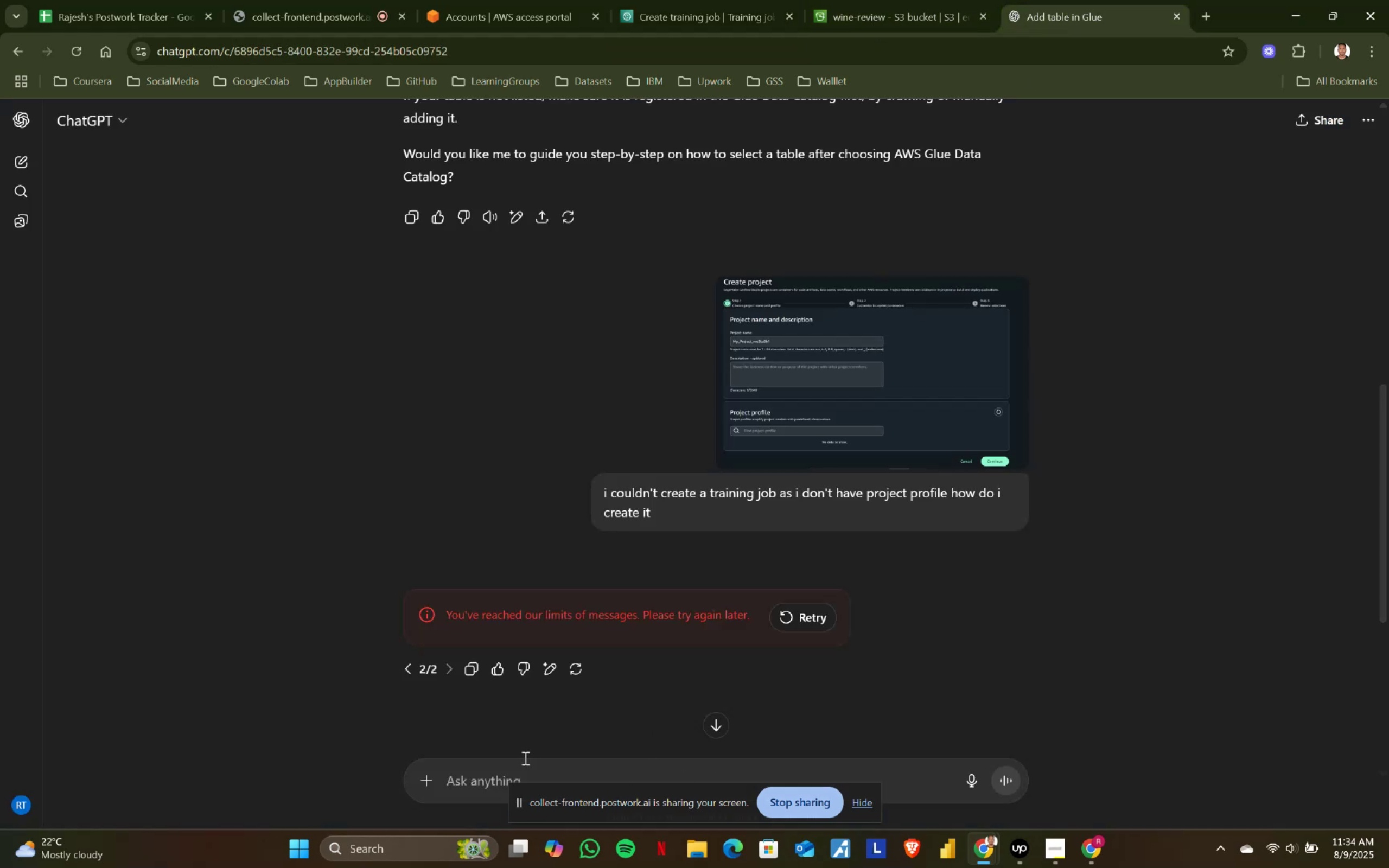 
left_click([474, 773])
 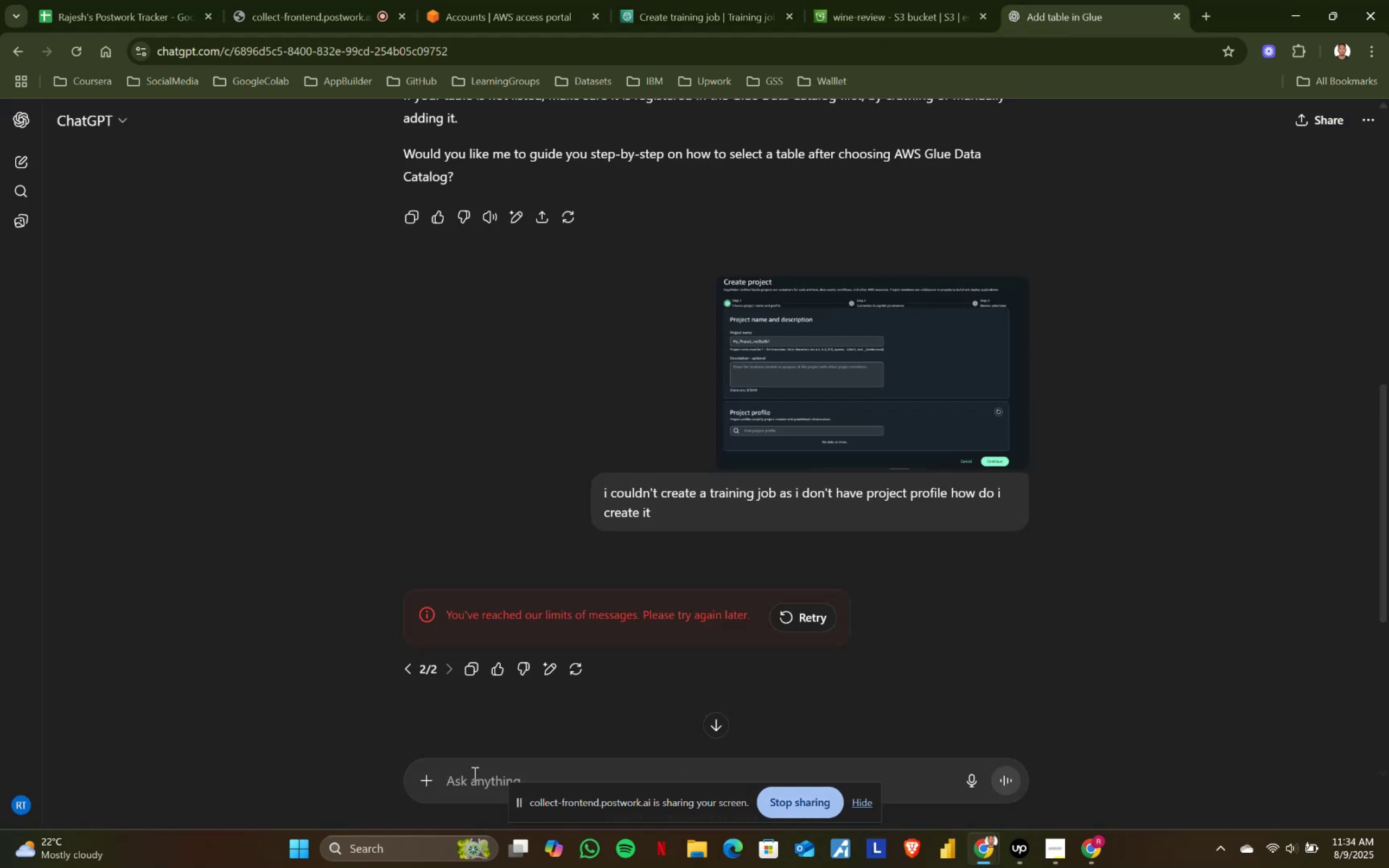 
type(whc)
key(Backspace)
type(ich algorith )
key(Backspace)
type(m is best o)
key(Backspace)
type(for winin reviews )
 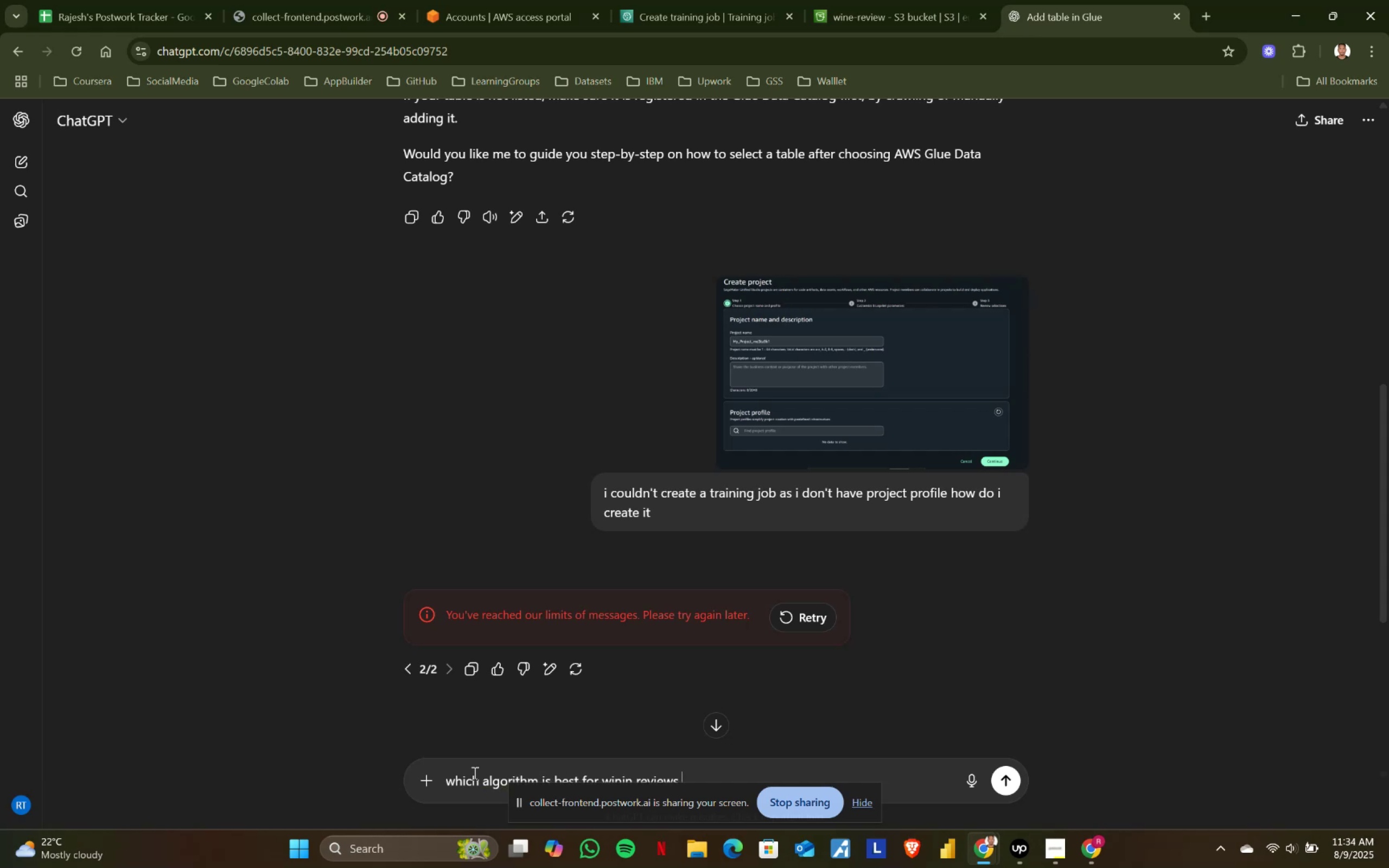 
key(Enter)
 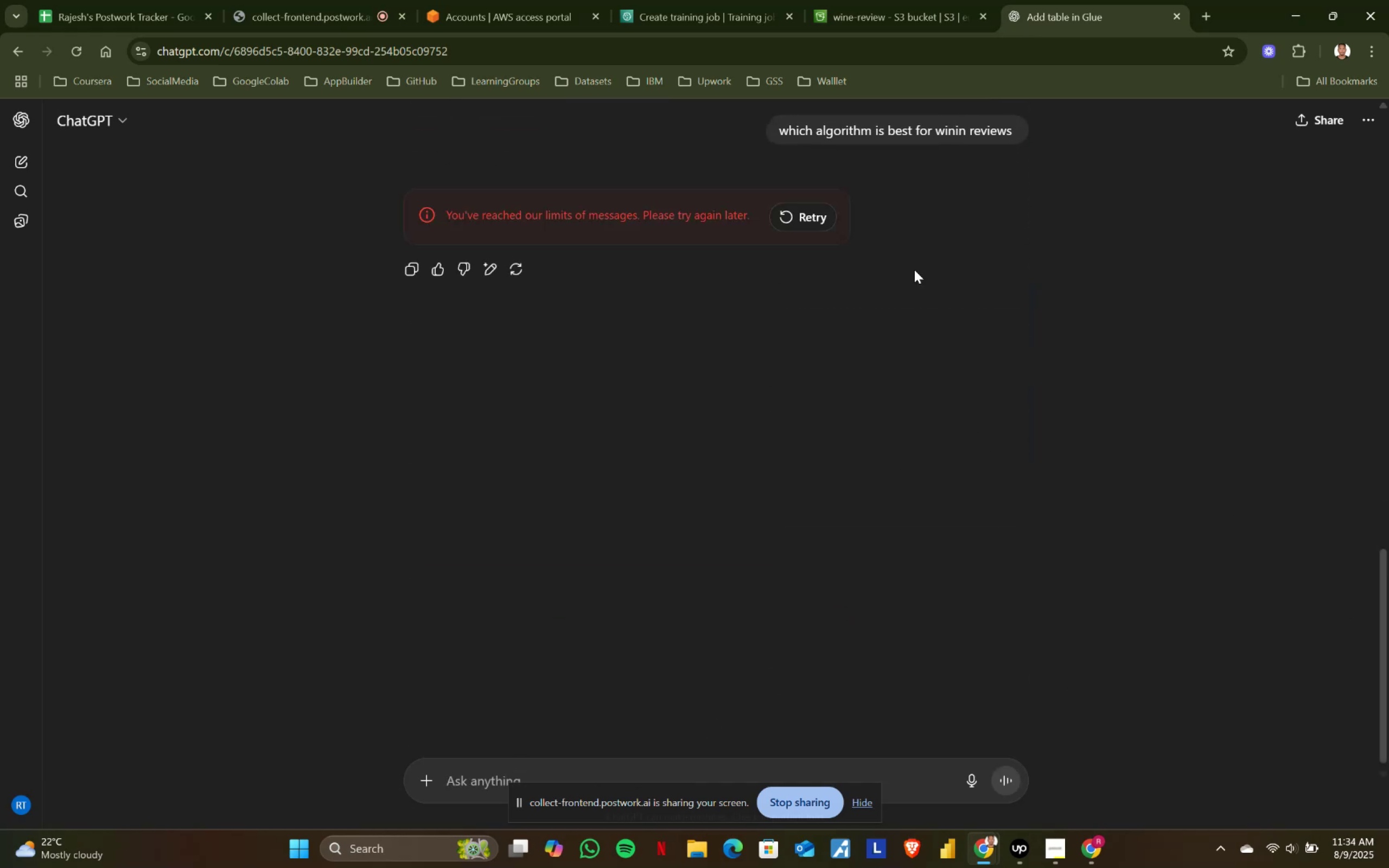 
left_click_drag(start_coordinate=[770, 124], to_coordinate=[1203, 124])
 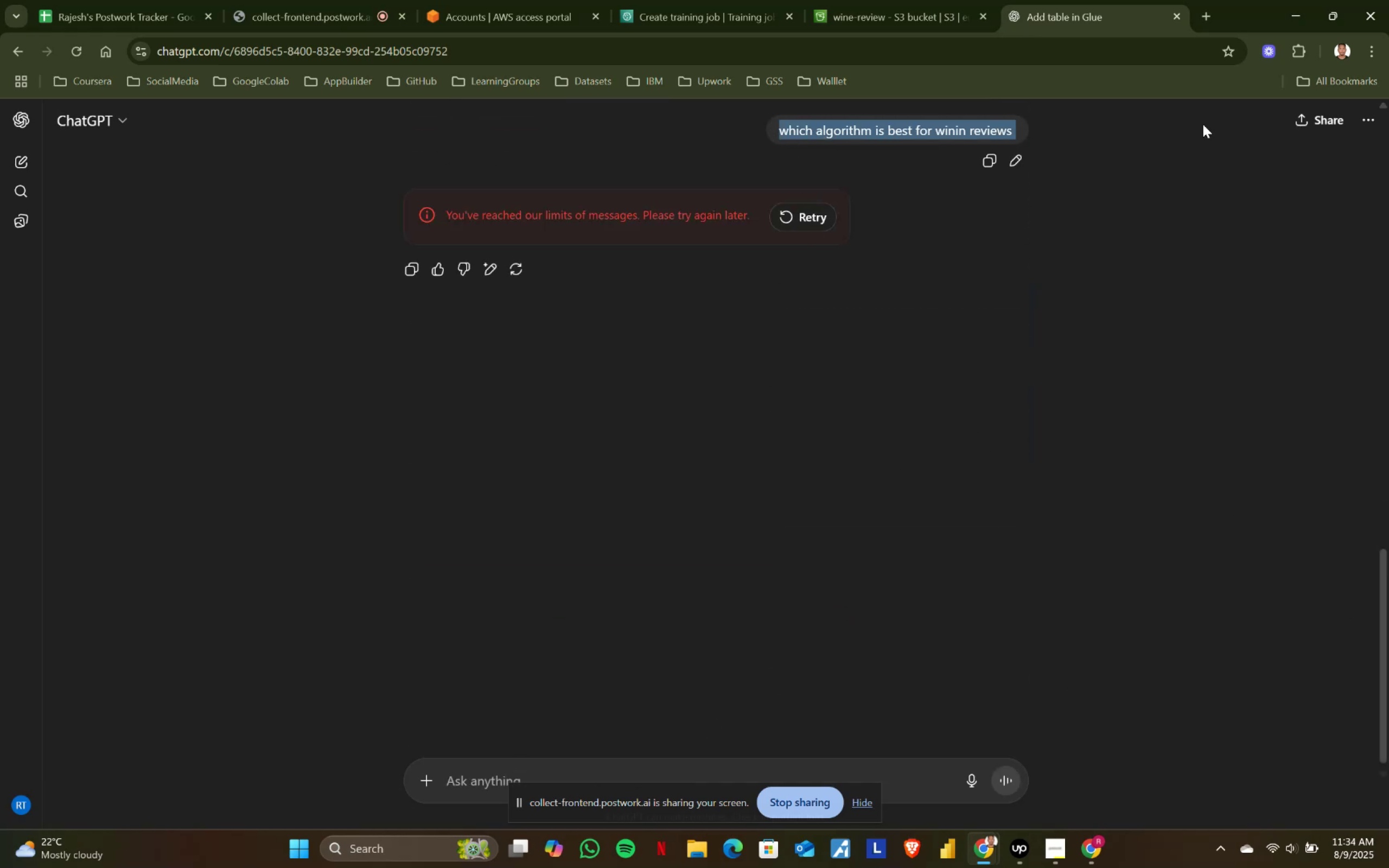 
key(Control+ControlLeft)
 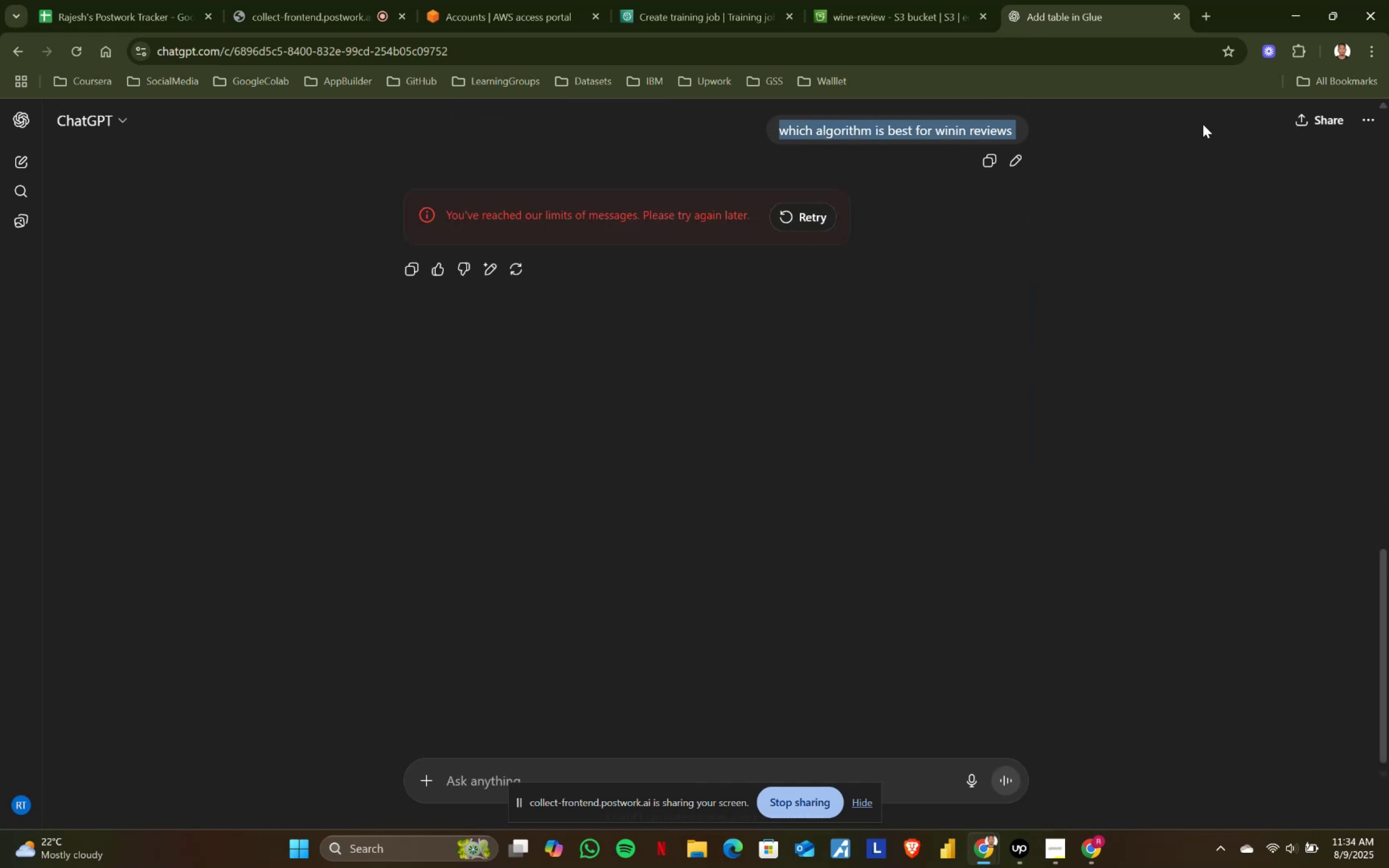 
key(Control+C)
 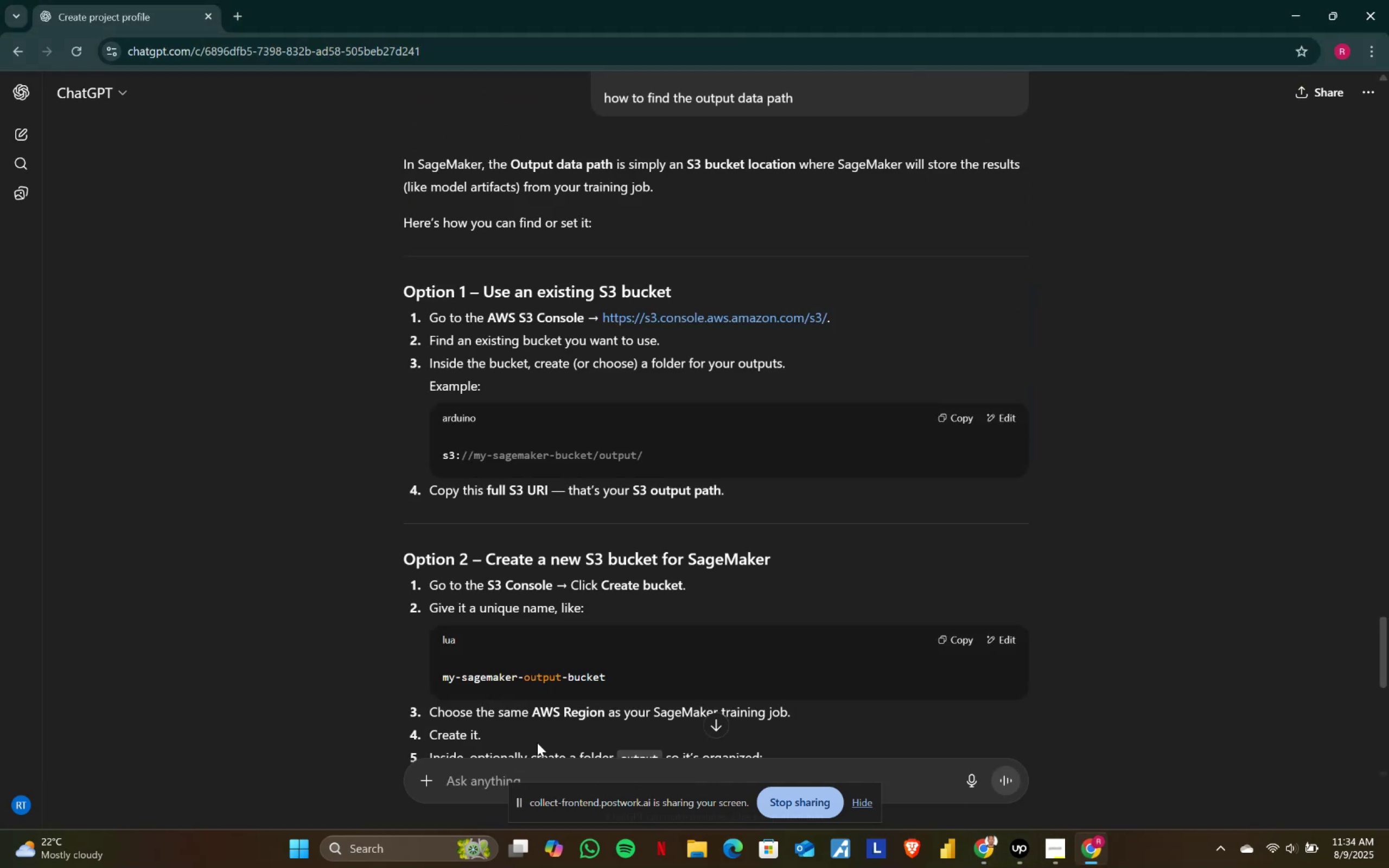 
left_click([462, 784])
 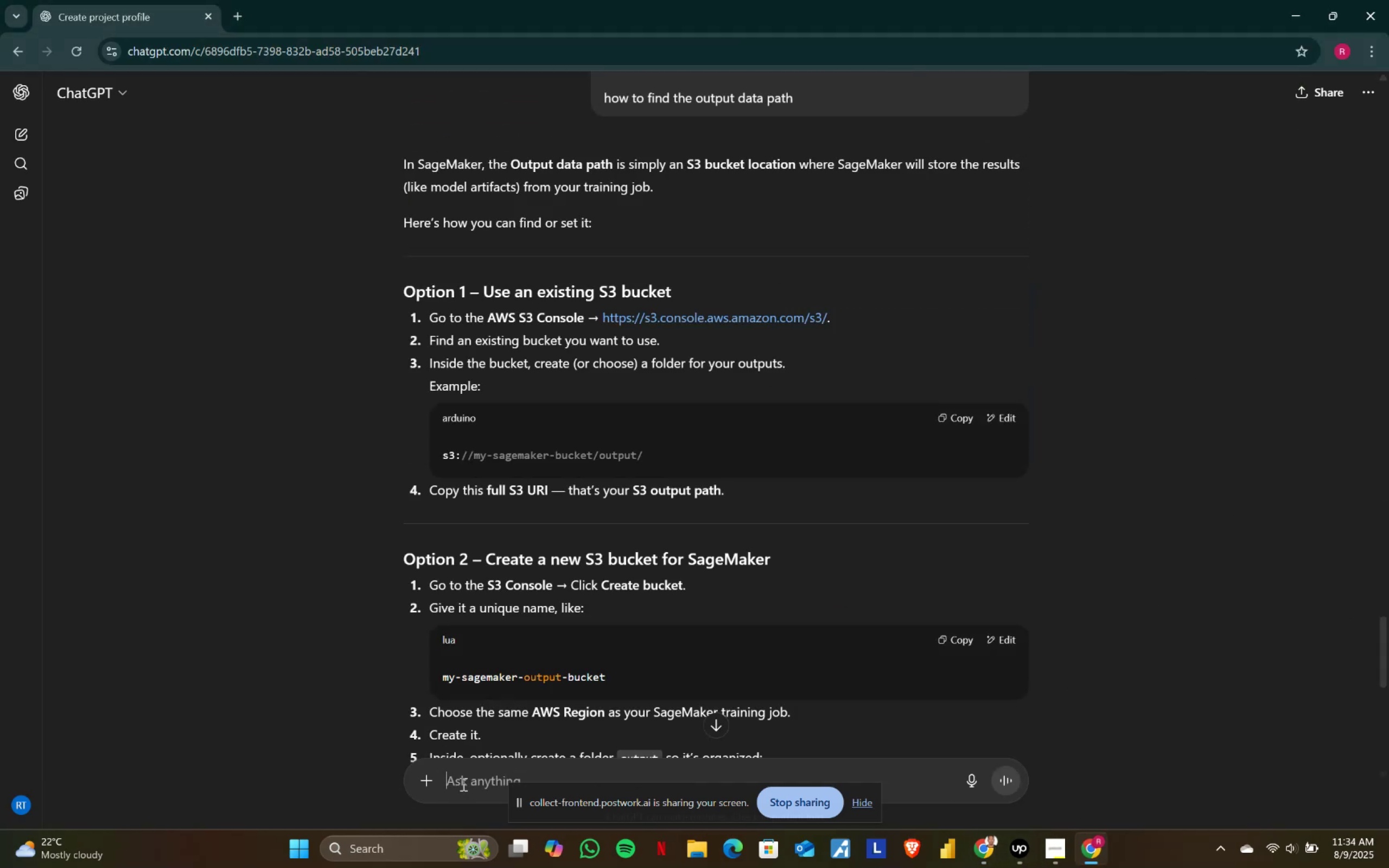 
key(Control+ControlLeft)
 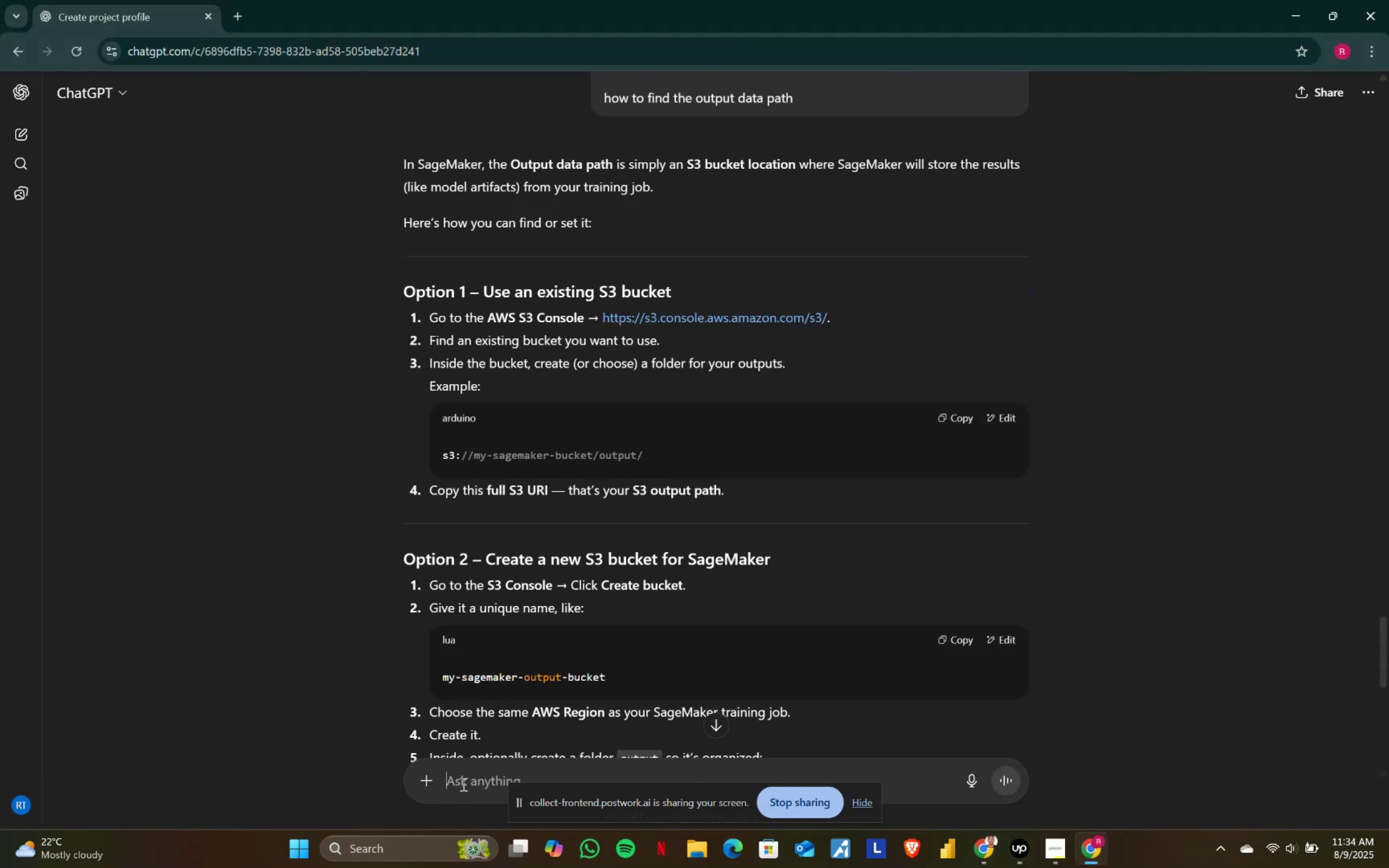 
key(Control+V)
 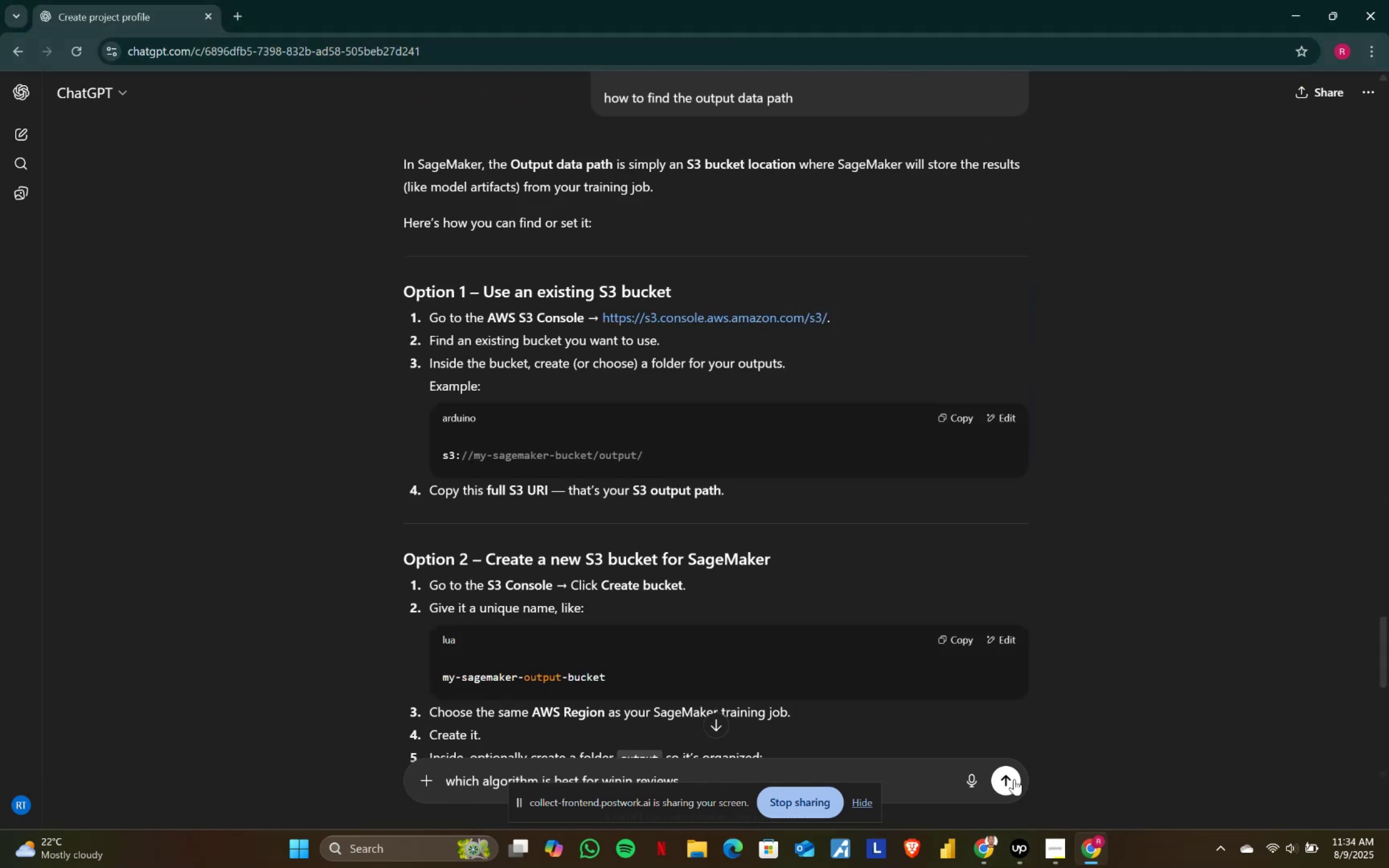 
left_click([1009, 782])
 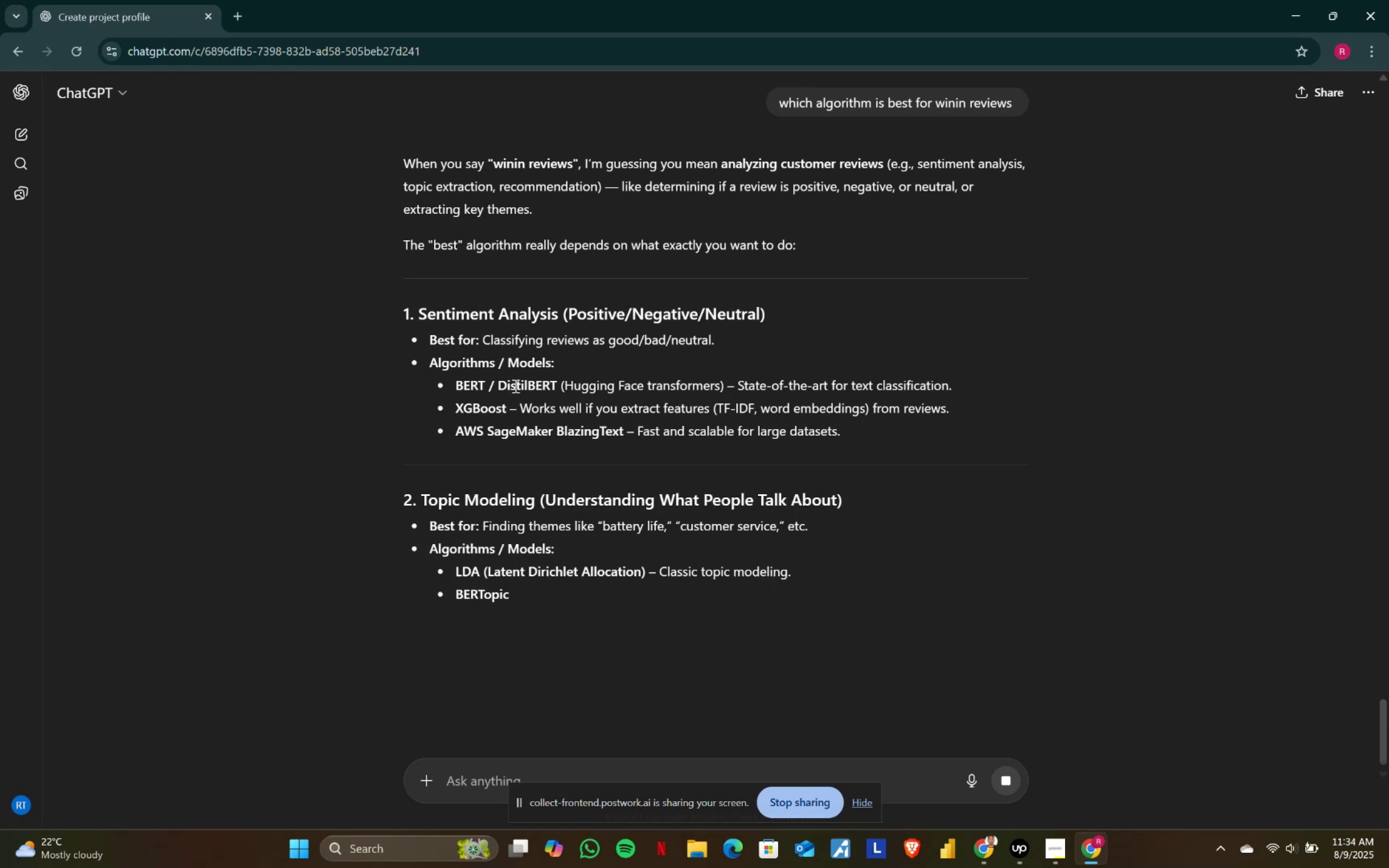 
wait(7.11)
 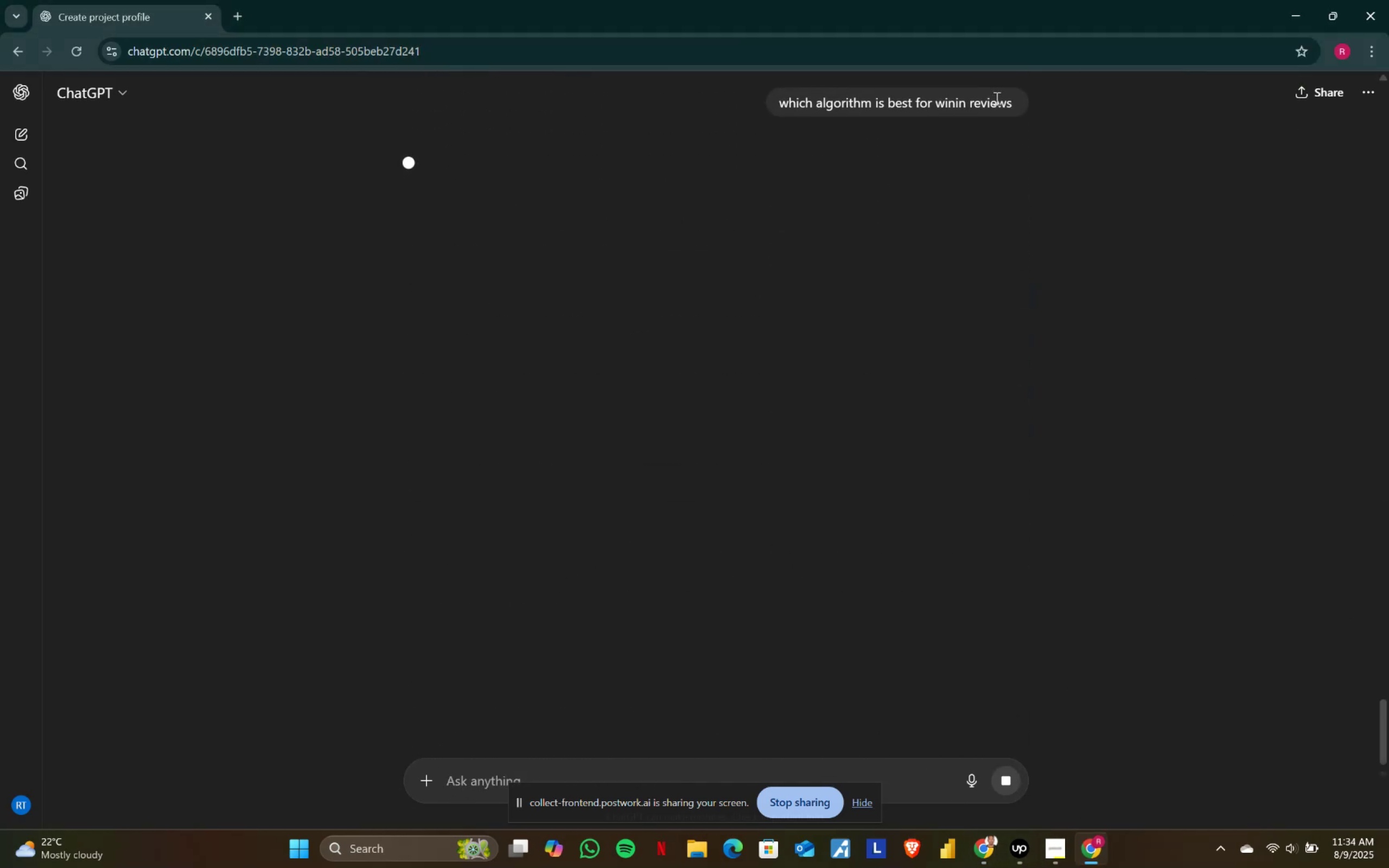 
scroll: coordinate [545, 404], scroll_direction: down, amount: 1.0
 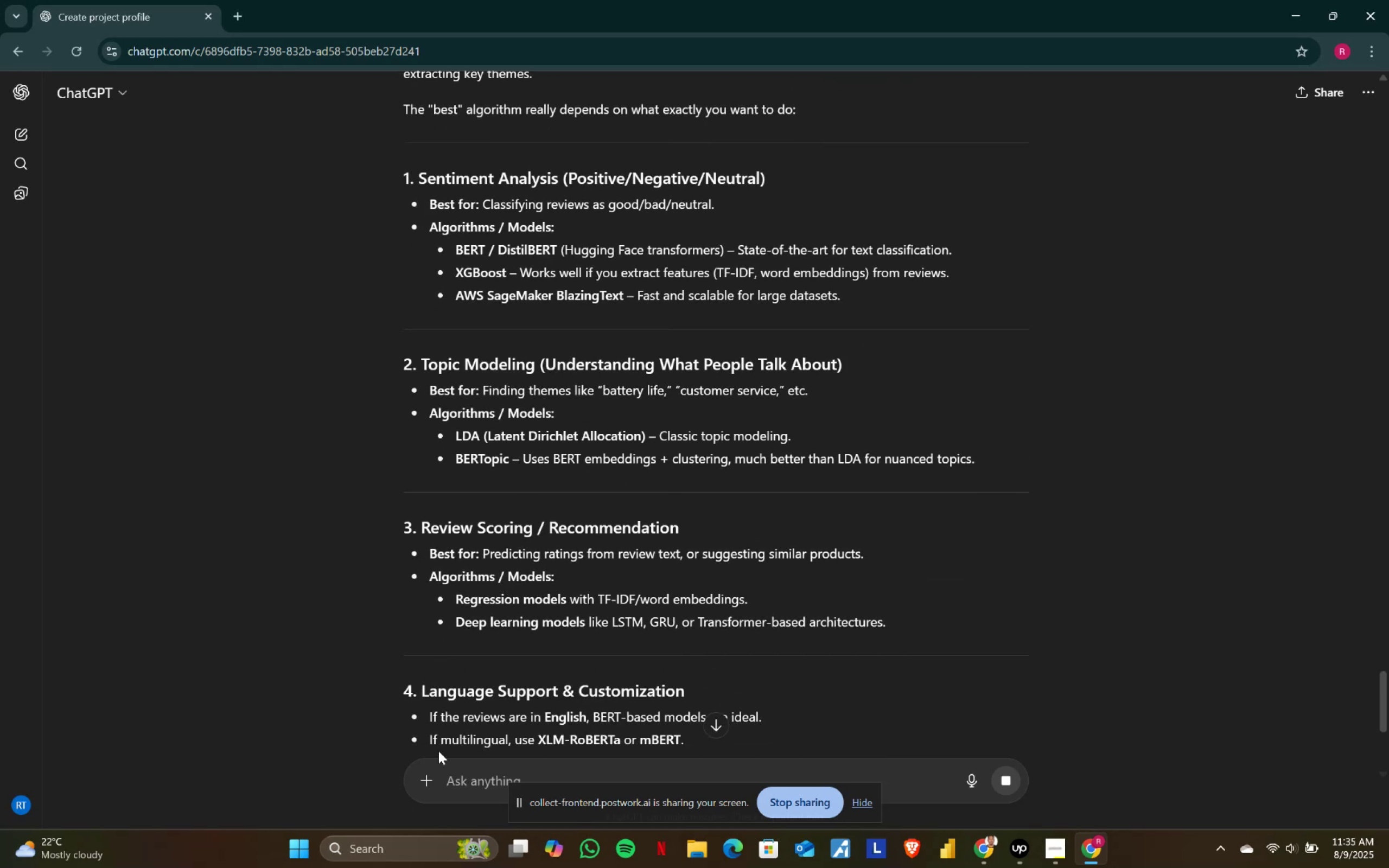 
left_click([450, 780])
 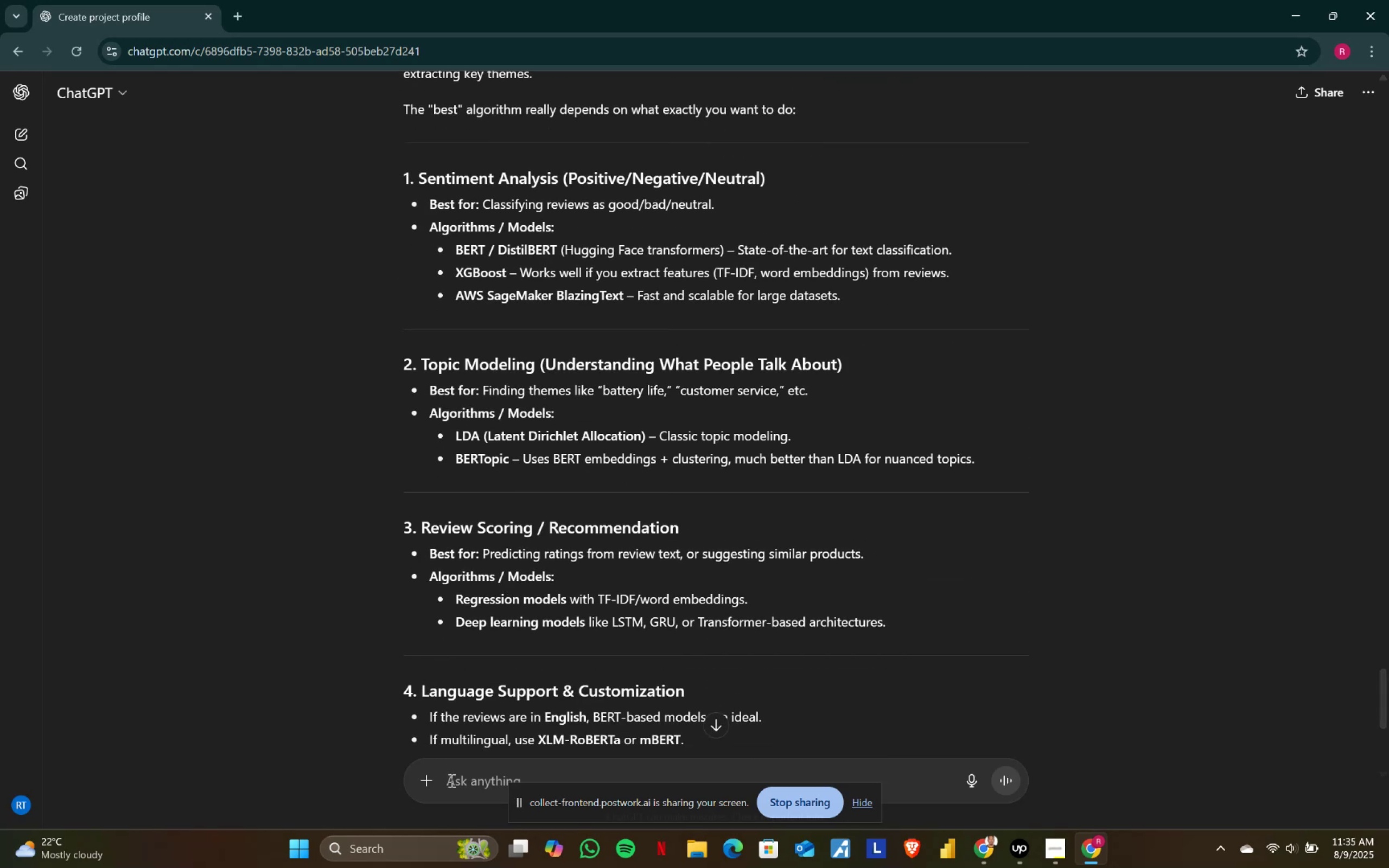 
type(i mean in aws)
 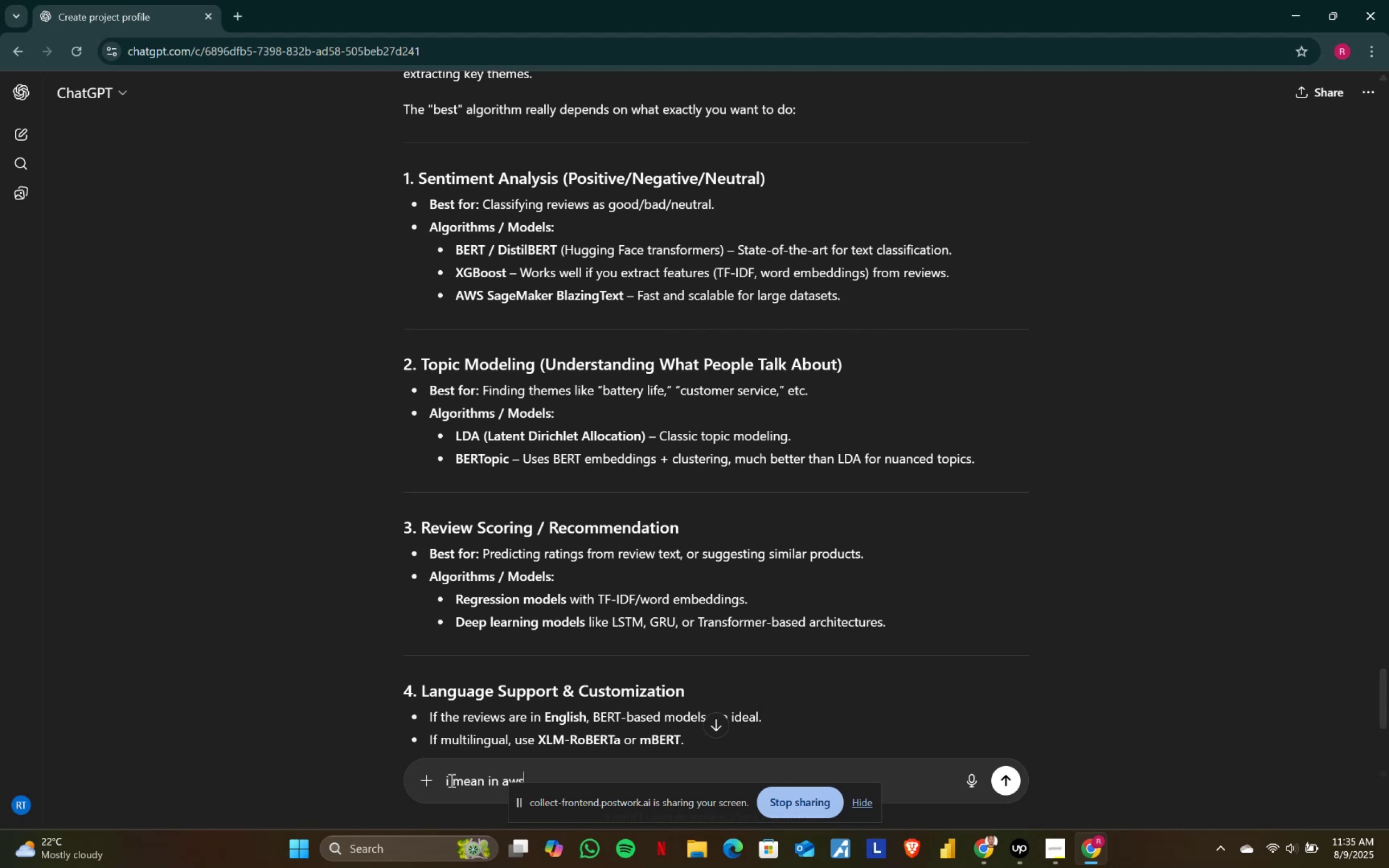 
key(Enter)
 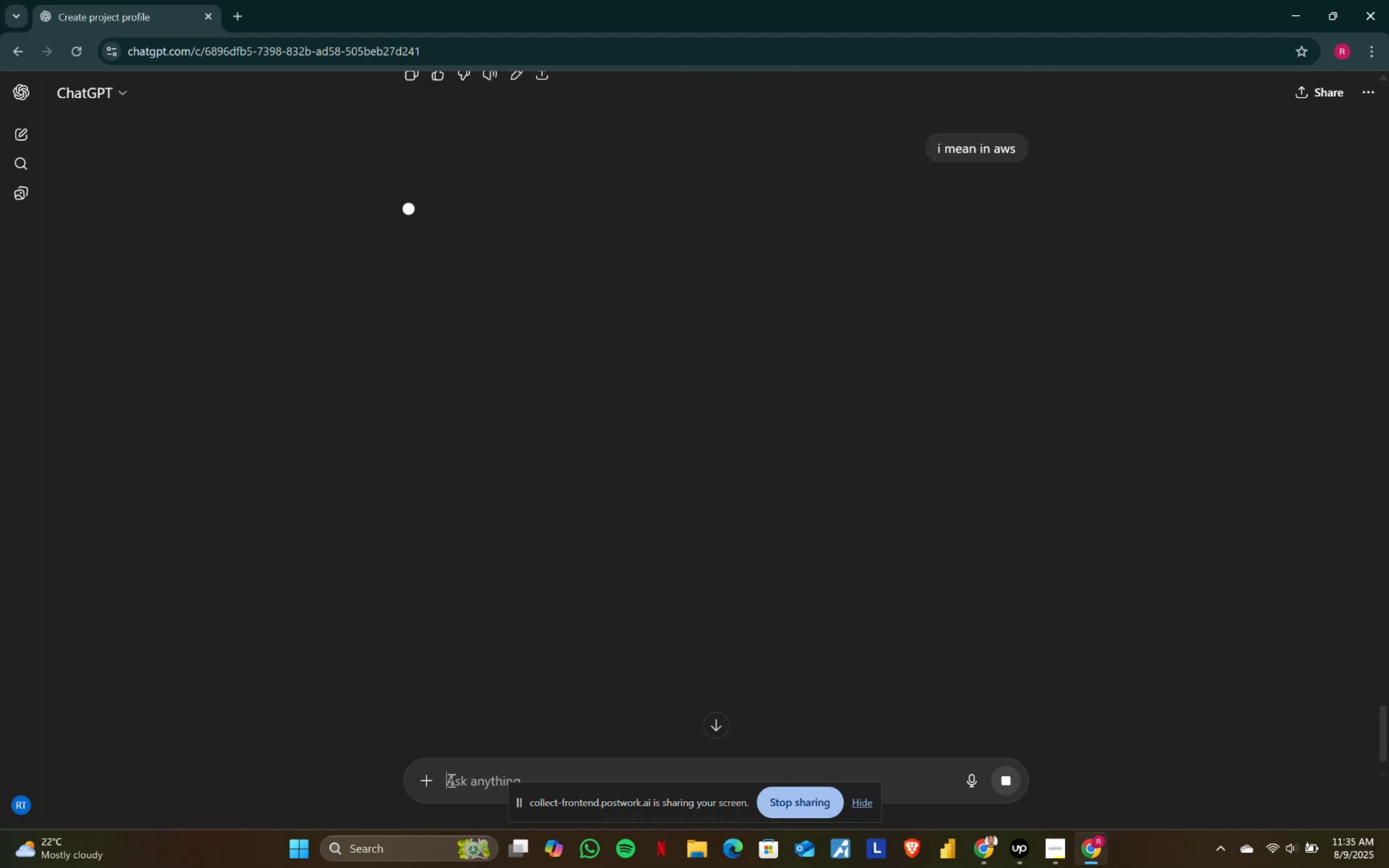 
key(Alt+AltLeft)
 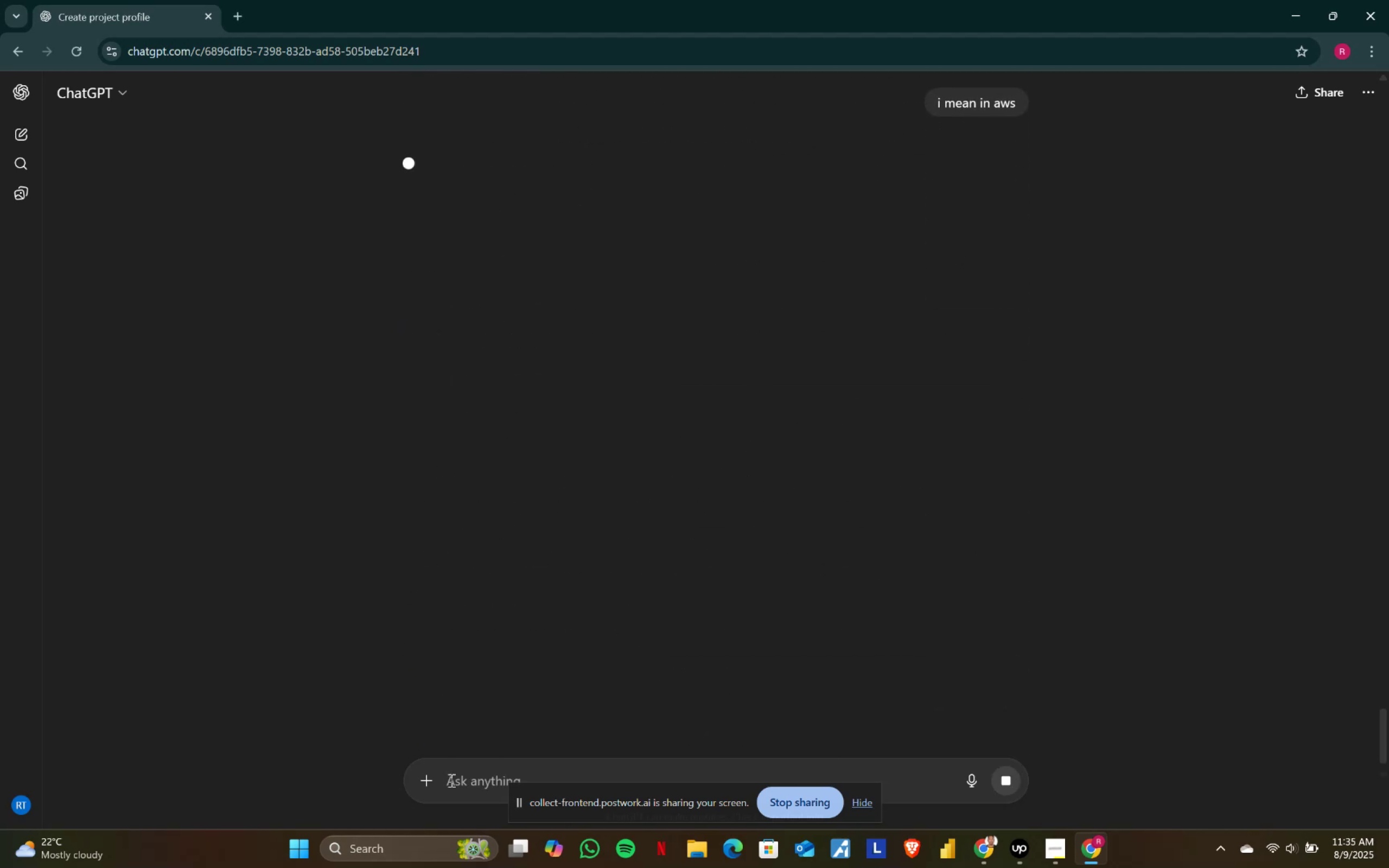 
key(Alt+Tab)
 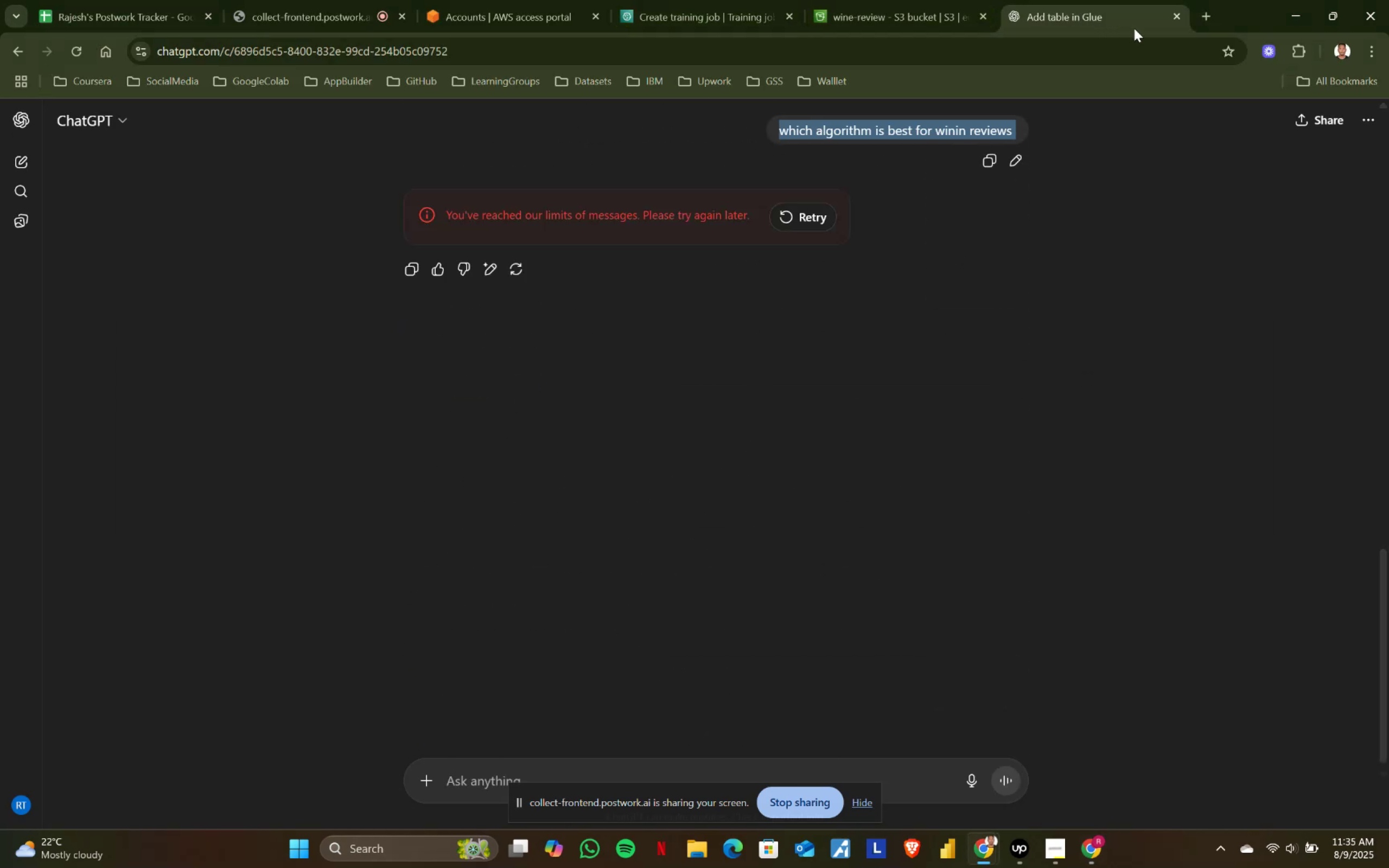 
left_click([1176, 13])
 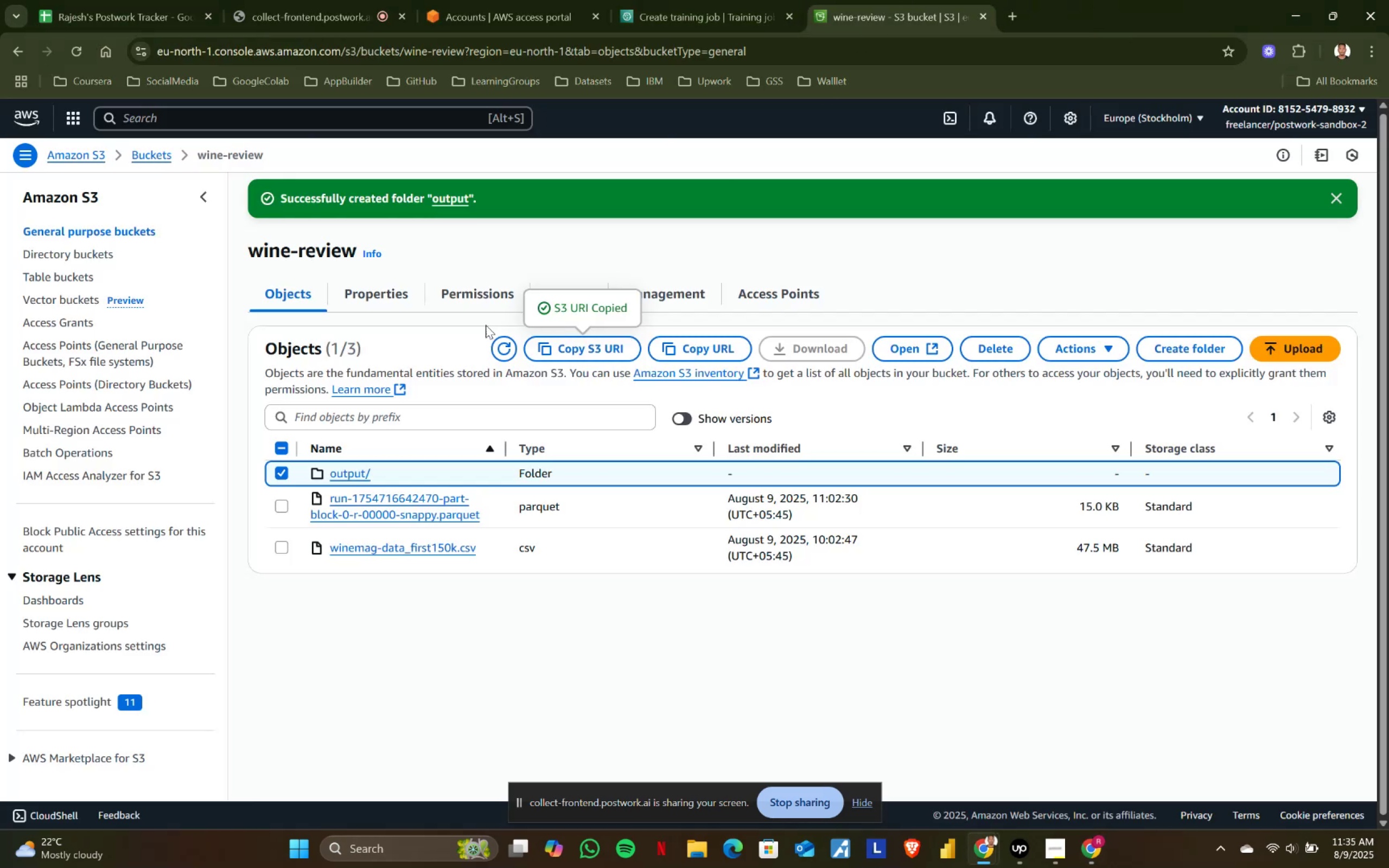 
left_click([707, 0])
 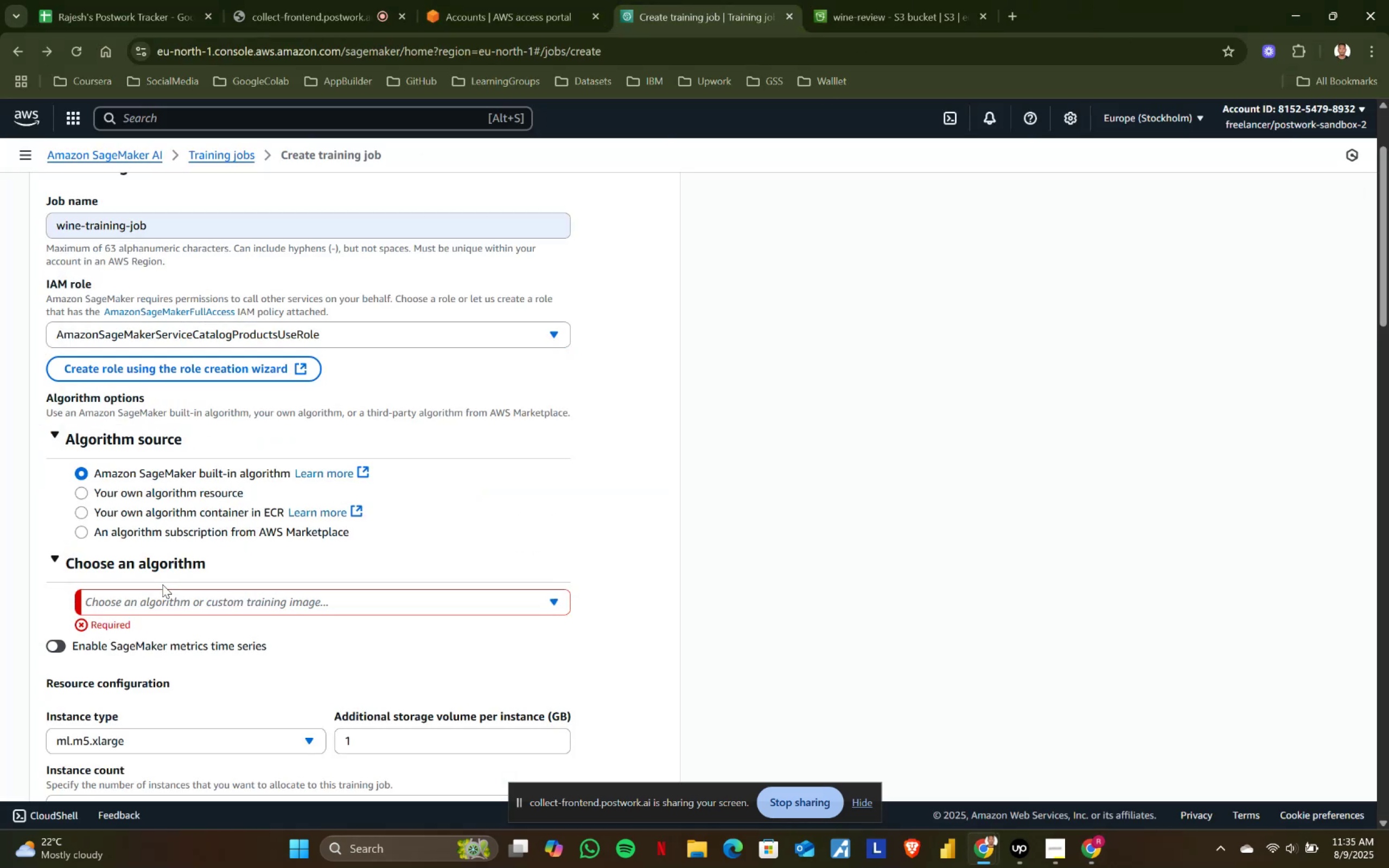 
left_click([141, 614])
 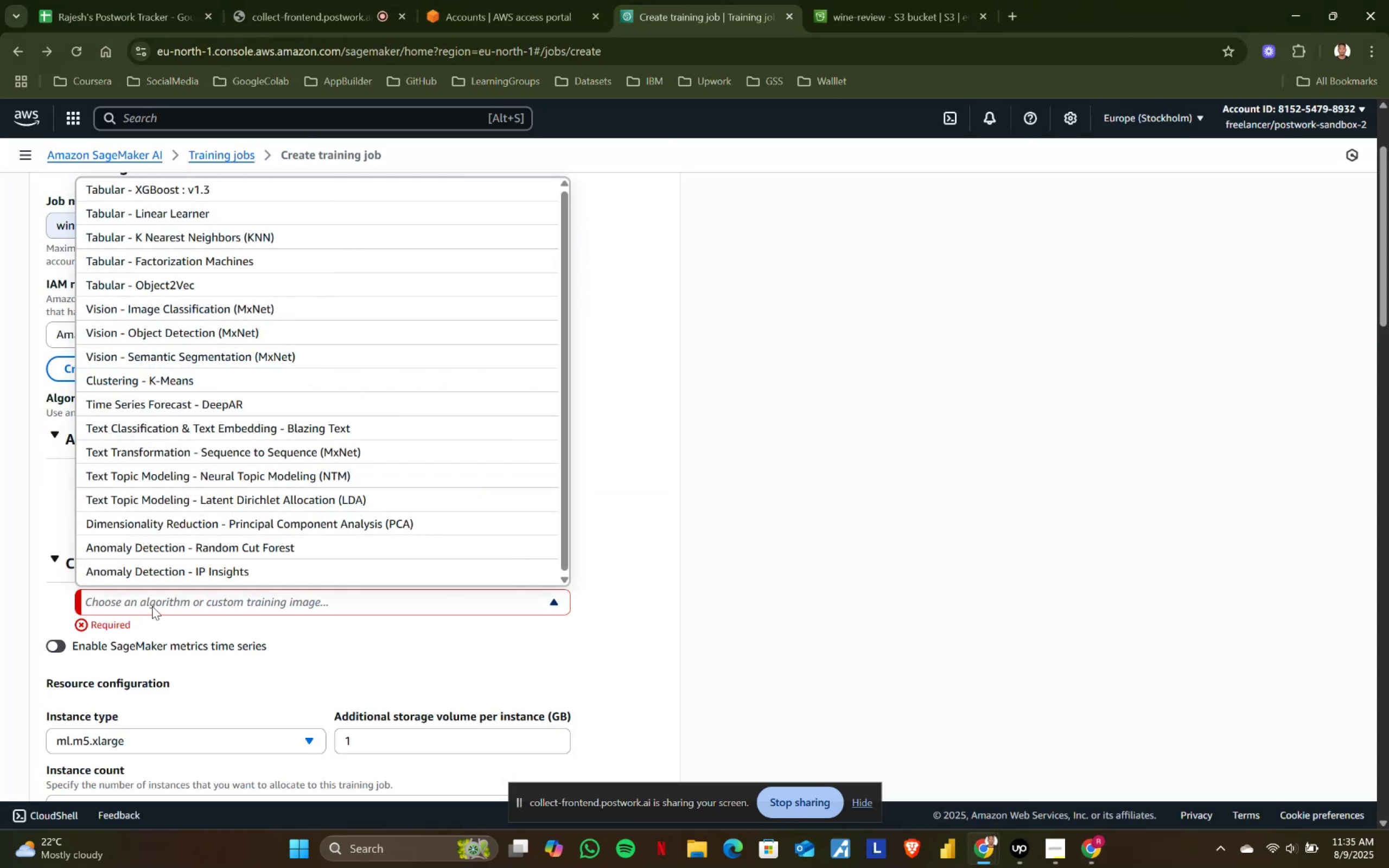 
key(Alt+Tab)
 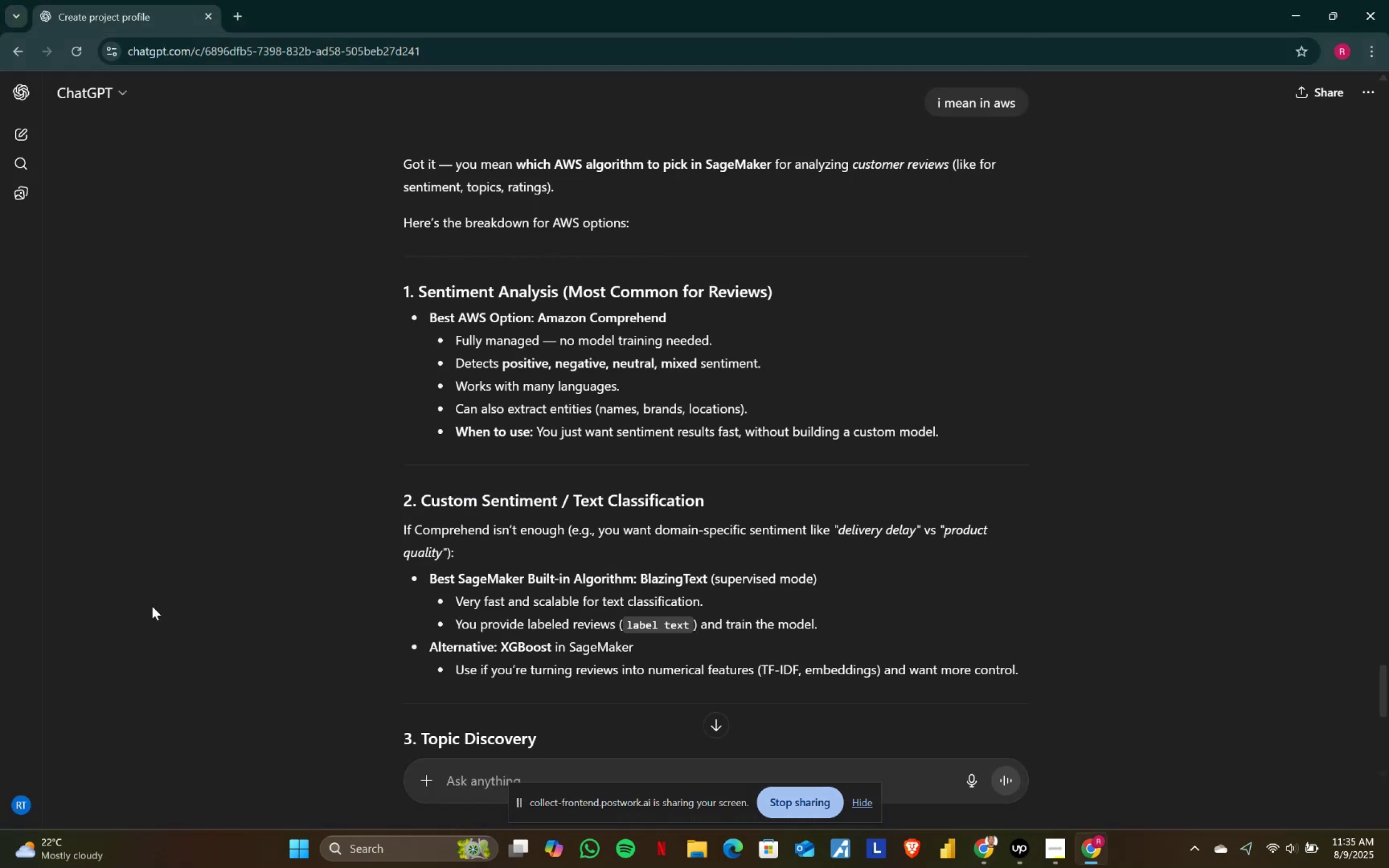 
key(Alt+AltLeft)
 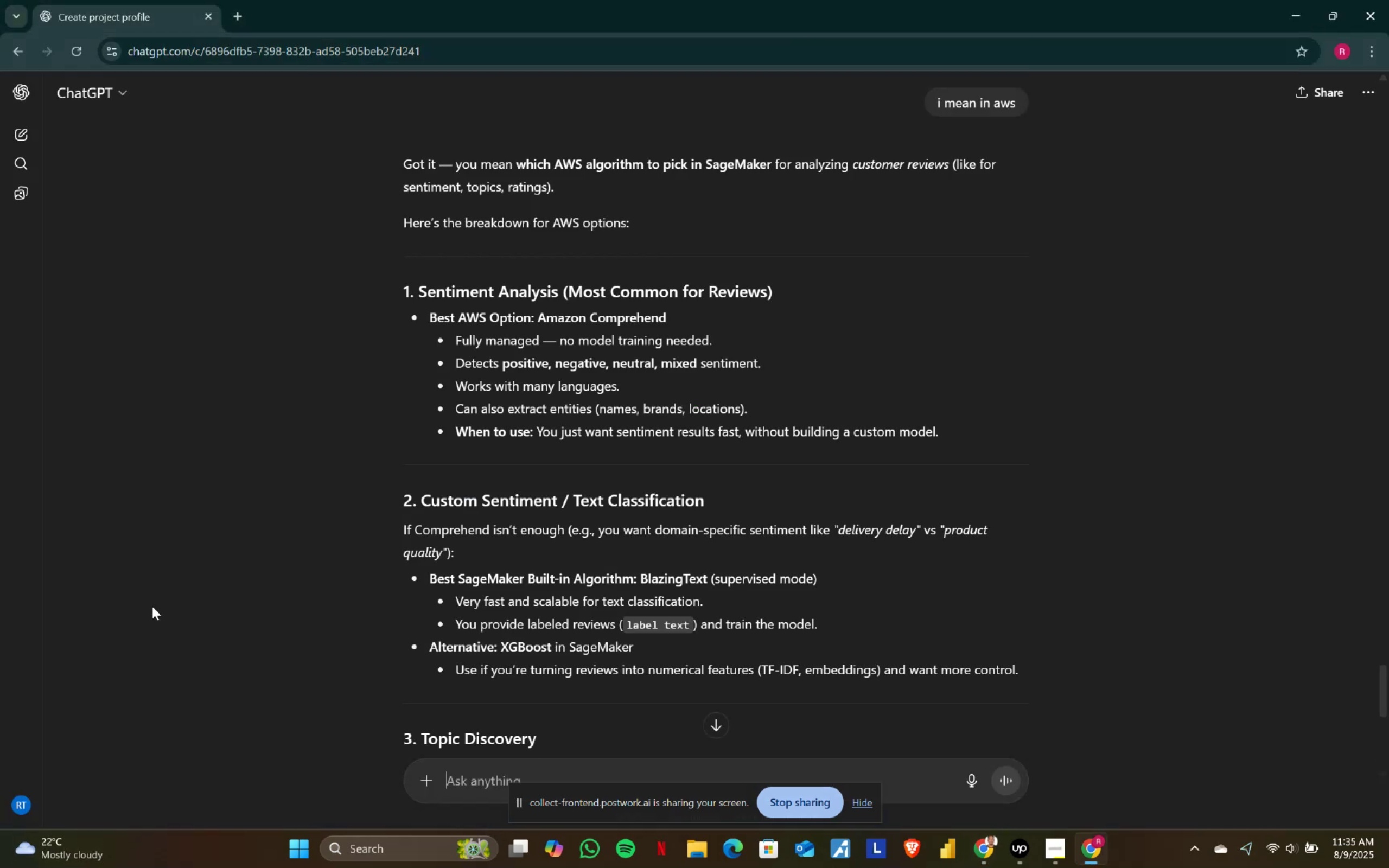 
key(Alt+Tab)
 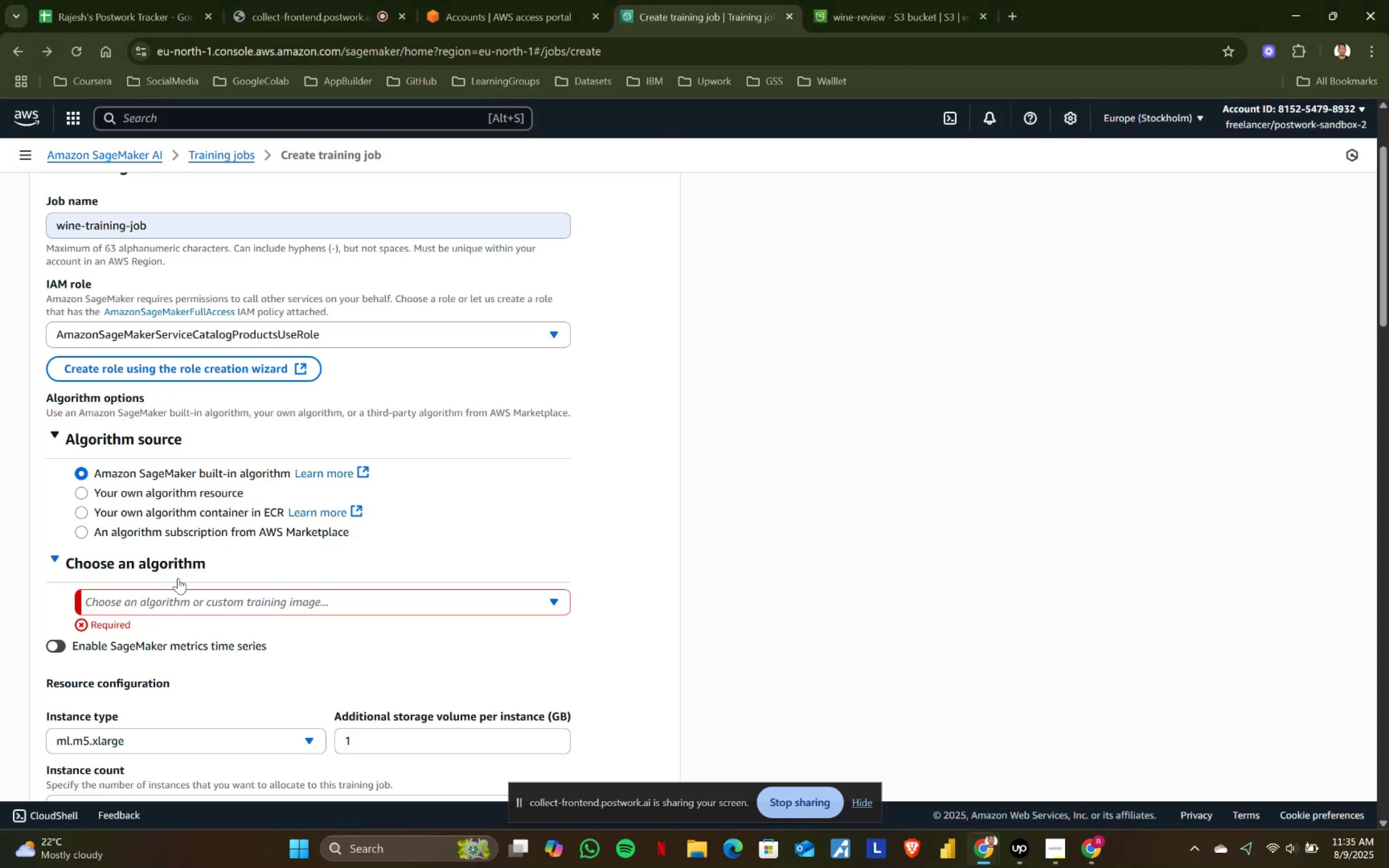 
double_click([164, 593])
 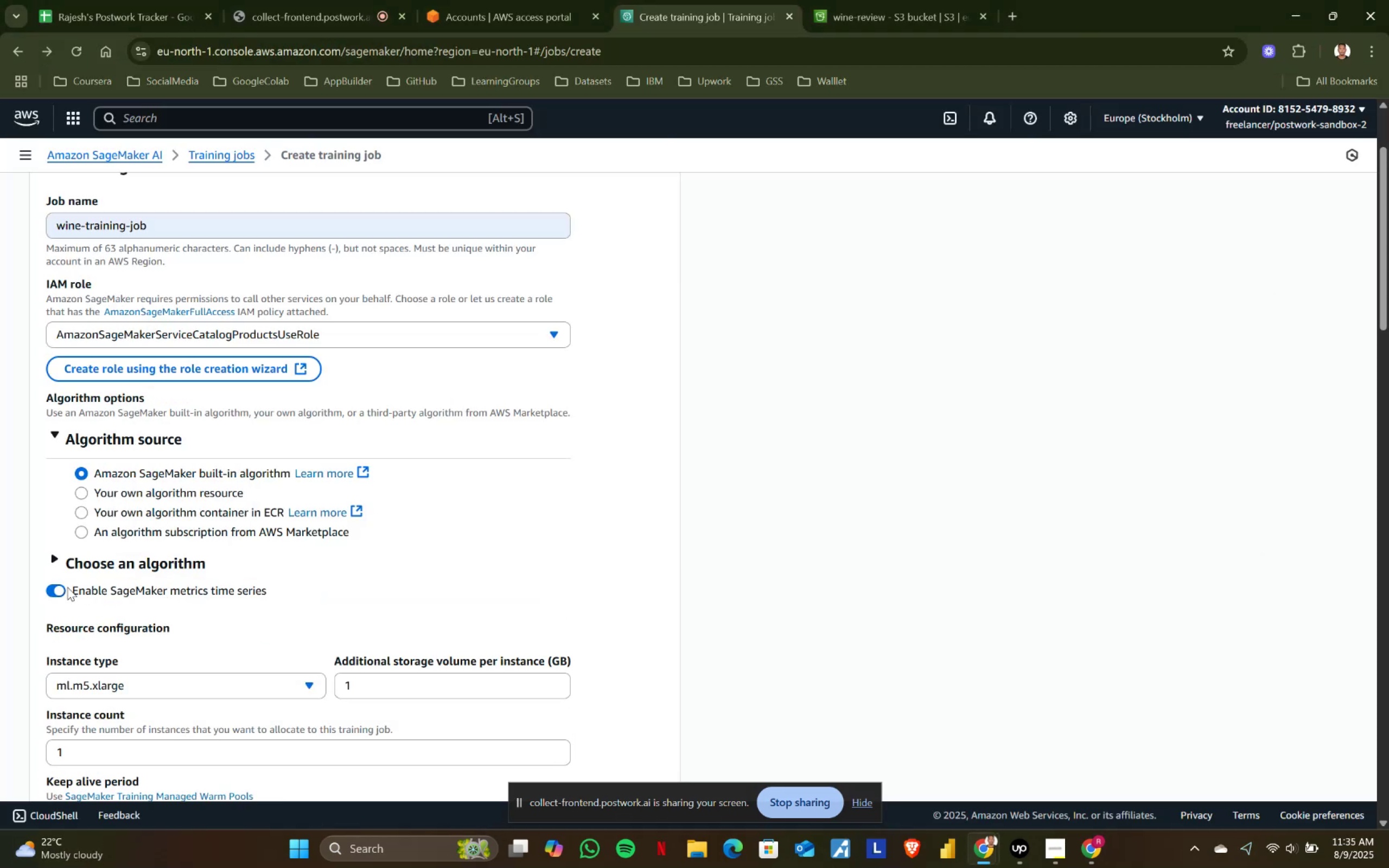 
left_click([43, 589])
 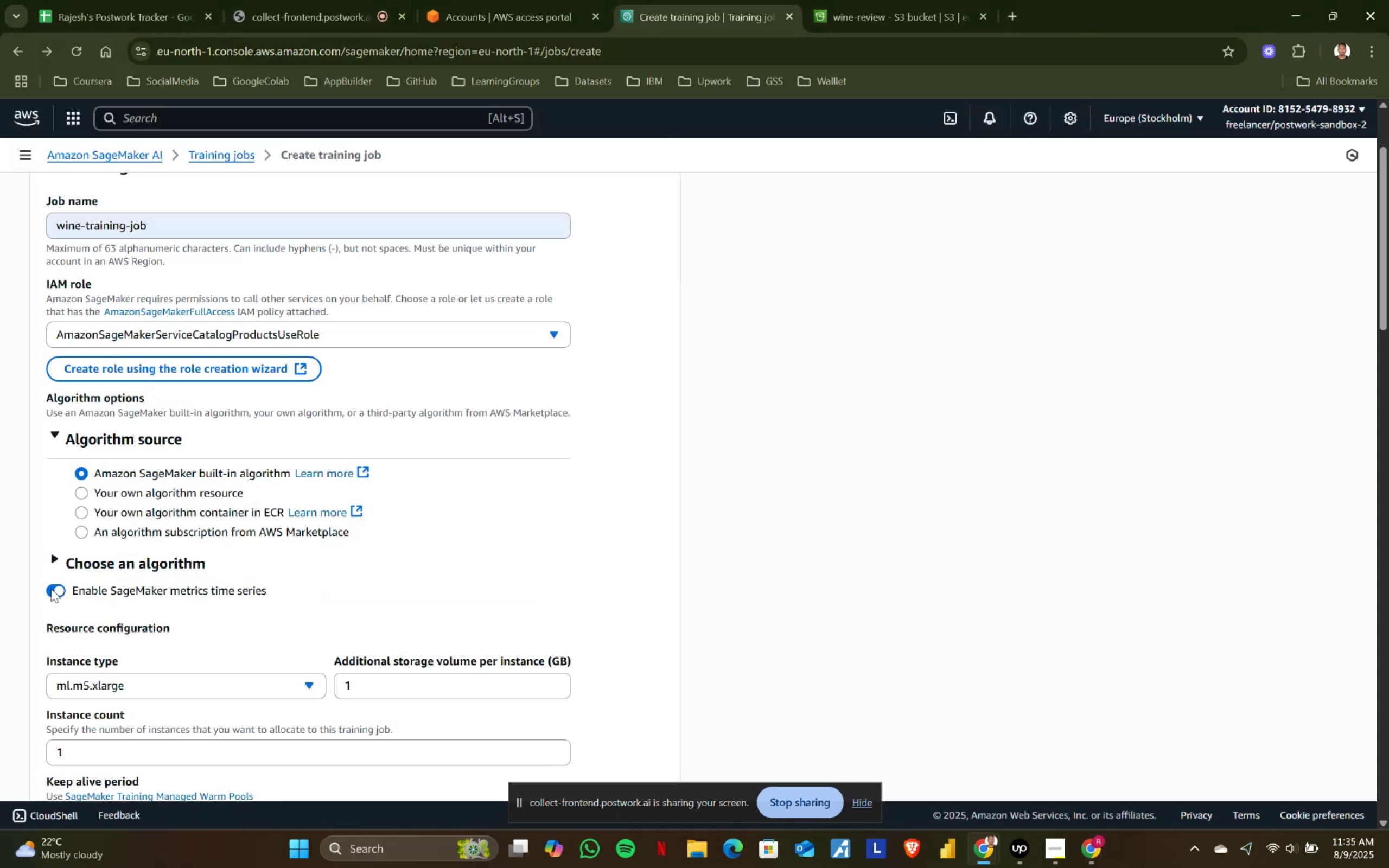 
left_click([51, 589])
 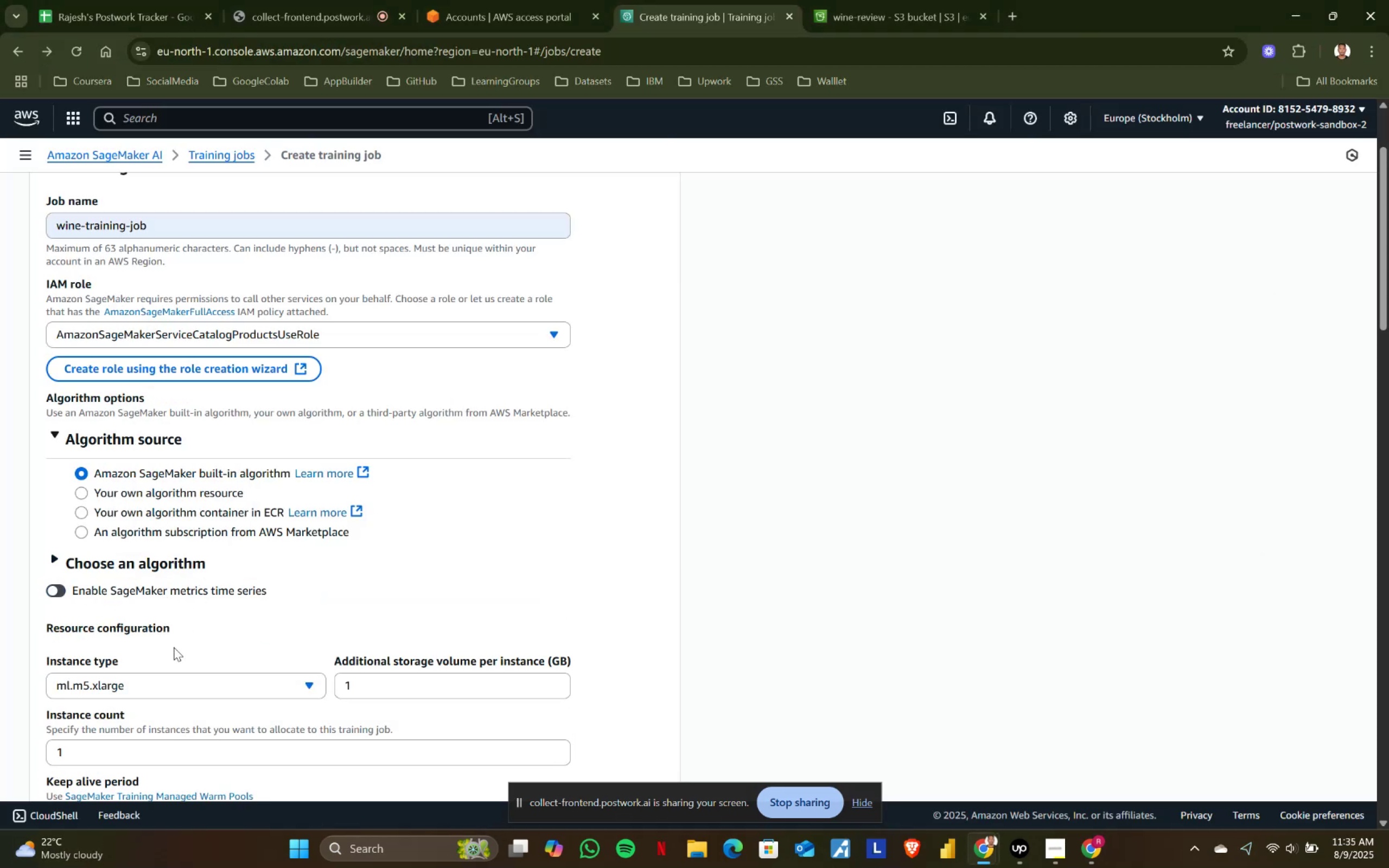 
left_click([53, 593])
 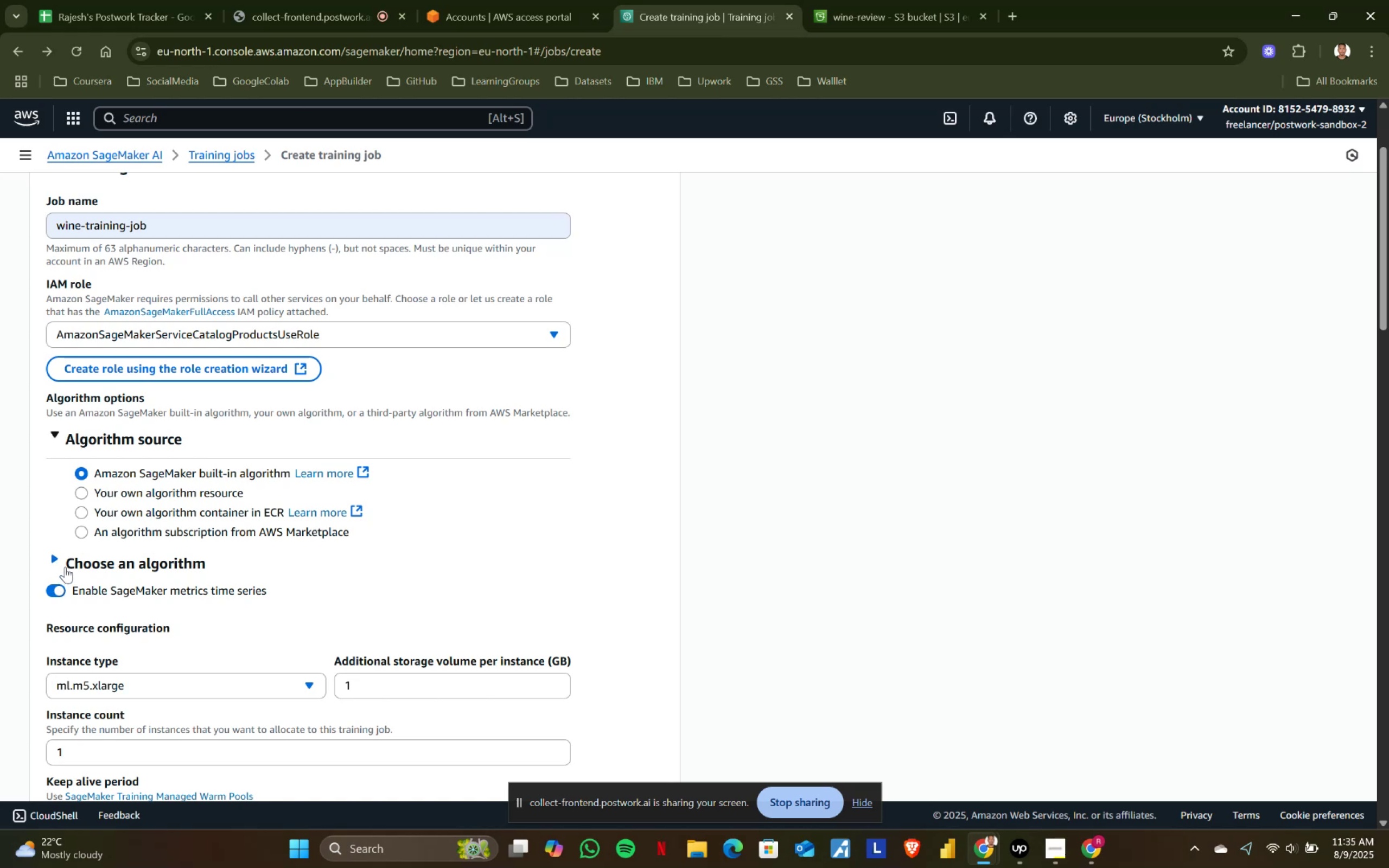 
left_click([65, 567])
 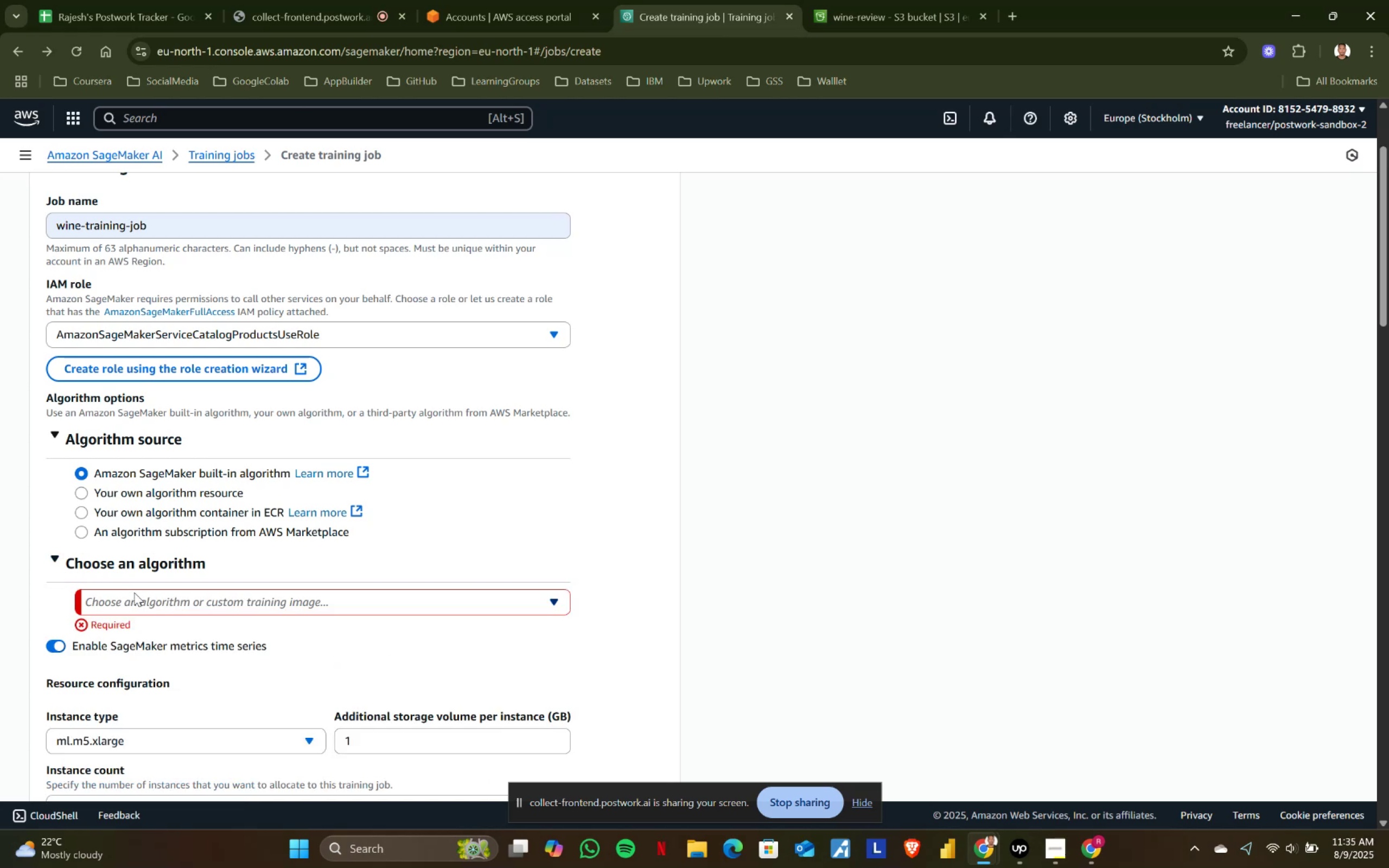 
left_click([136, 598])
 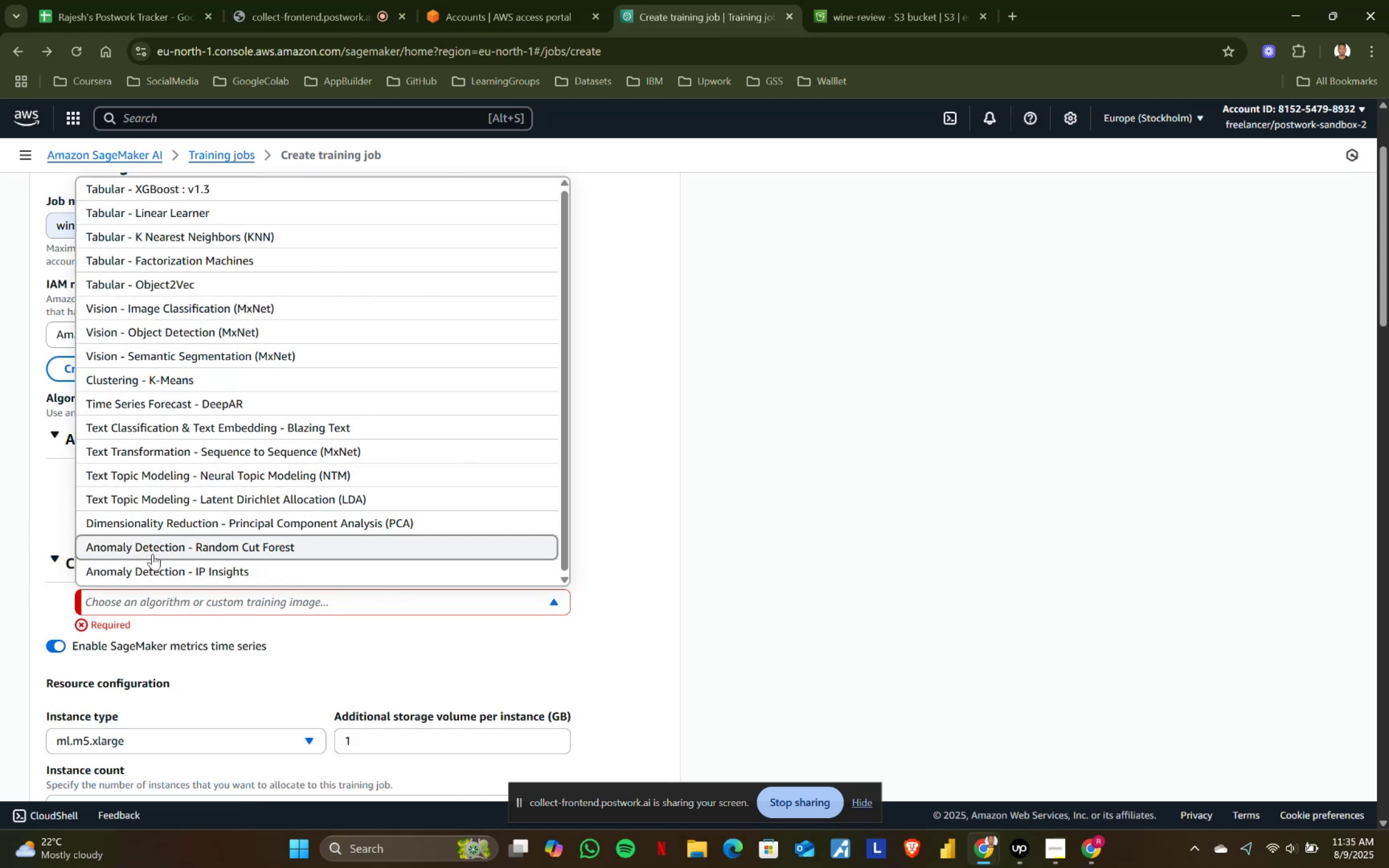 
scroll: coordinate [318, 492], scroll_direction: none, amount: 0.0
 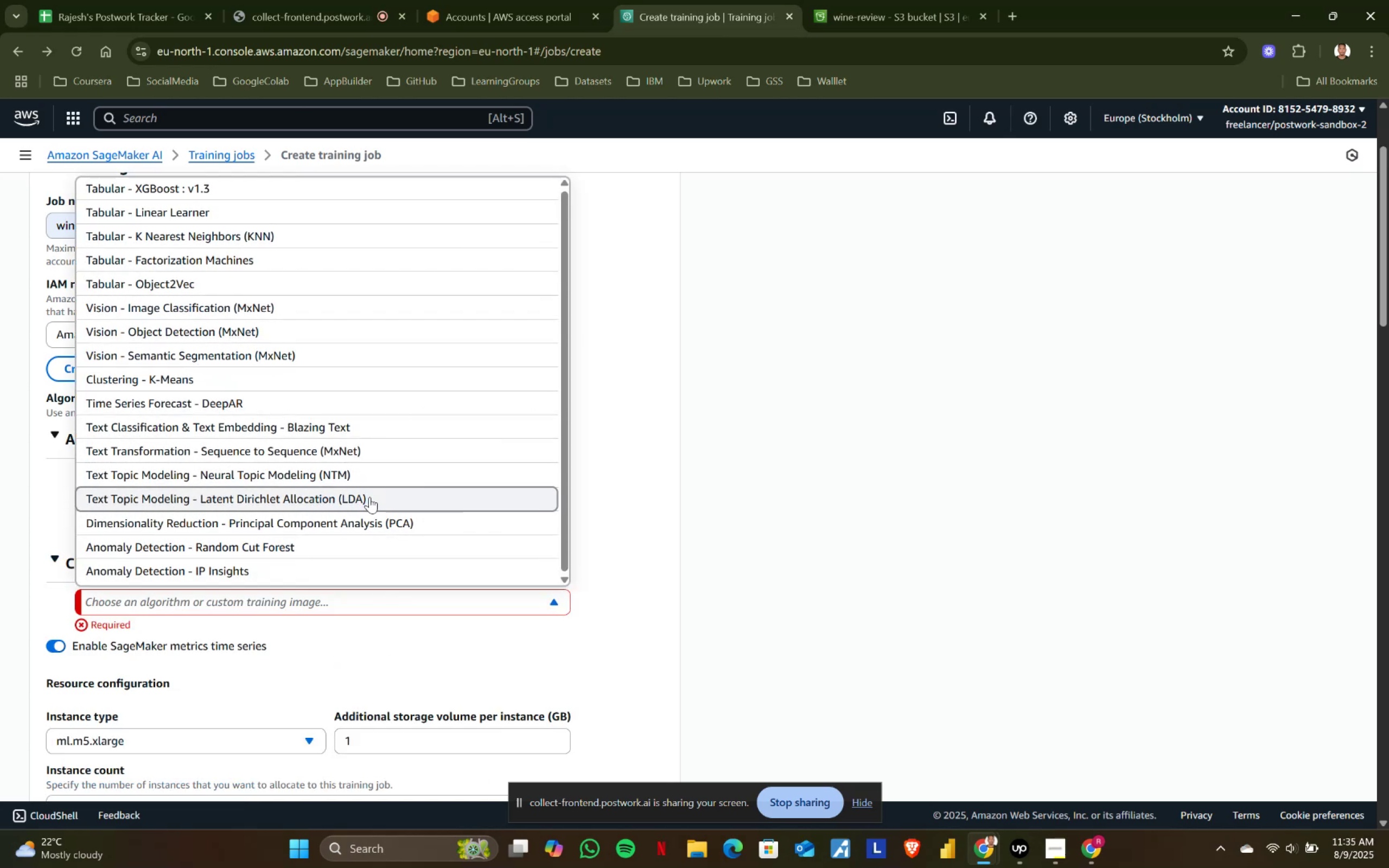 
key(PrintScreen)
 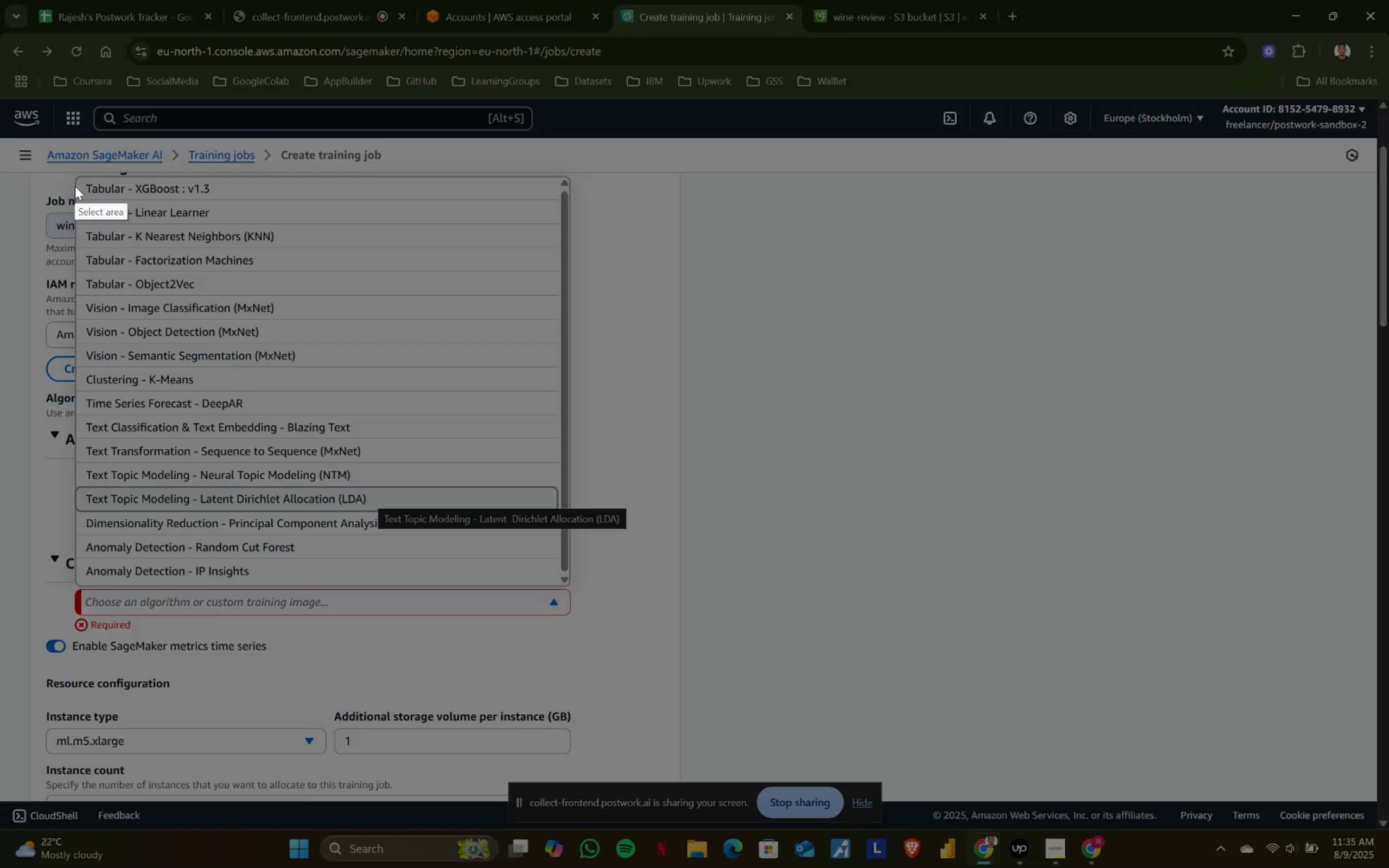 
left_click_drag(start_coordinate=[75, 174], to_coordinate=[568, 589])
 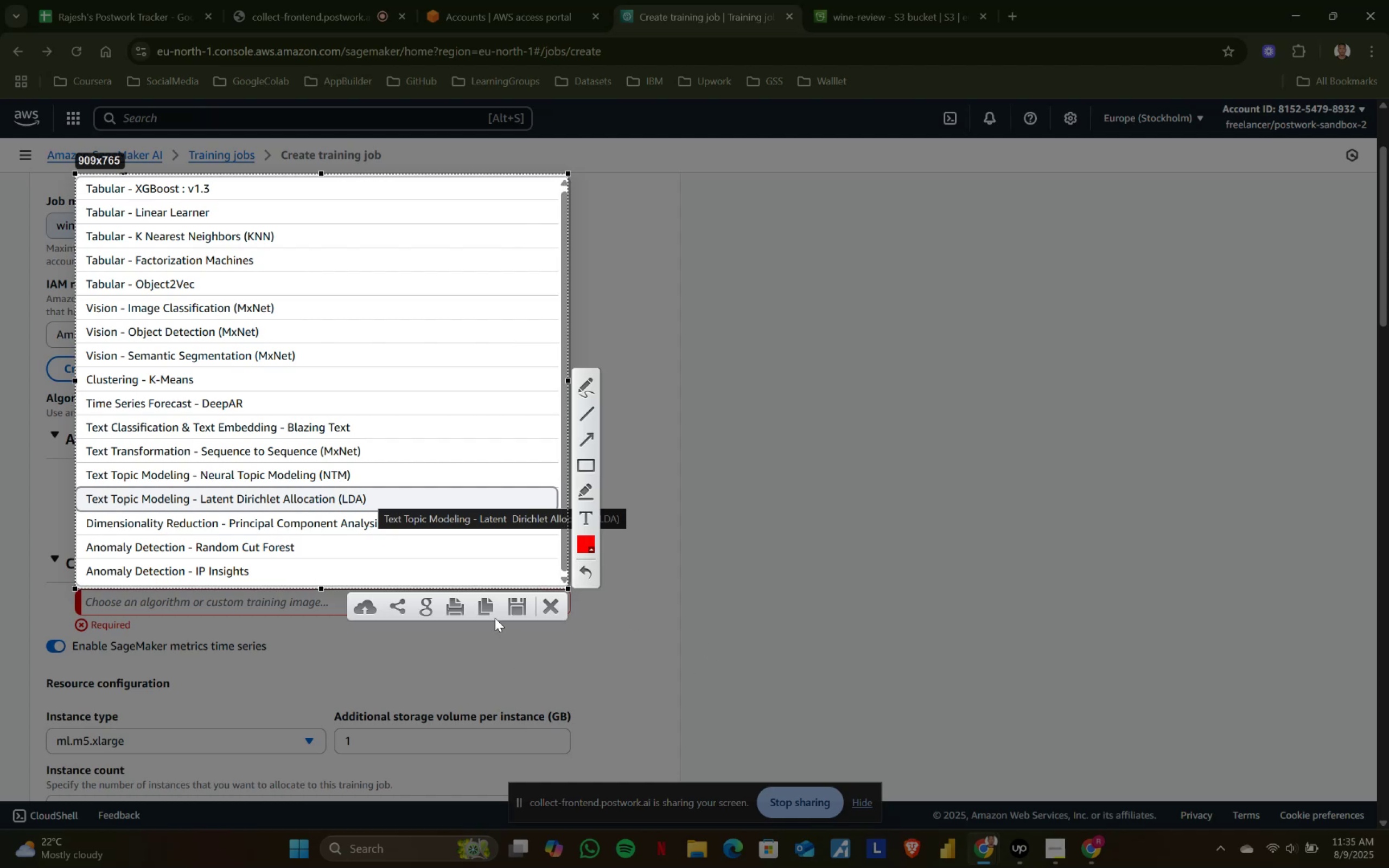 
left_click([481, 603])
 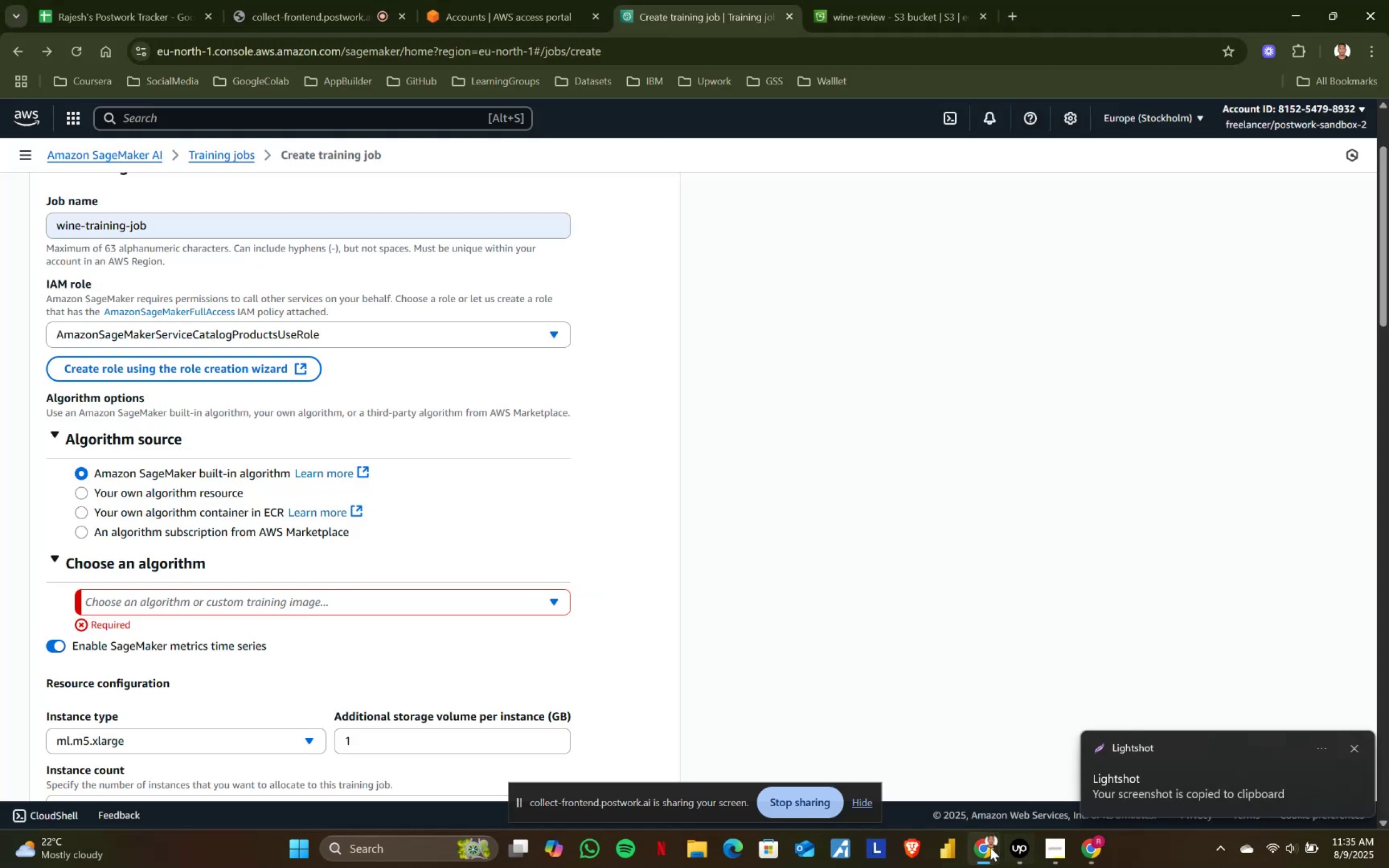 
left_click([1103, 847])
 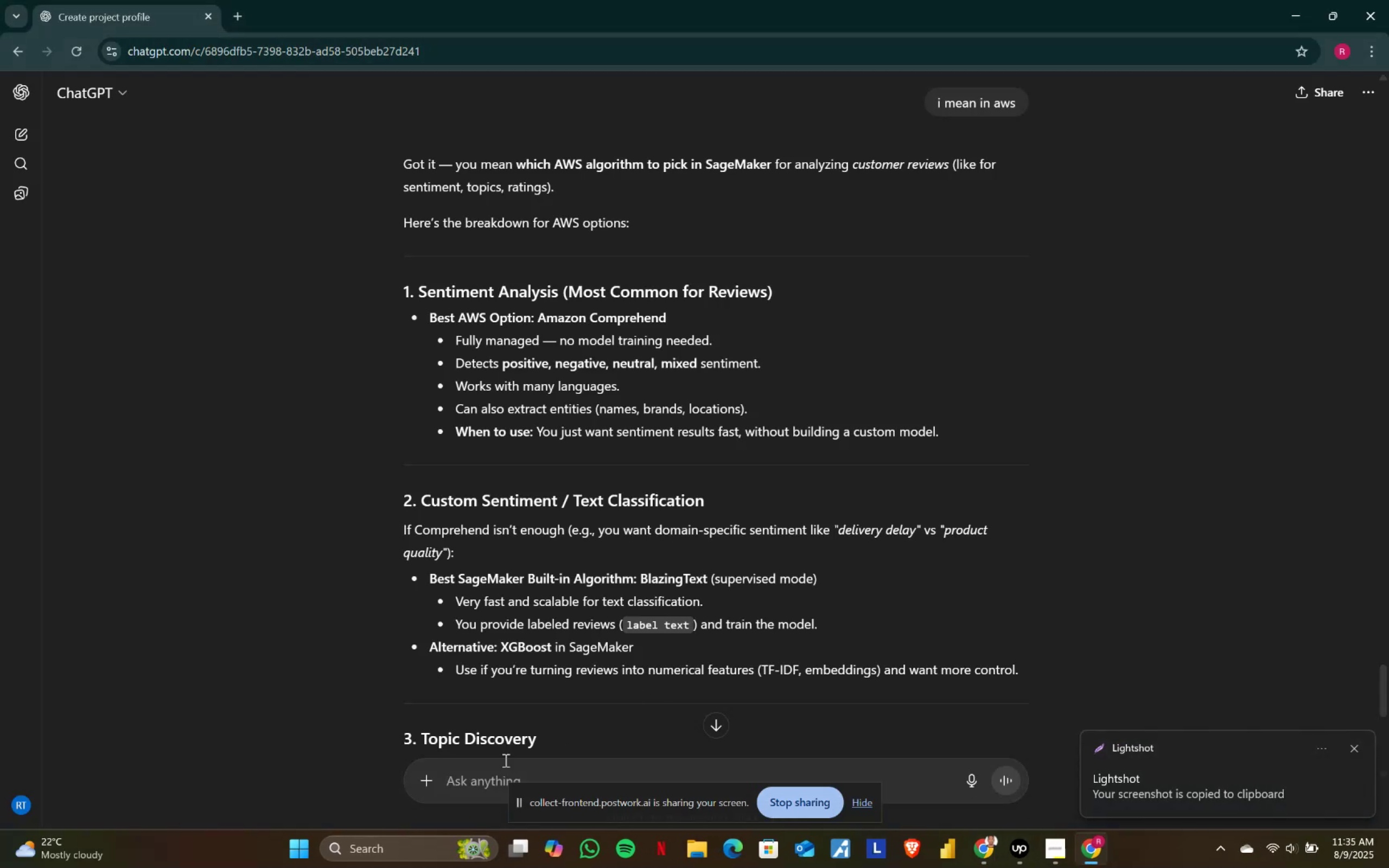 
key(Control+ControlLeft)
 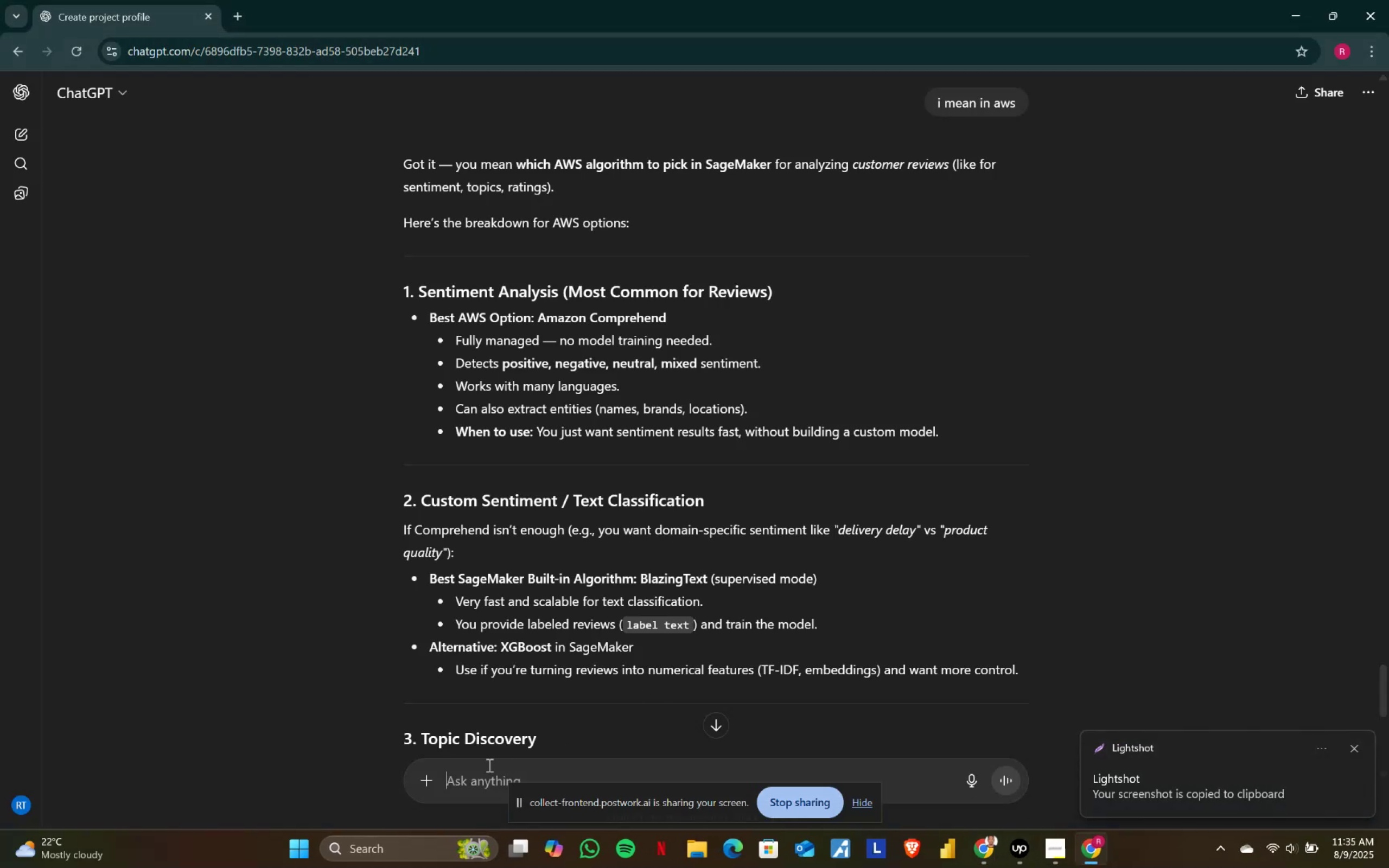 
key(Control+V)
 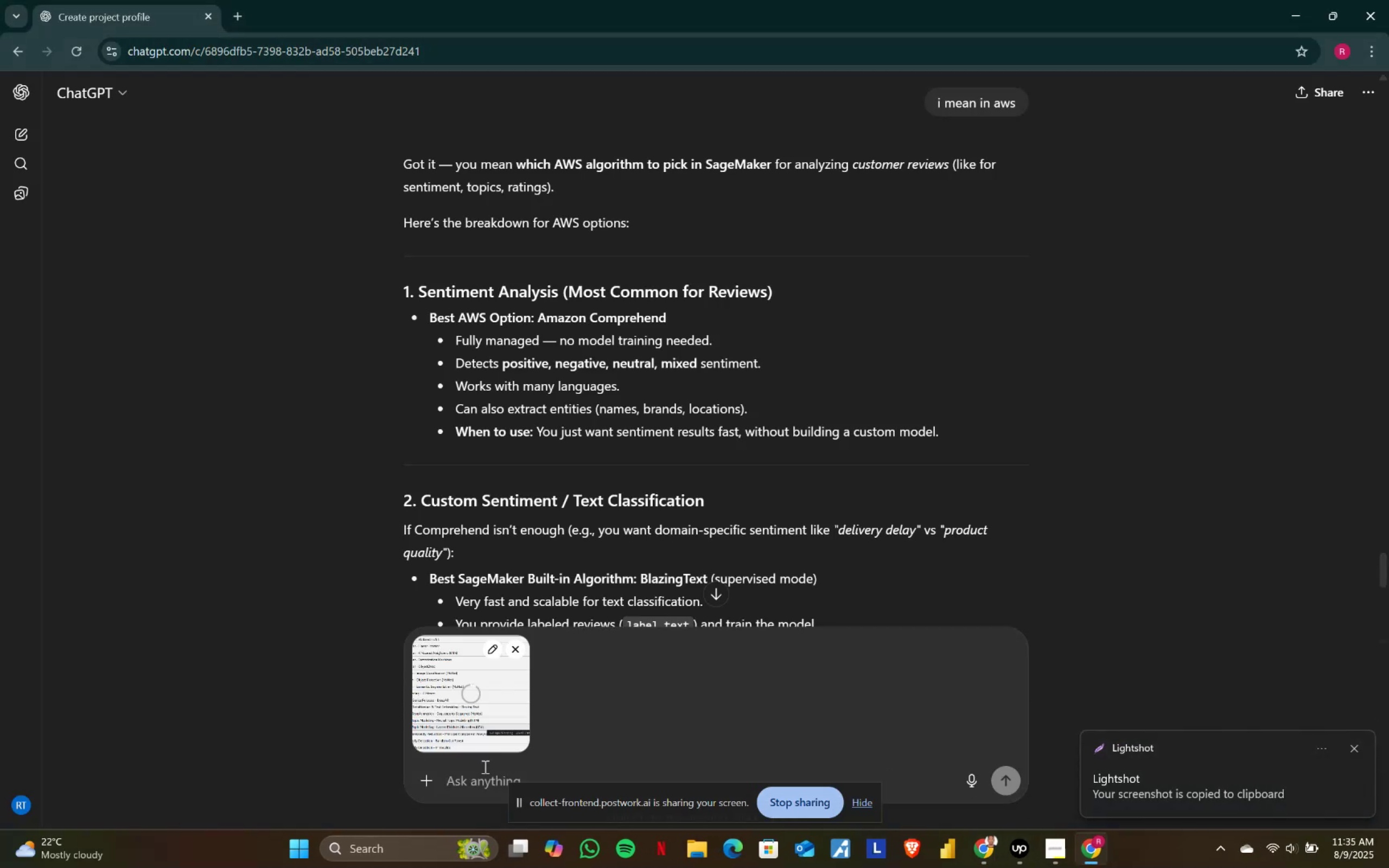 
type(among theses)
 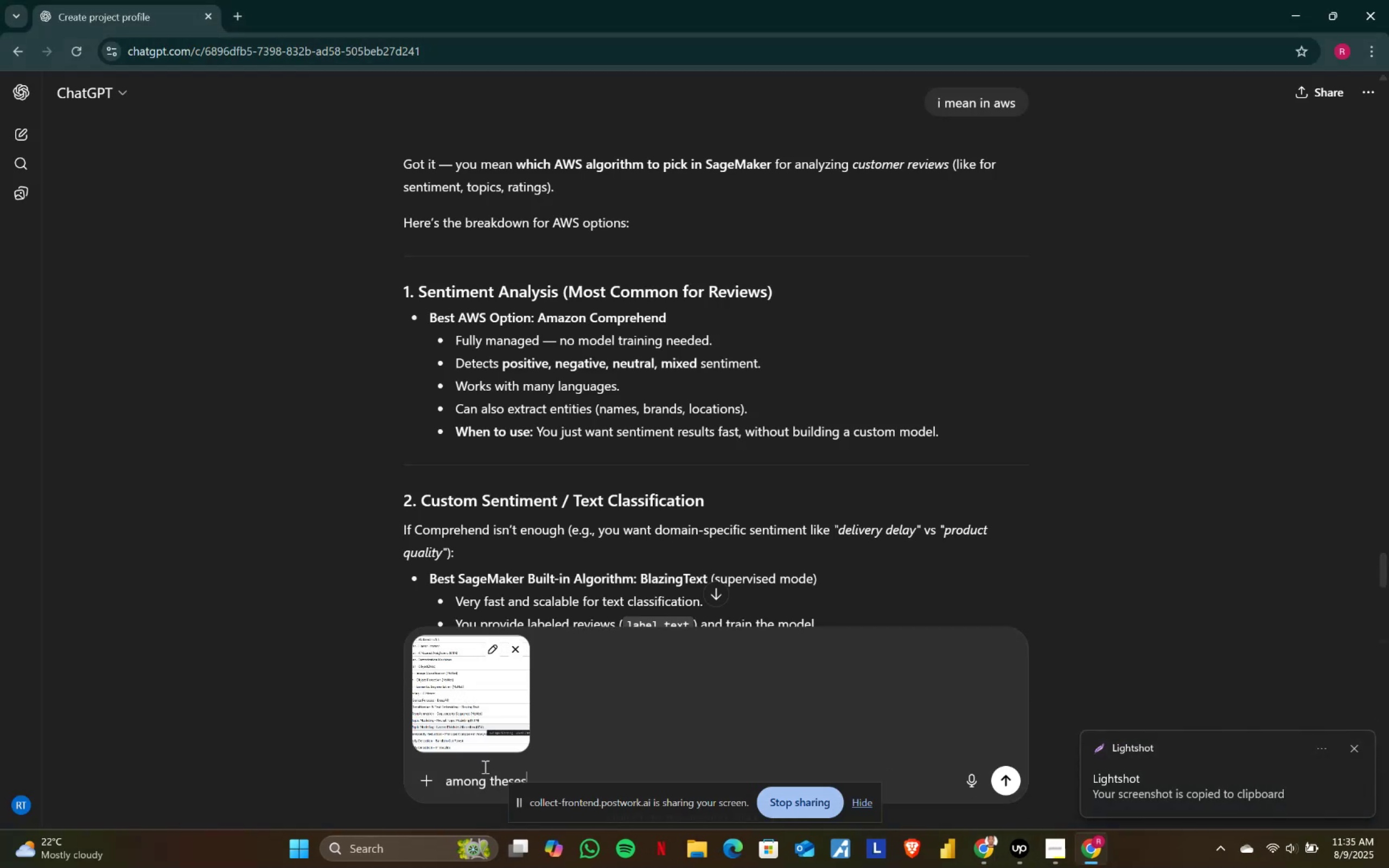 
key(Enter)
 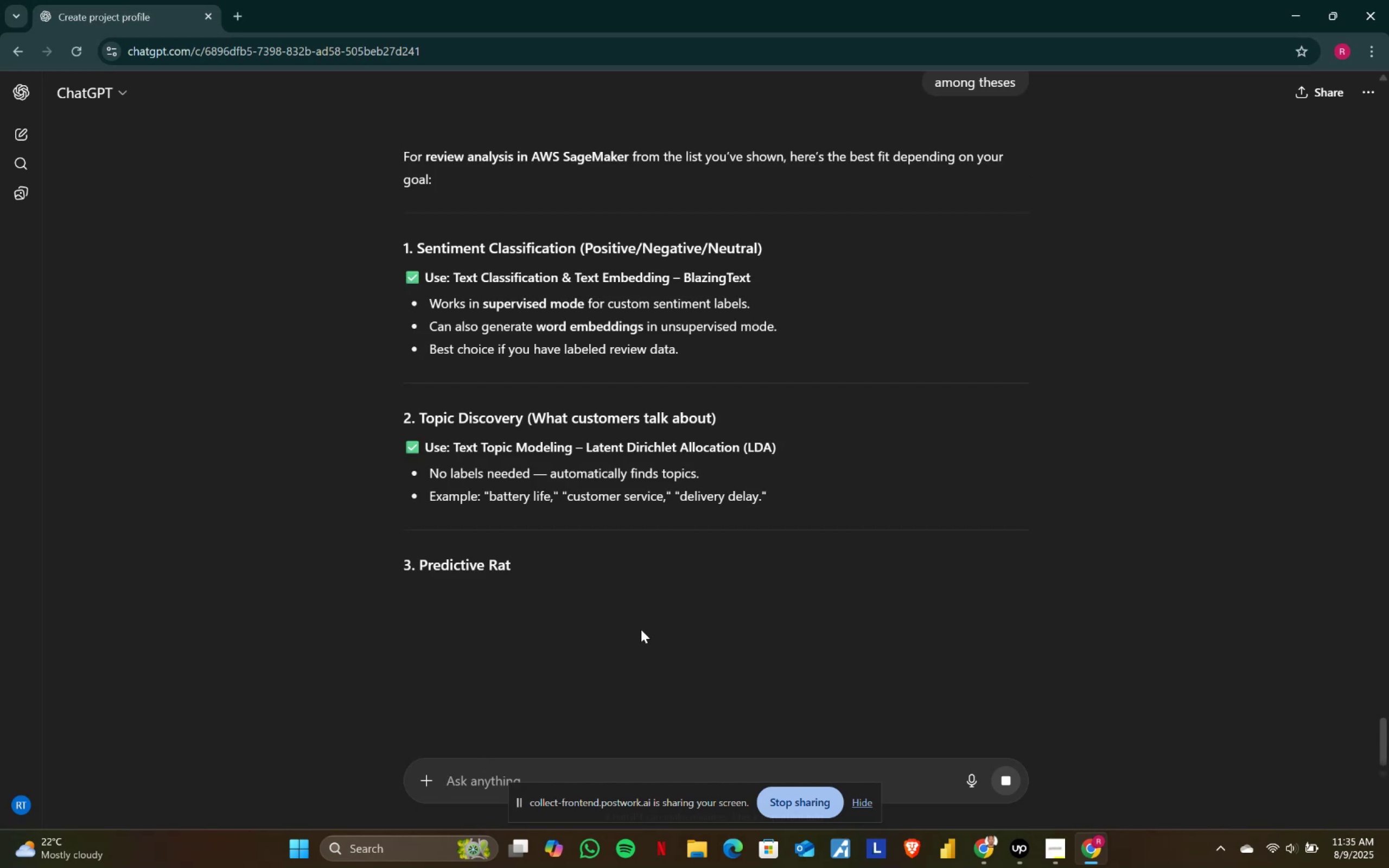 
wait(6.96)
 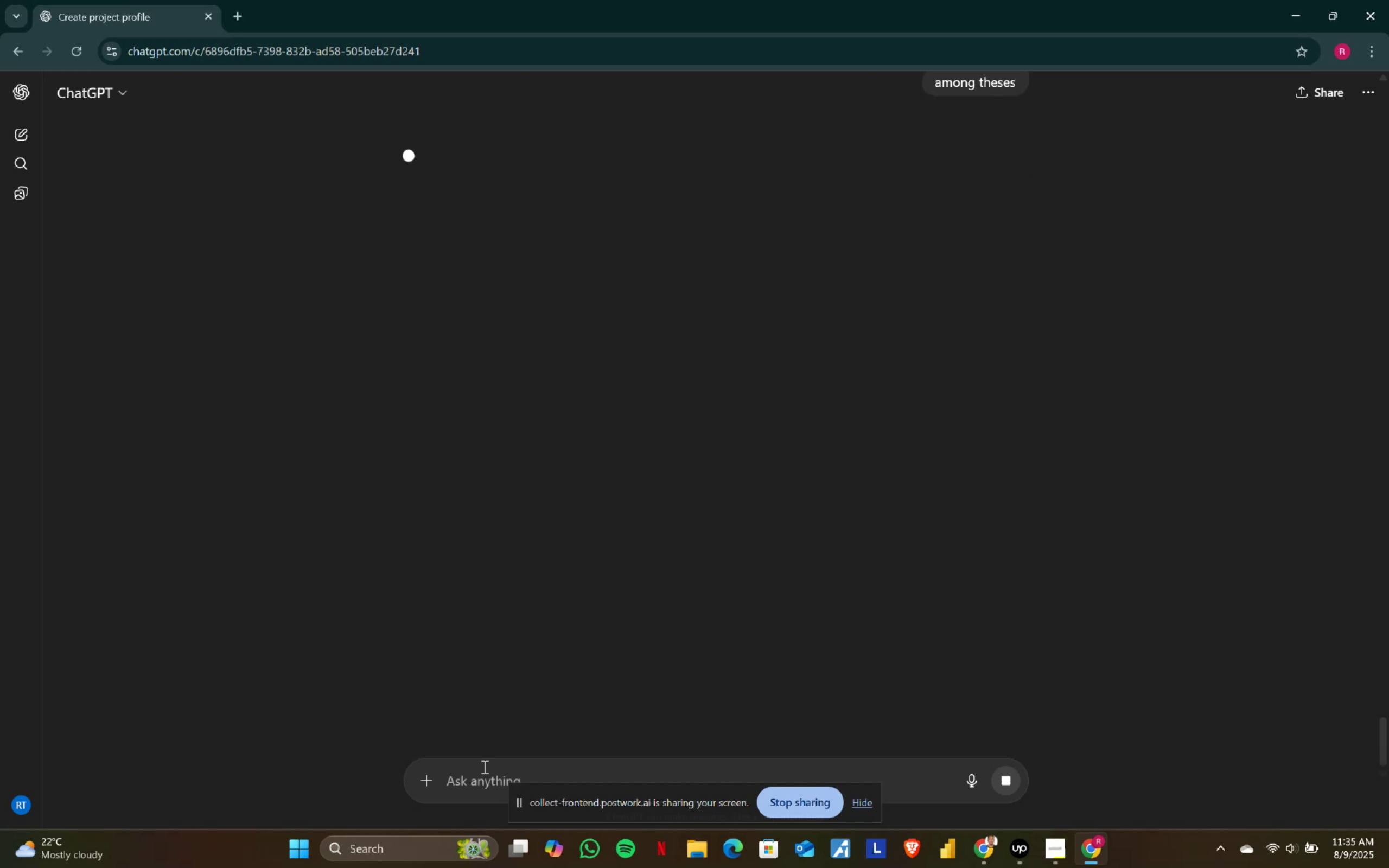 
type(it for wine reviews )
key(Backspace)
key(Backspace)
 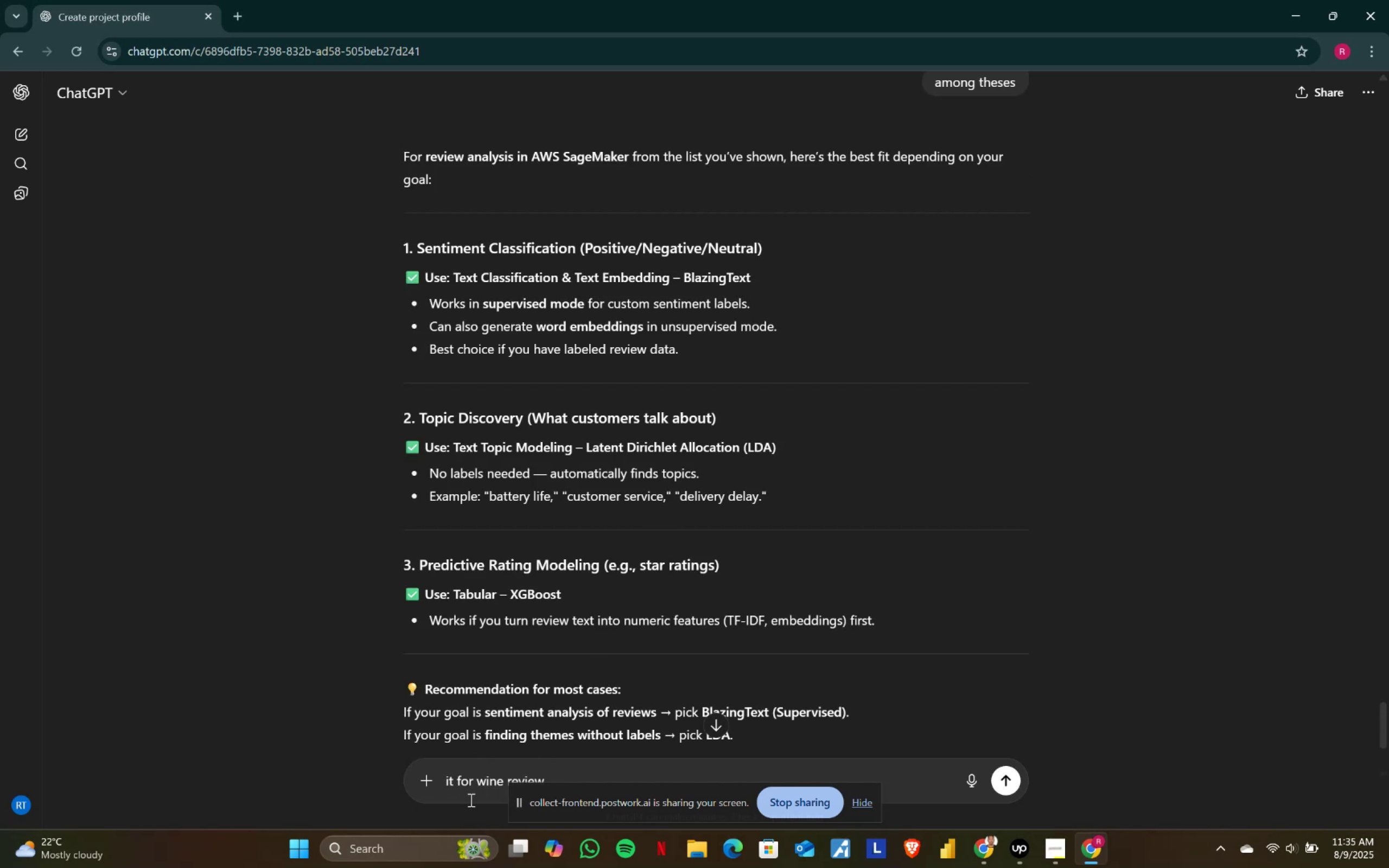 
key(Enter)
 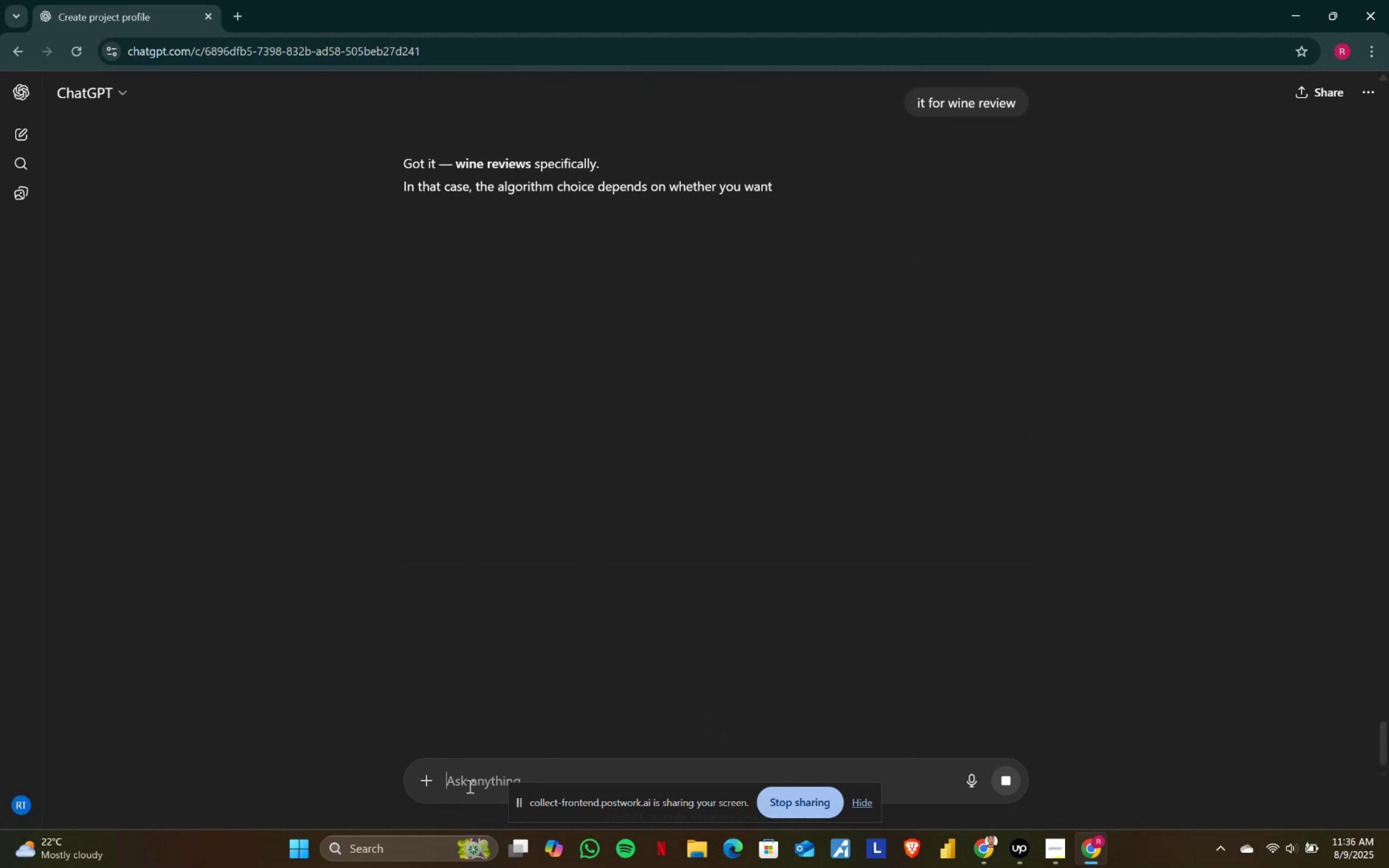 
wait(8.37)
 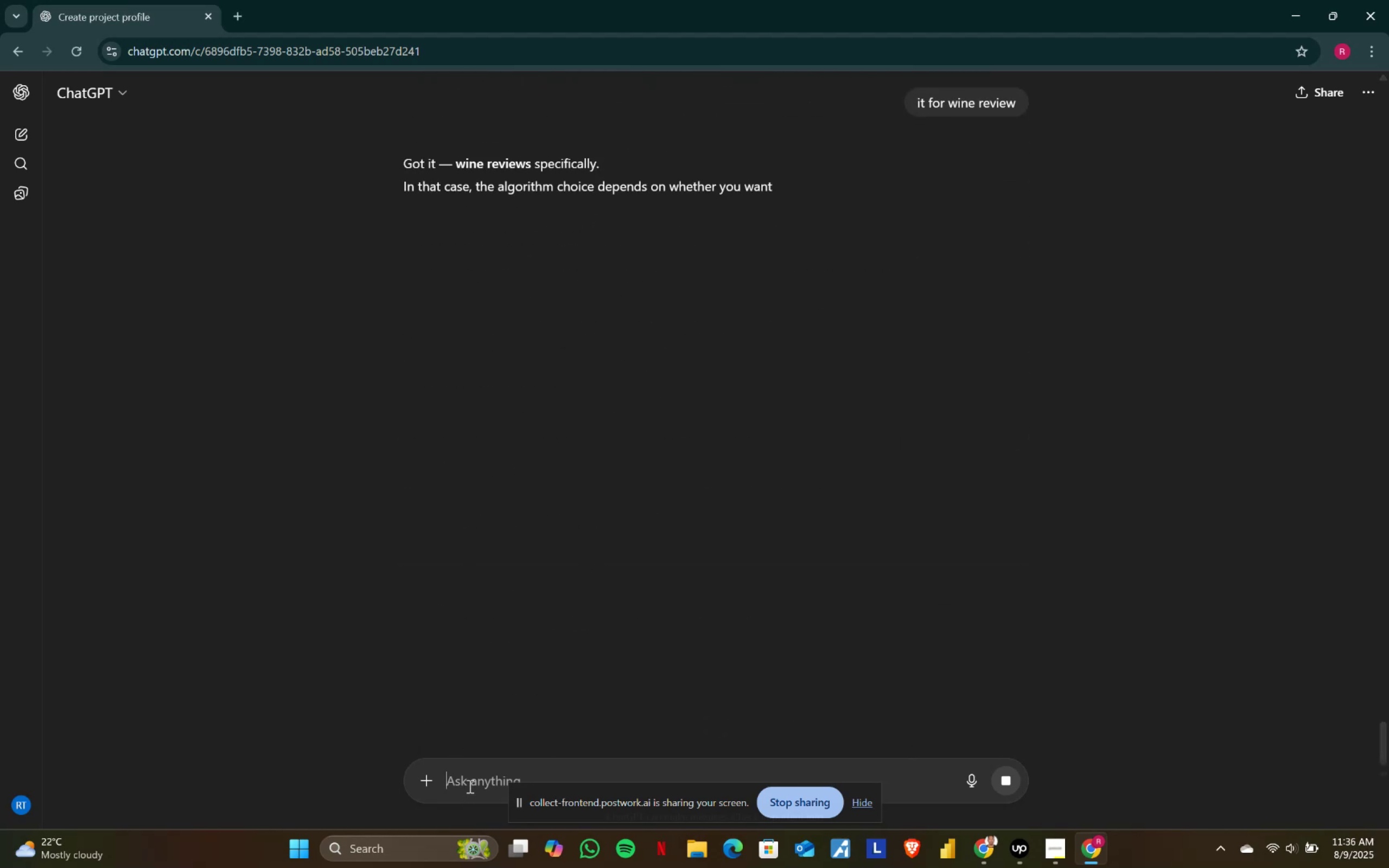 
left_click_drag(start_coordinate=[421, 438], to_coordinate=[556, 440])
 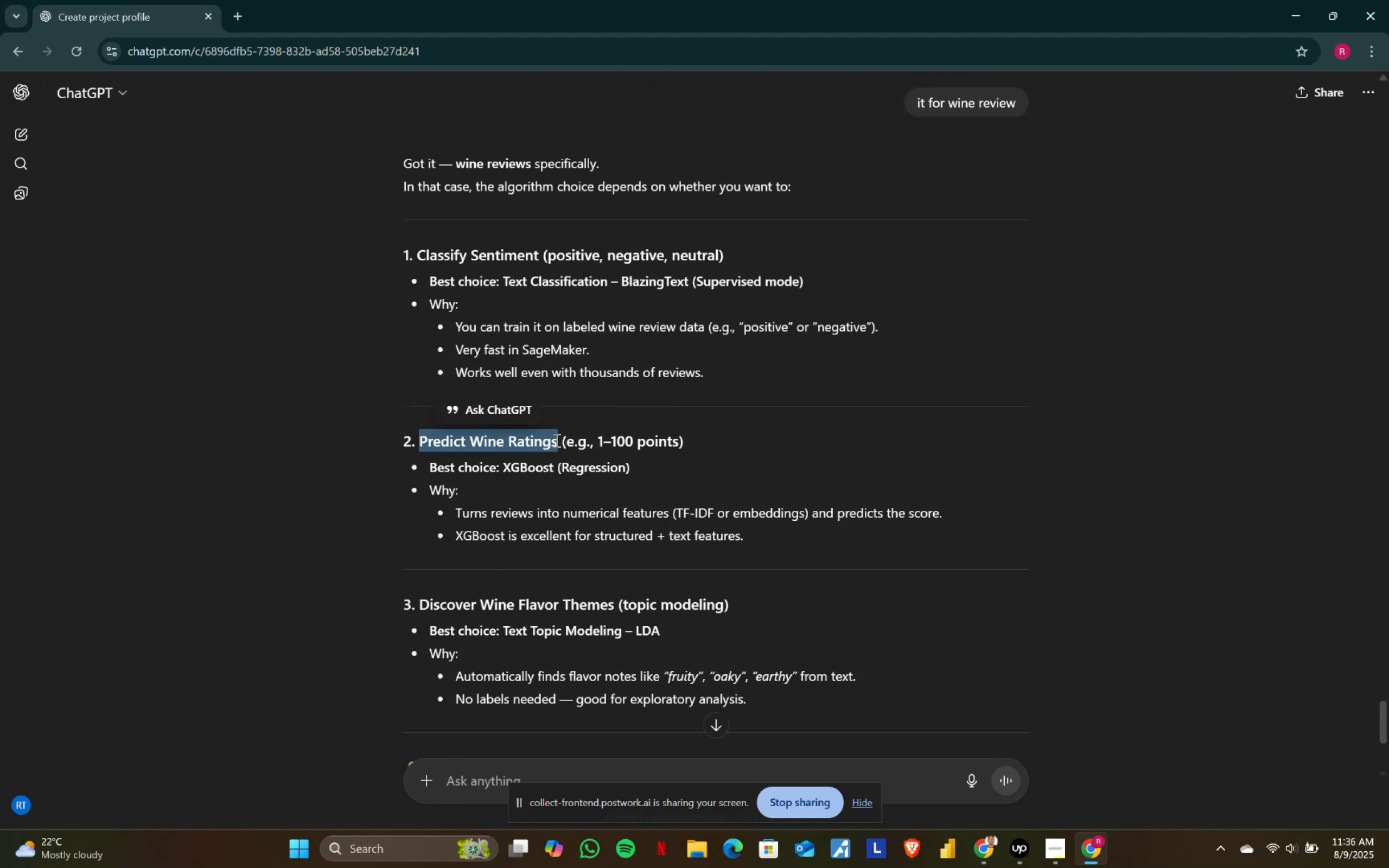 
key(Control+ControlLeft)
 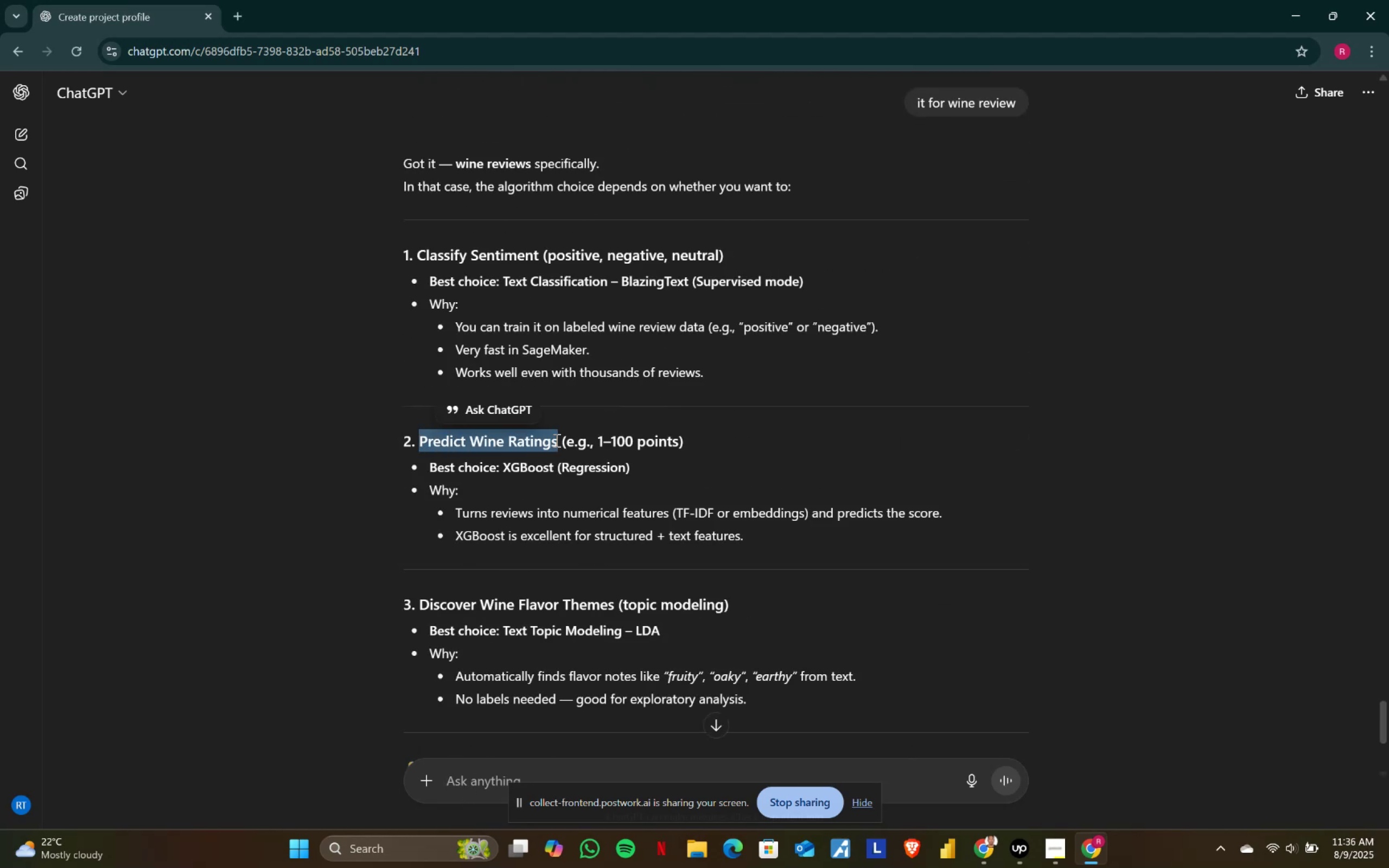 
key(Control+C)
 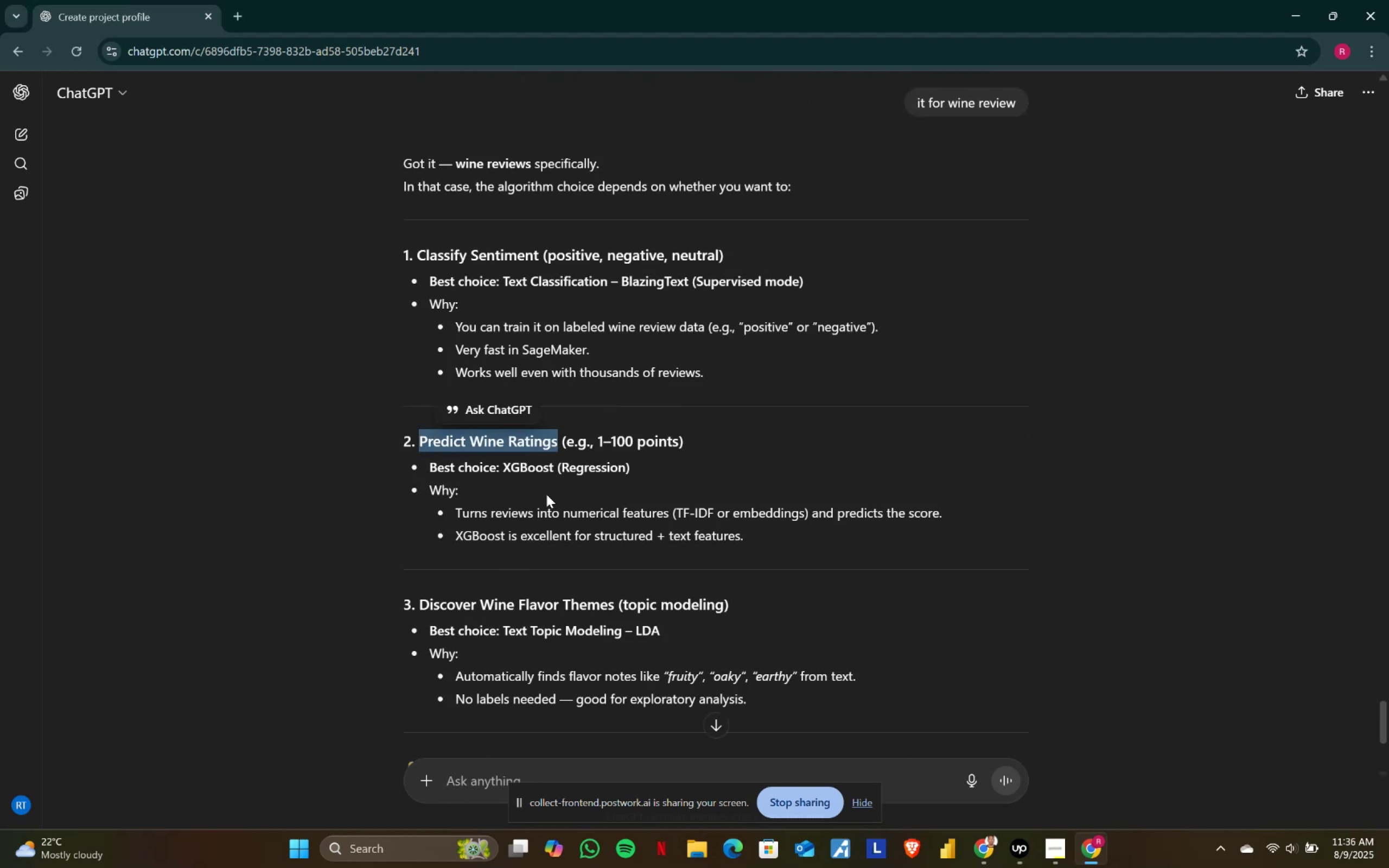 
key(Control+ControlLeft)
 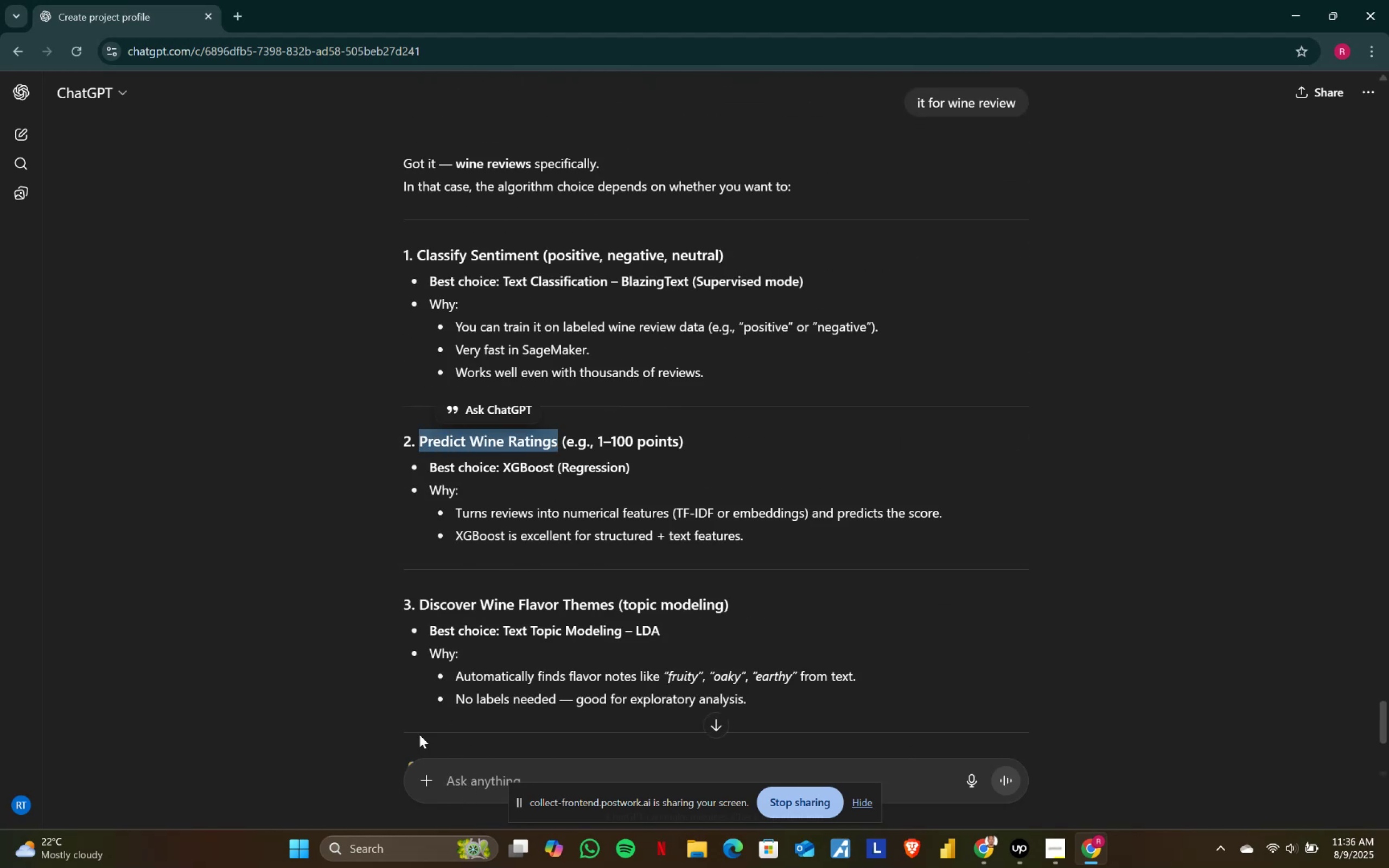 
key(Control+C)
 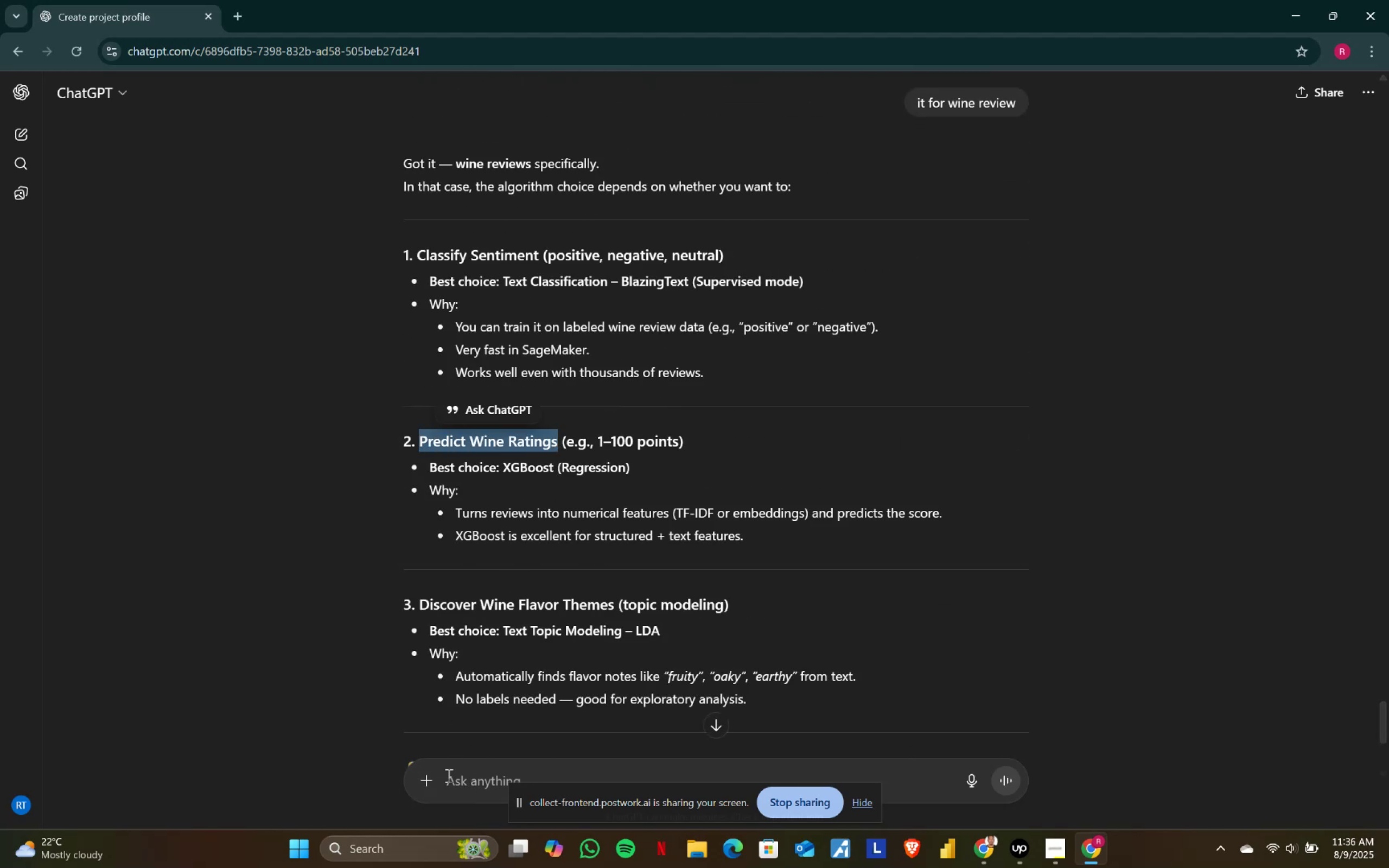 
left_click([454, 773])
 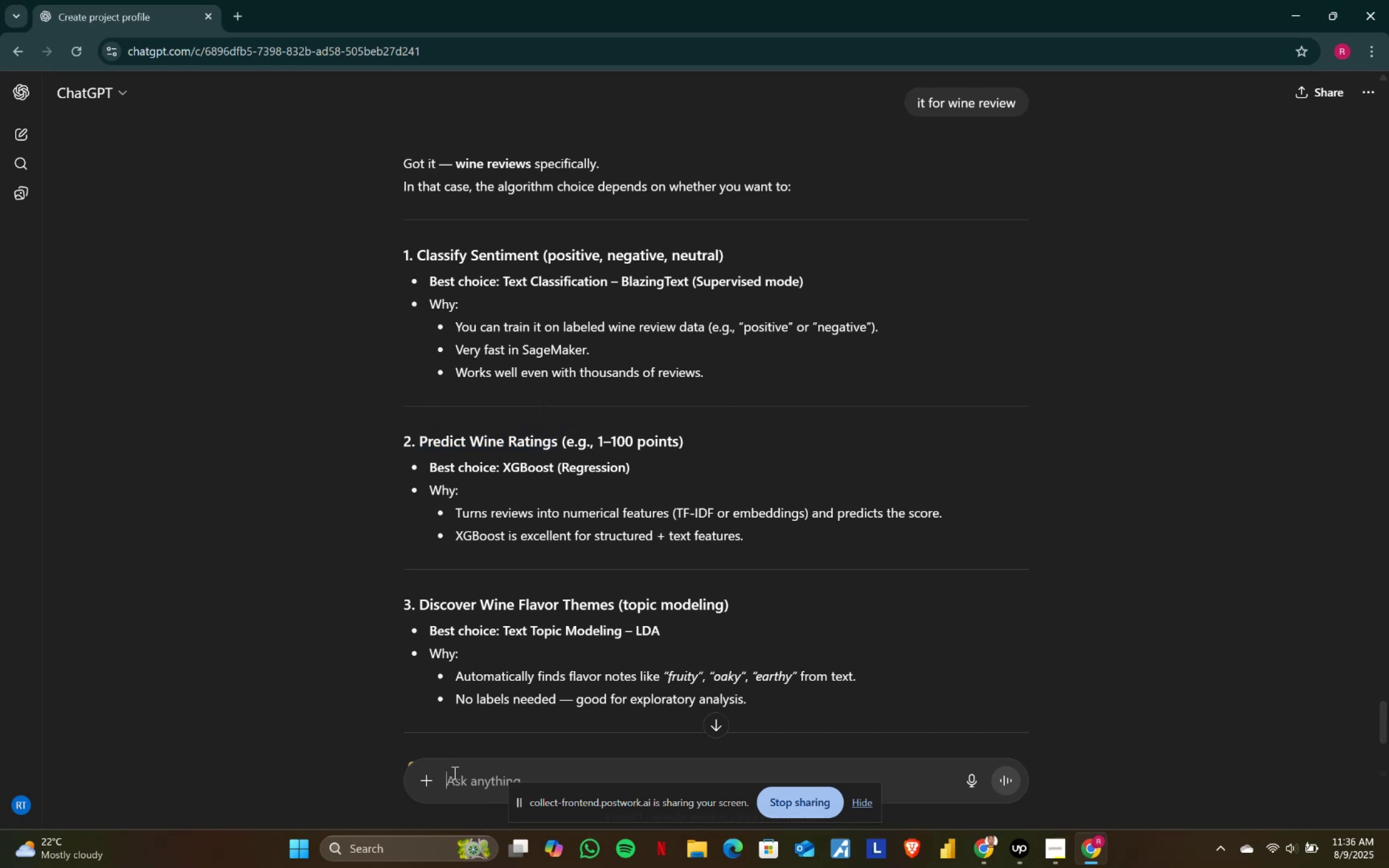 
key(Control+ControlLeft)
 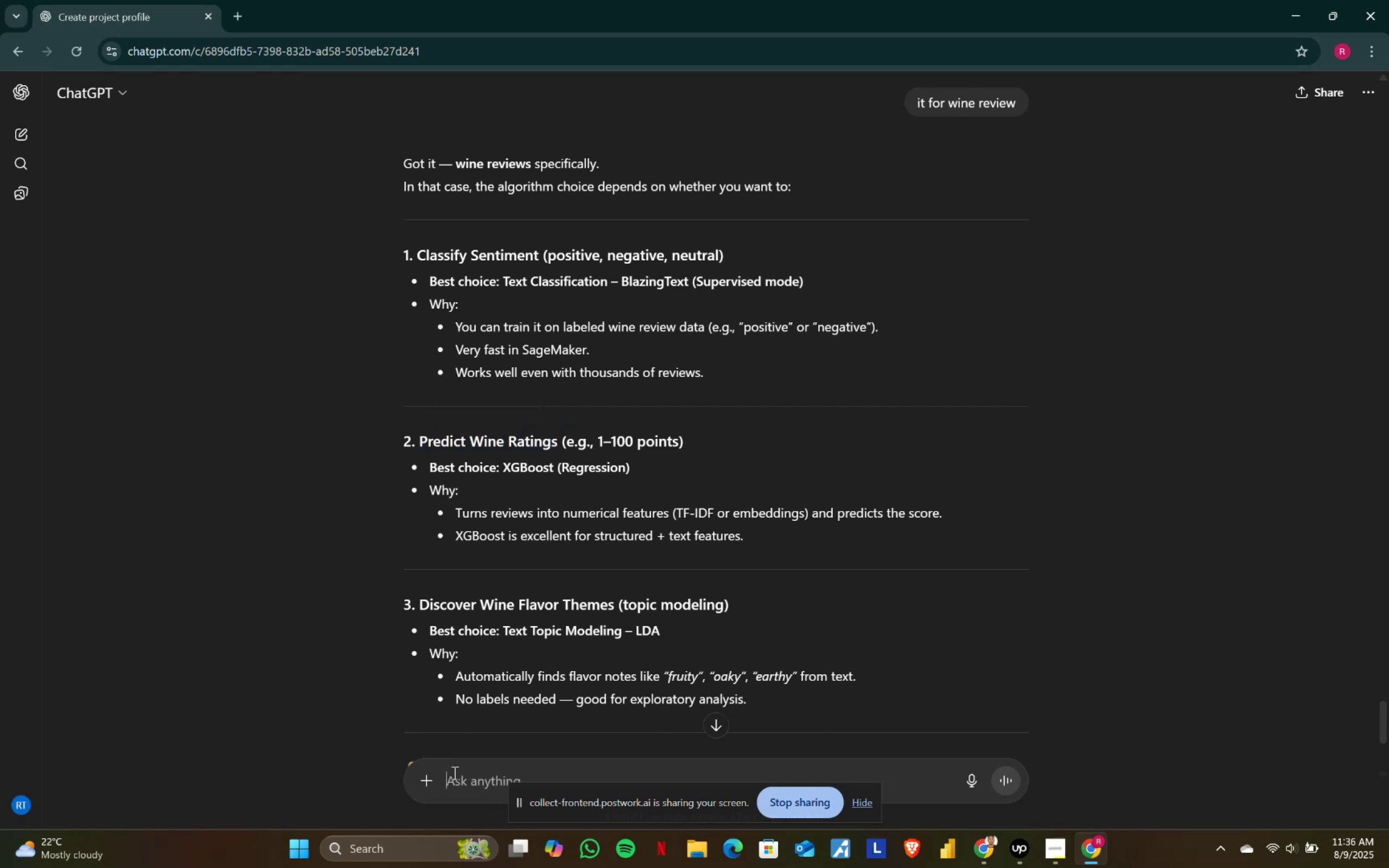 
key(Control+V)
 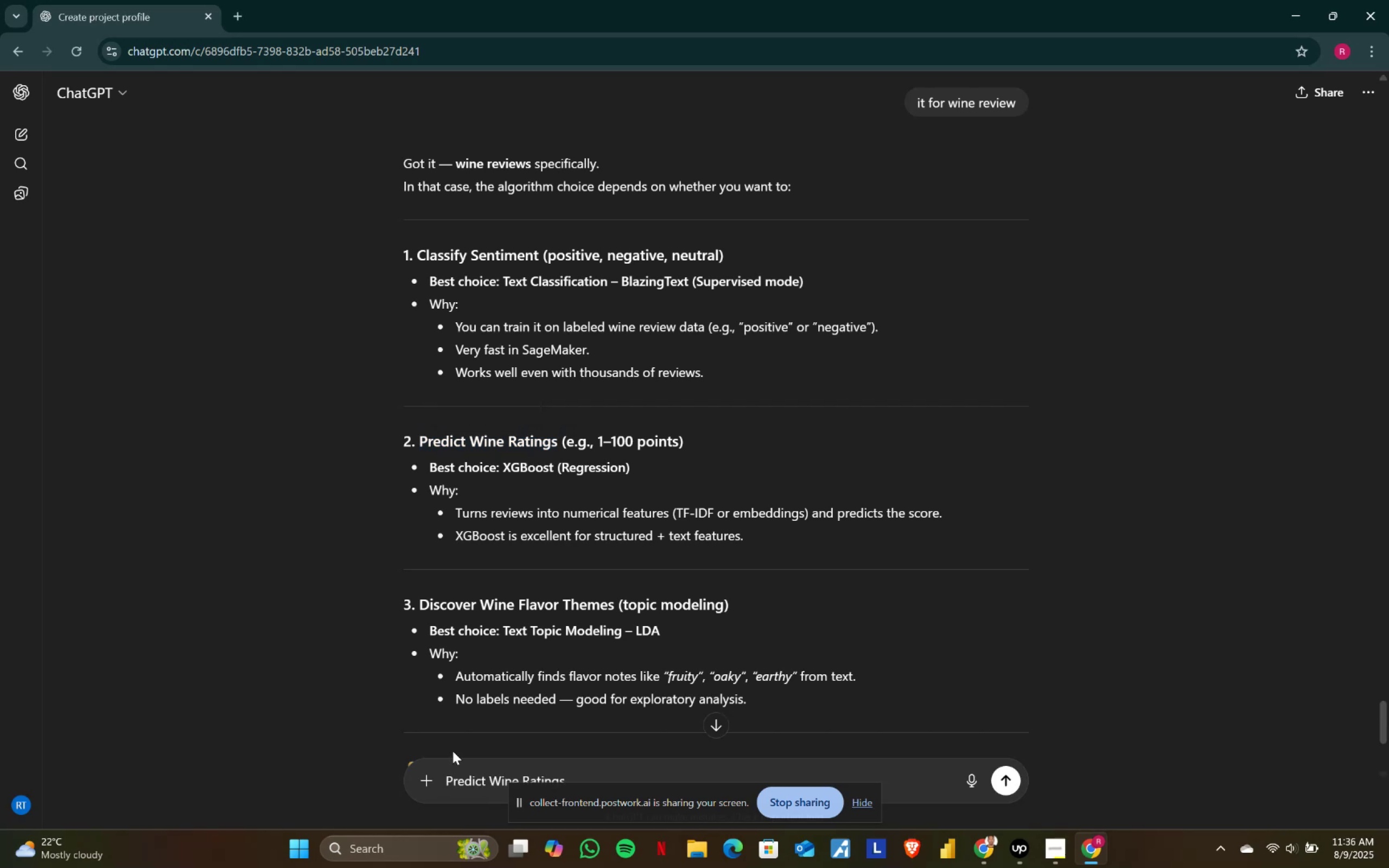 
scroll: coordinate [453, 750], scroll_direction: down, amount: 1.0
 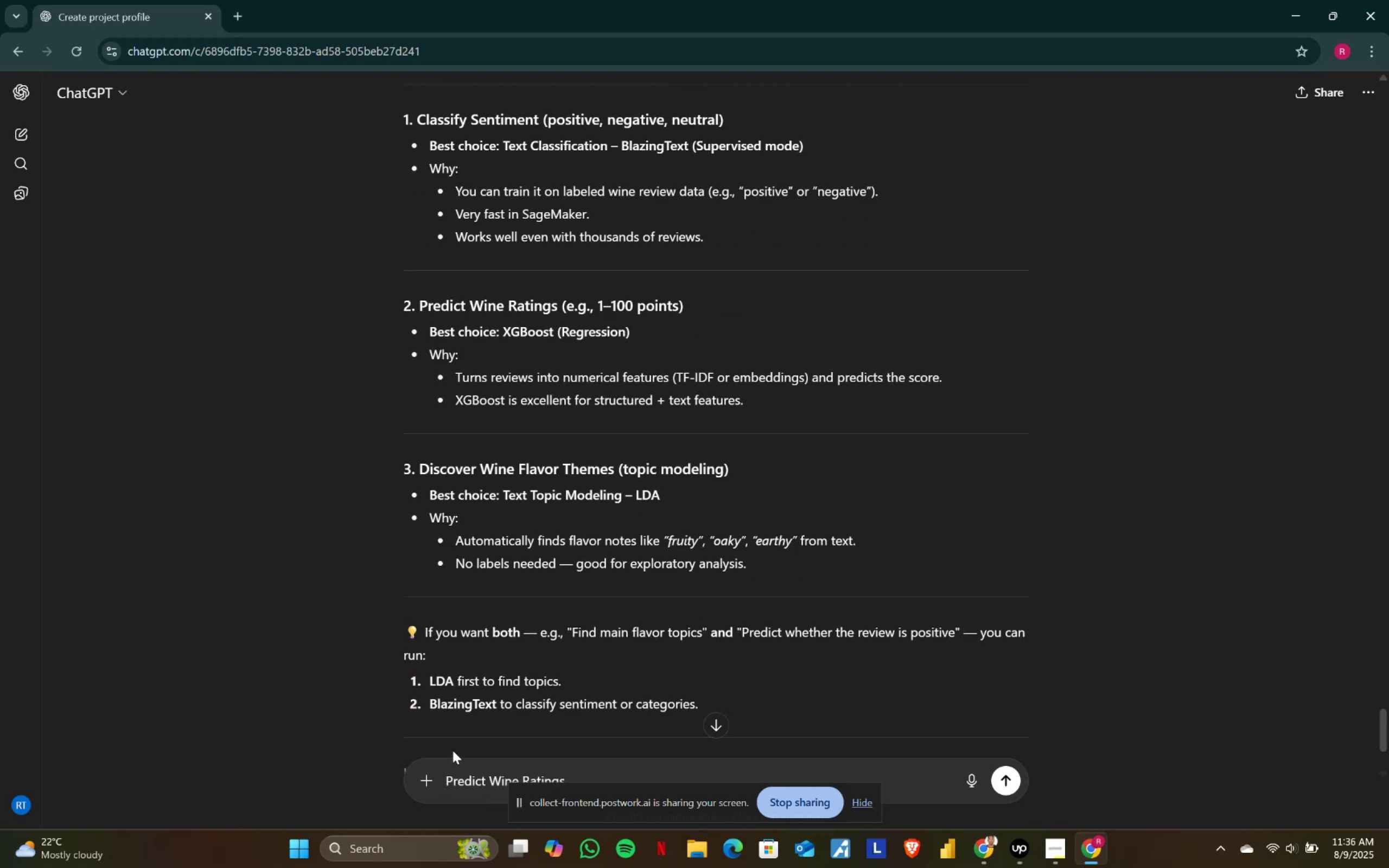 
key(Enter)
 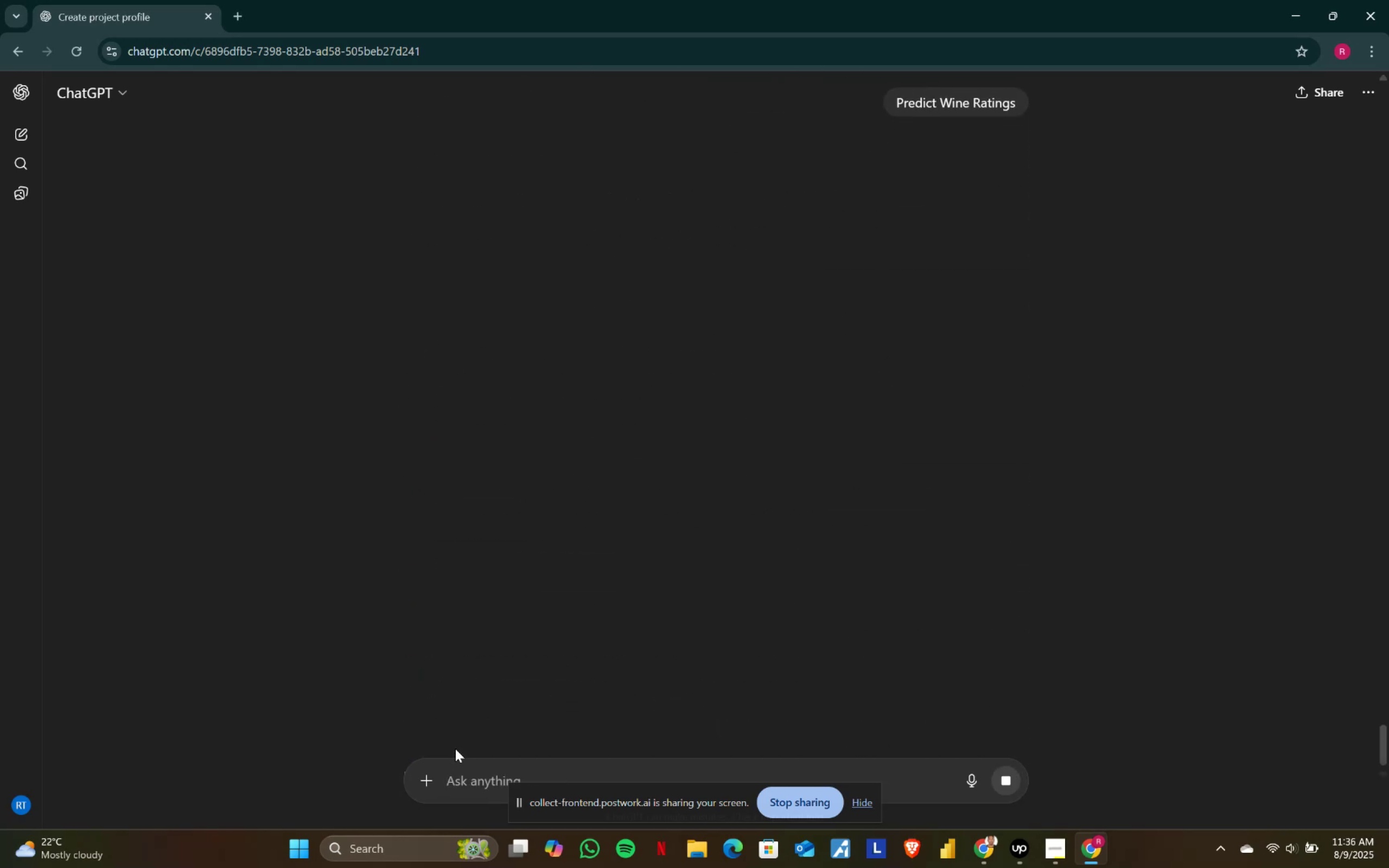 
scroll: coordinate [519, 532], scroll_direction: up, amount: 4.0
 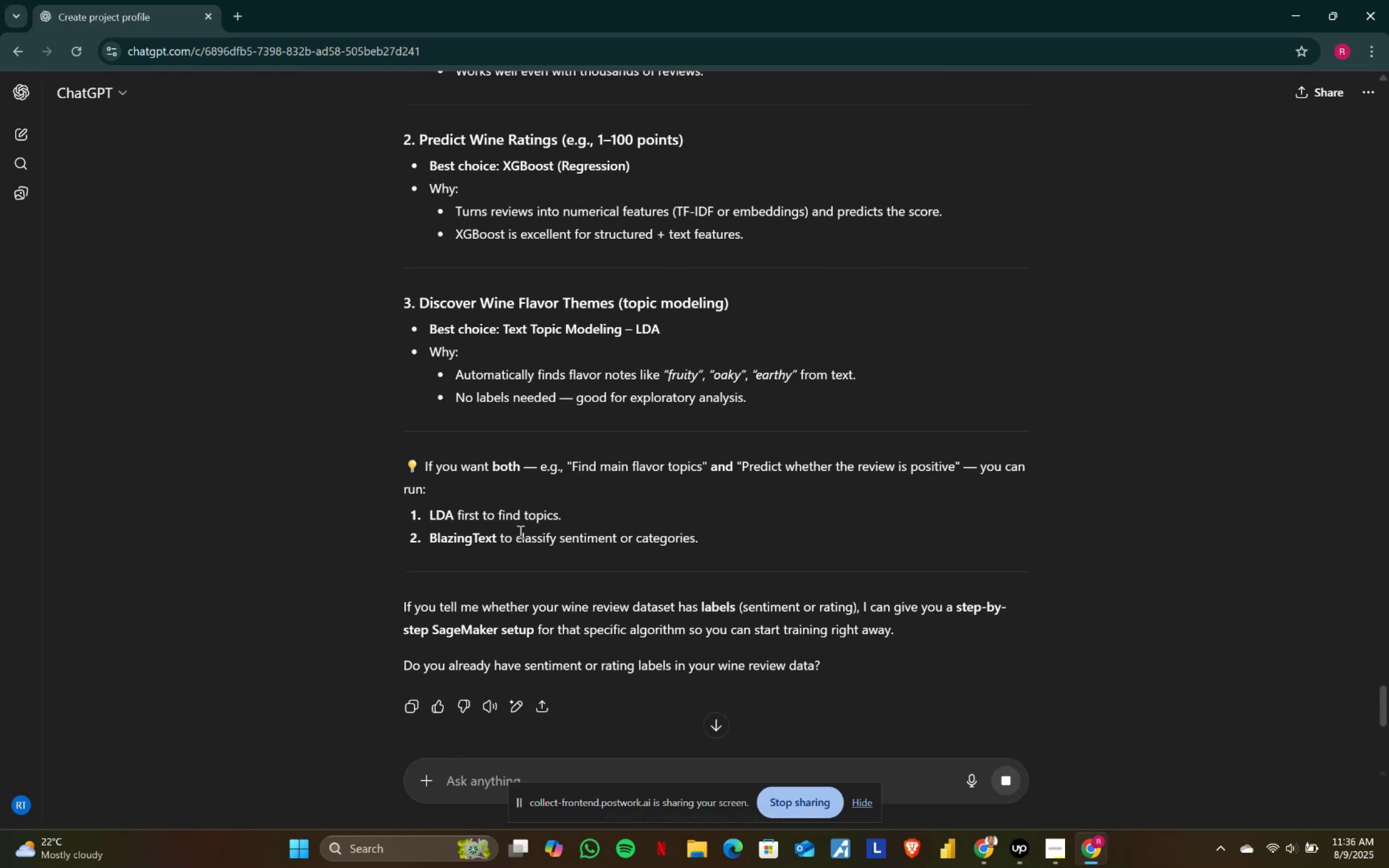 
key(Alt+AltLeft)
 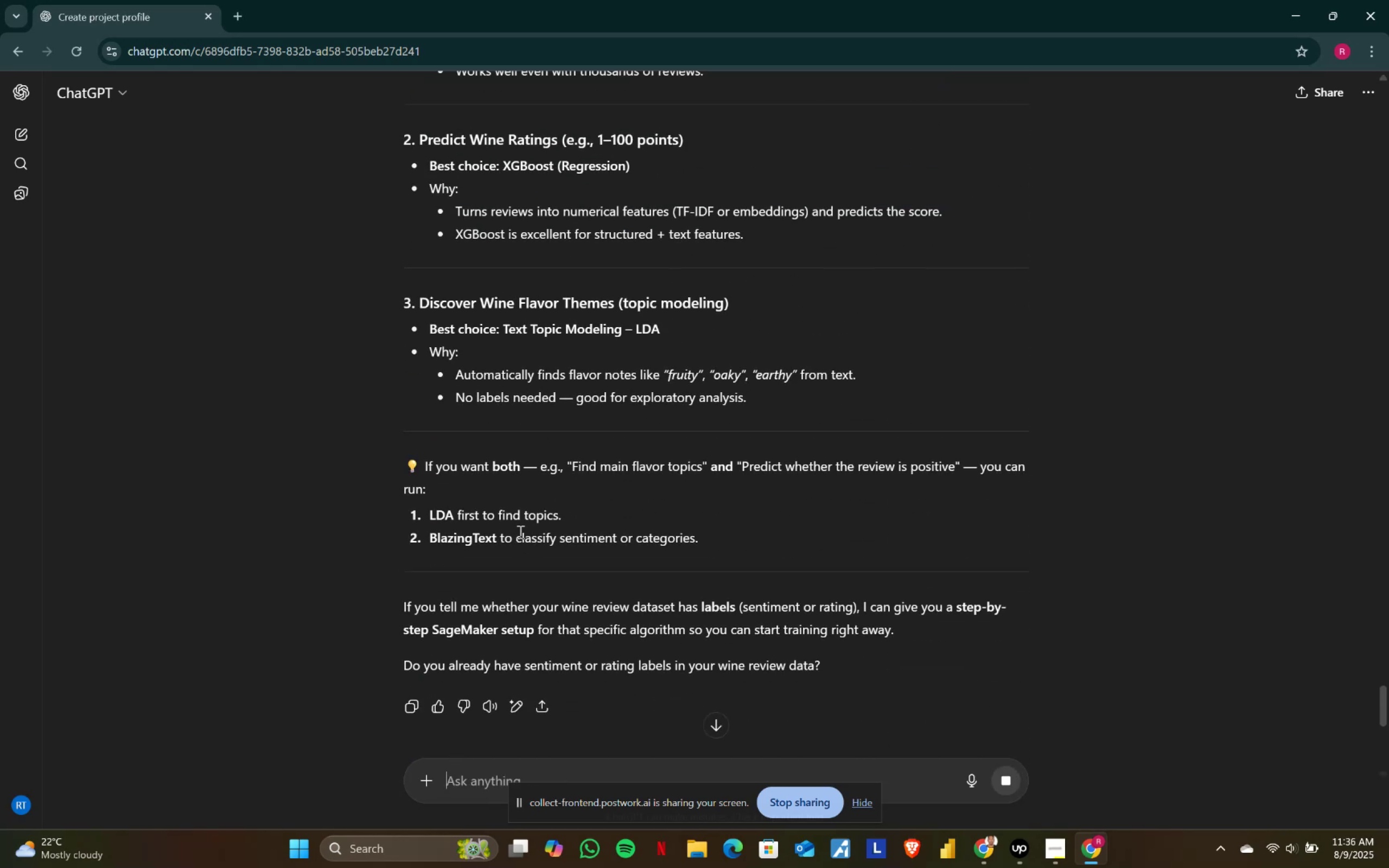 
key(Alt+Tab)
 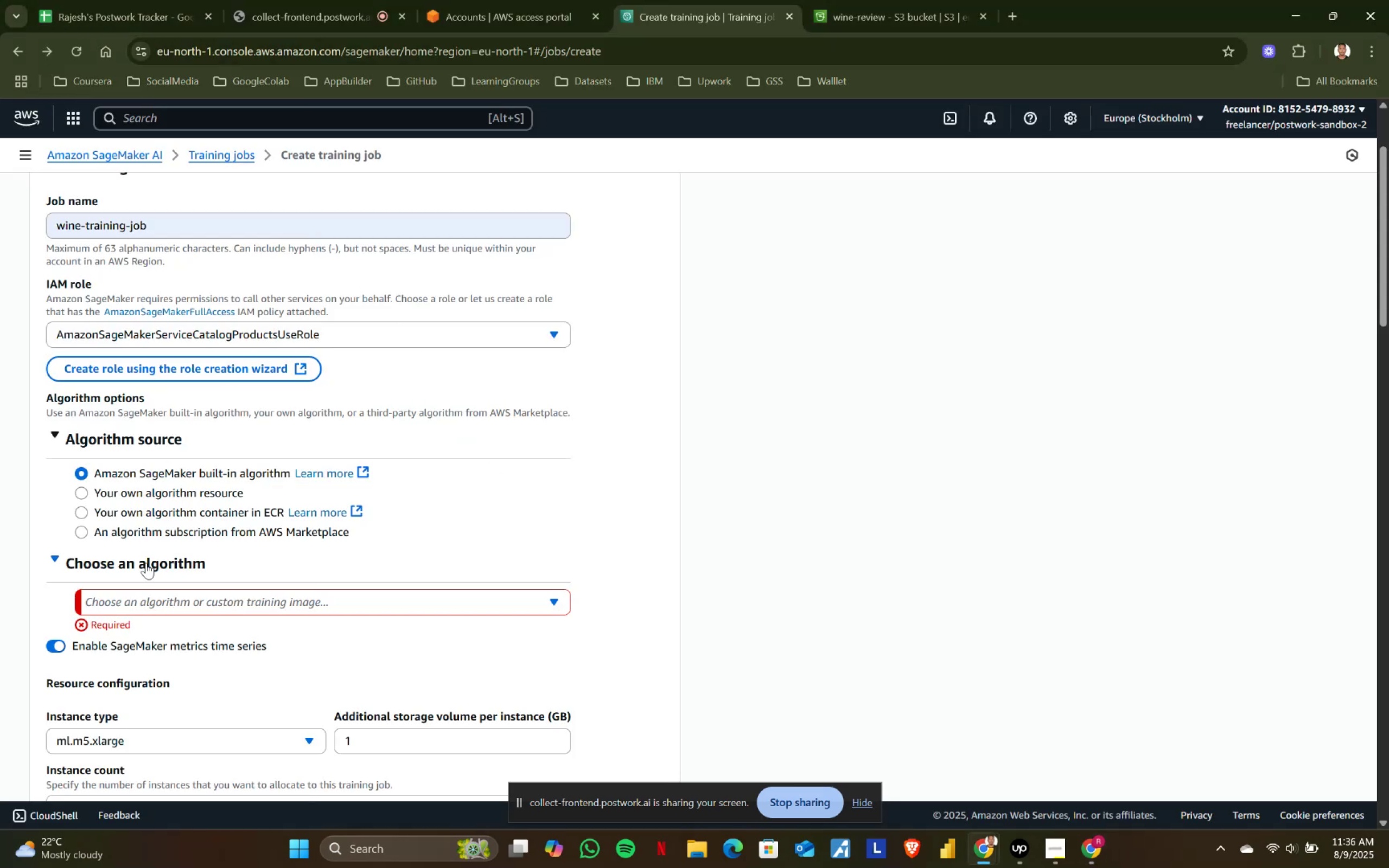 
left_click([161, 588])
 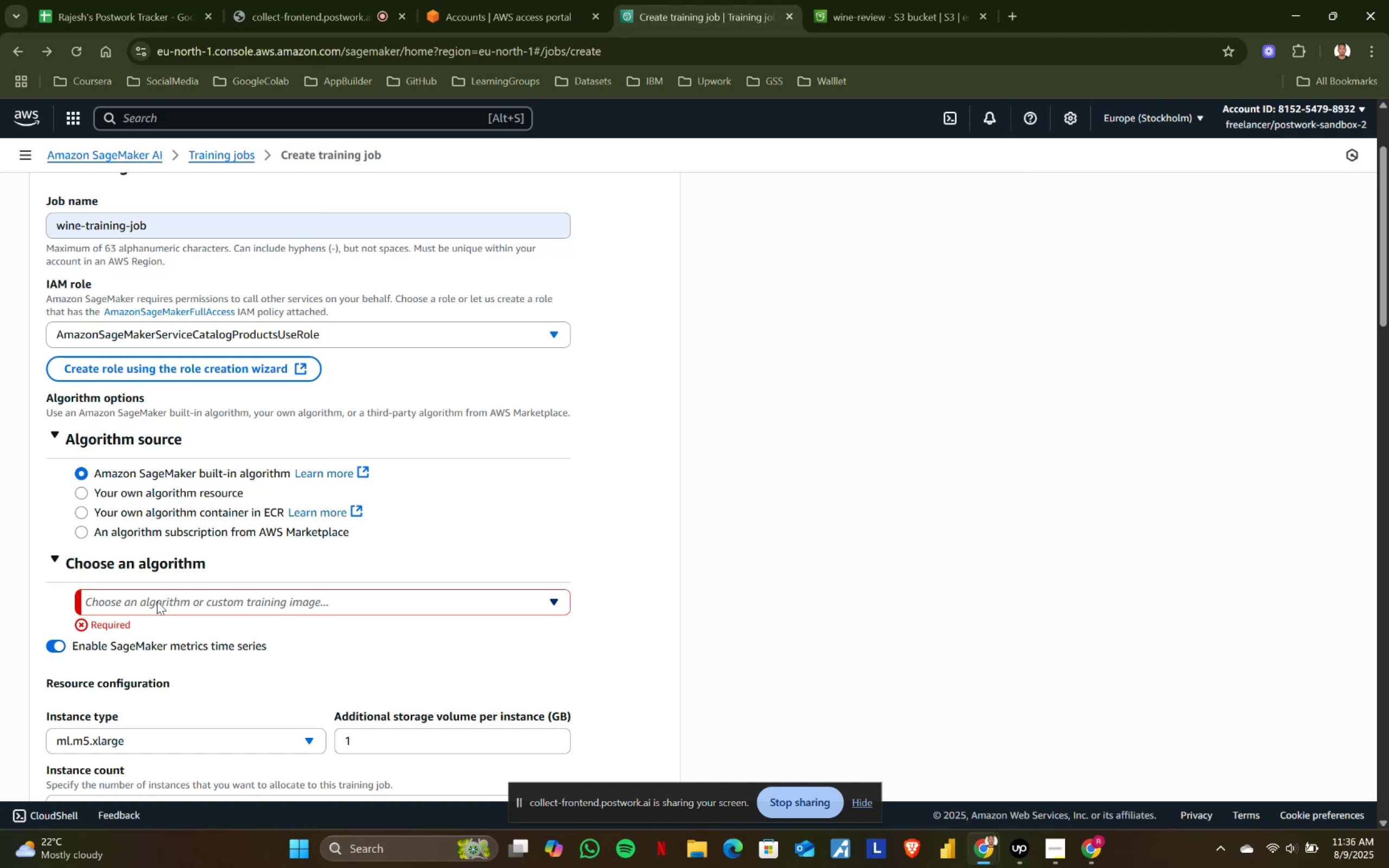 
left_click([157, 601])
 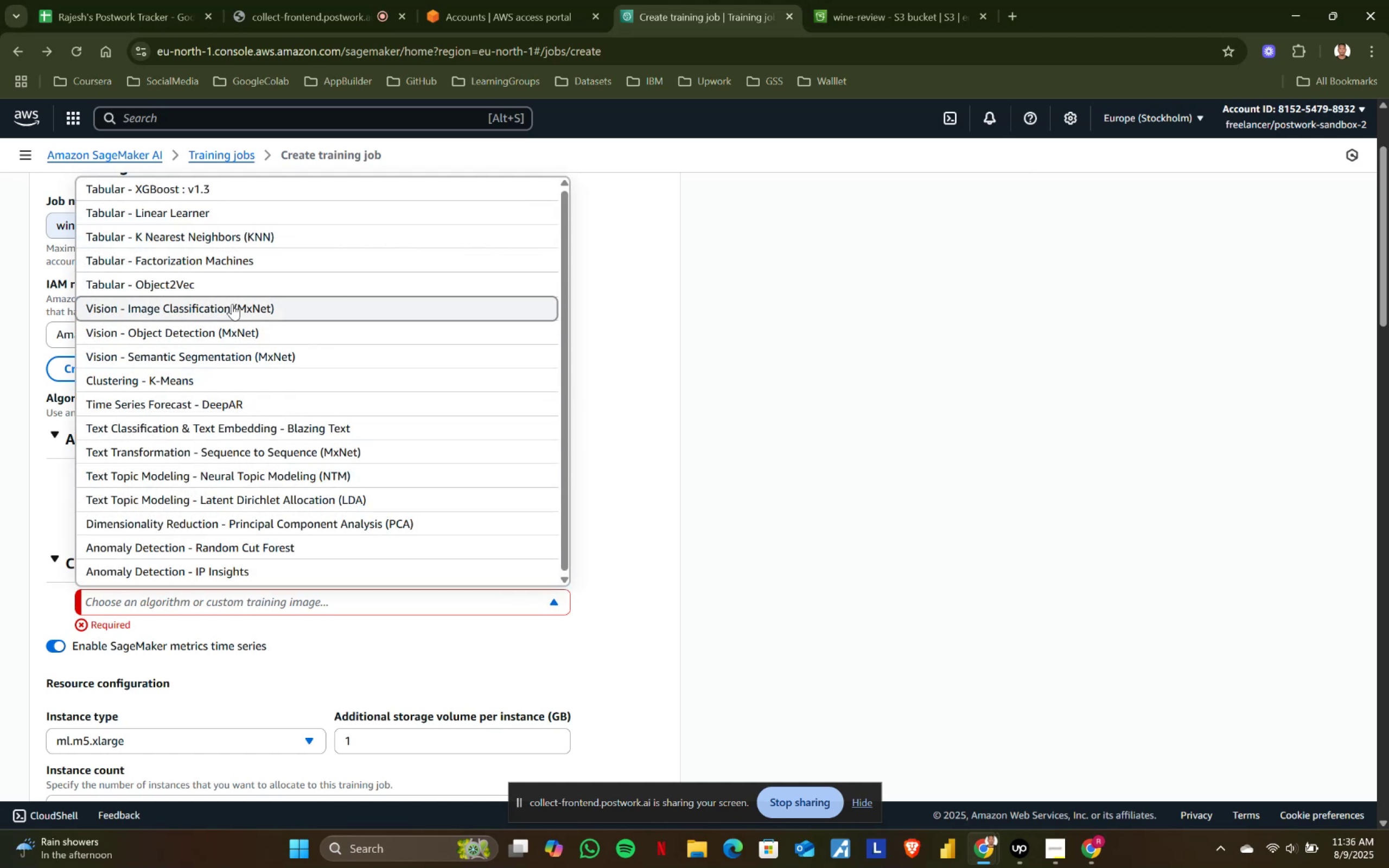 
scroll: coordinate [232, 304], scroll_direction: down, amount: 1.0
 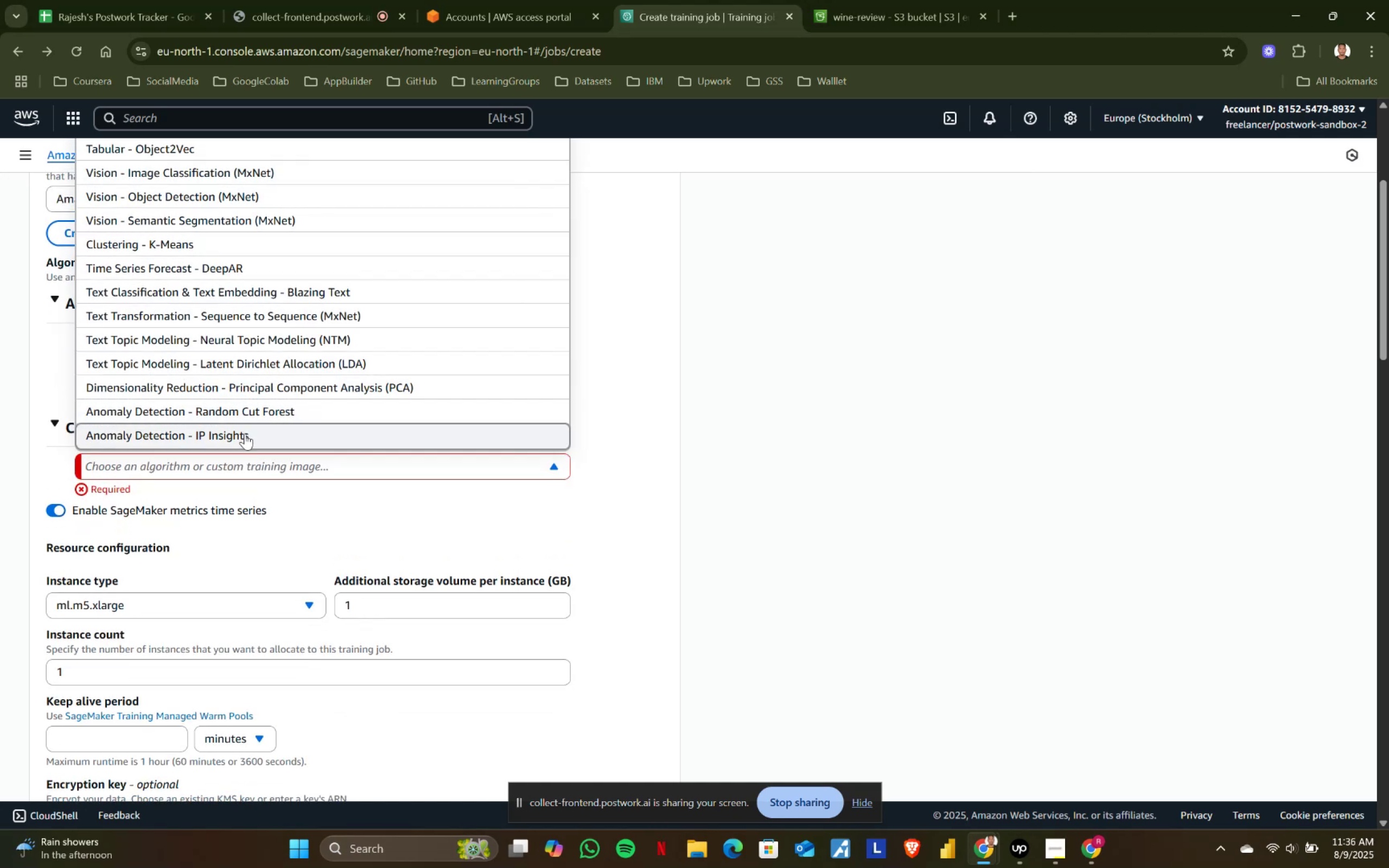 
scroll: coordinate [245, 433], scroll_direction: up, amount: 1.0
 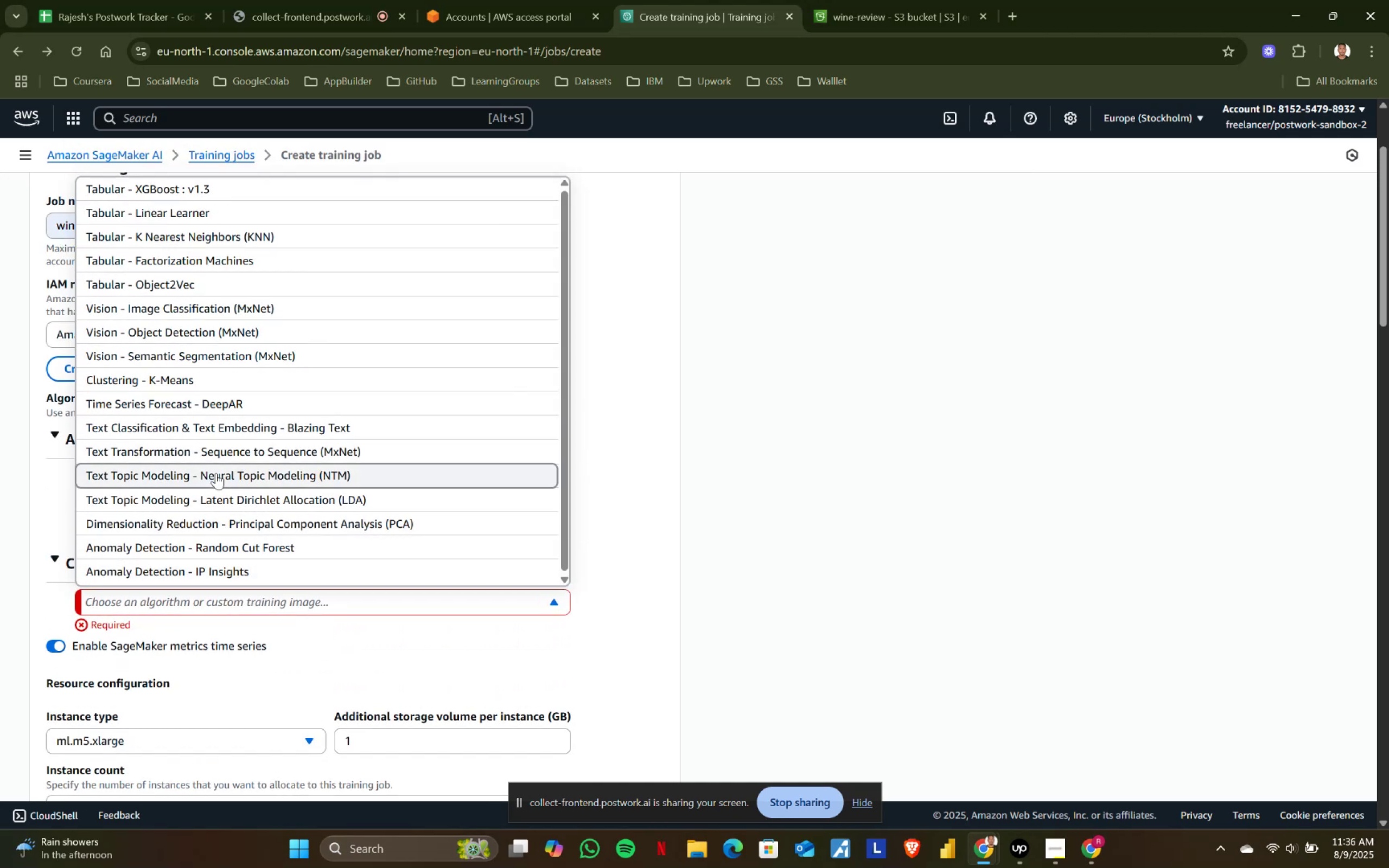 
wait(8.54)
 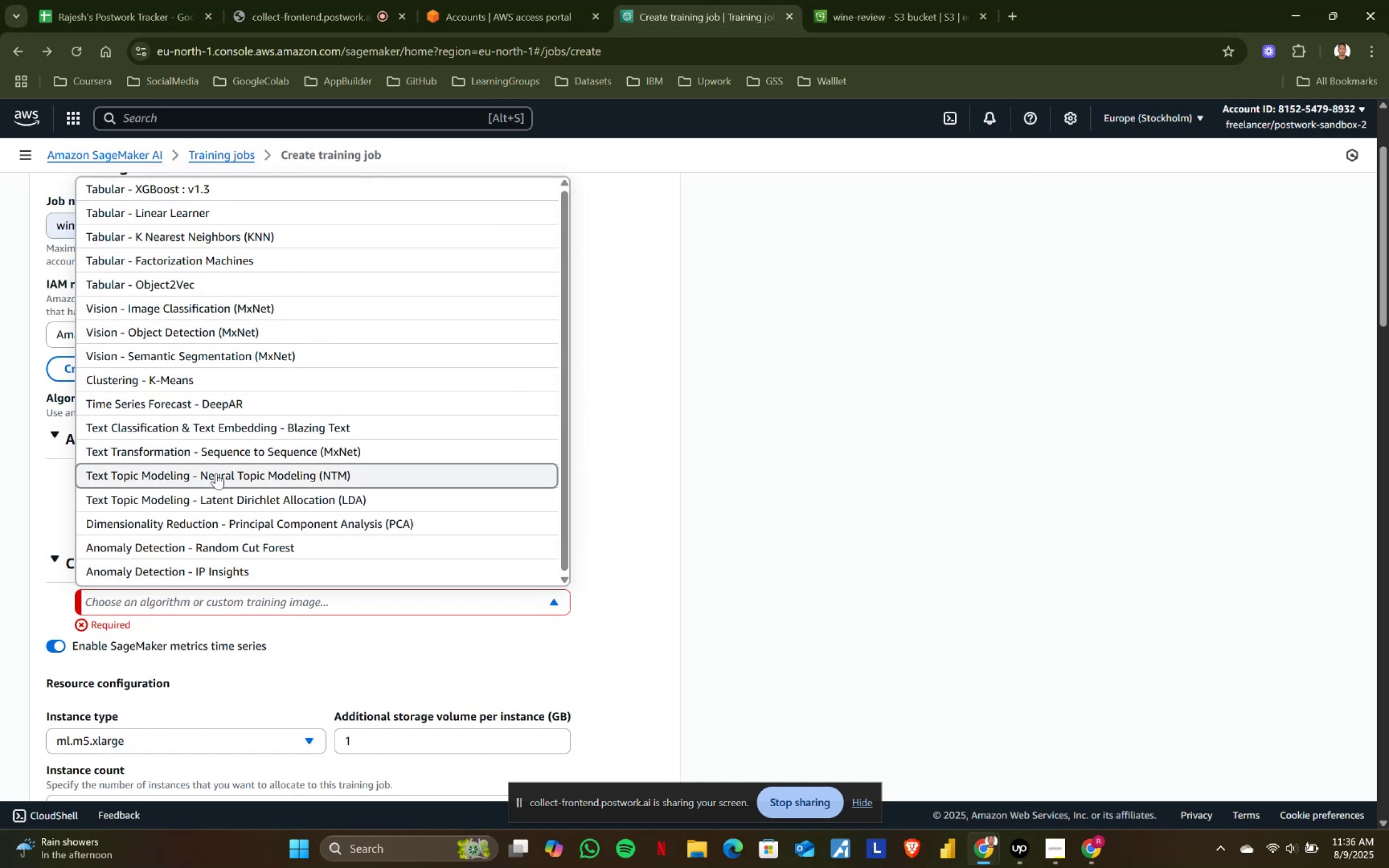 
left_click([193, 180])
 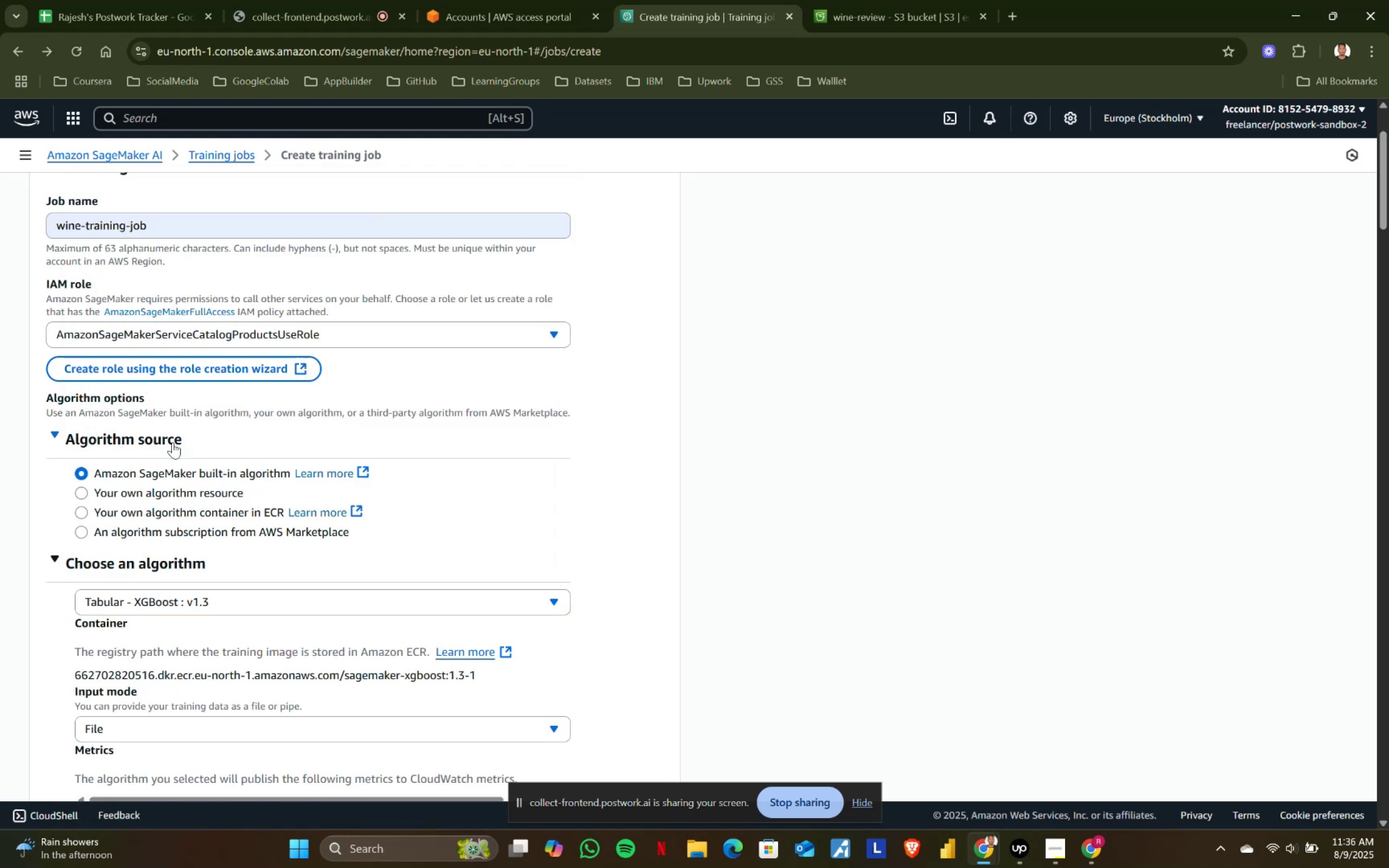 
scroll: coordinate [176, 641], scroll_direction: down, amount: 15.0
 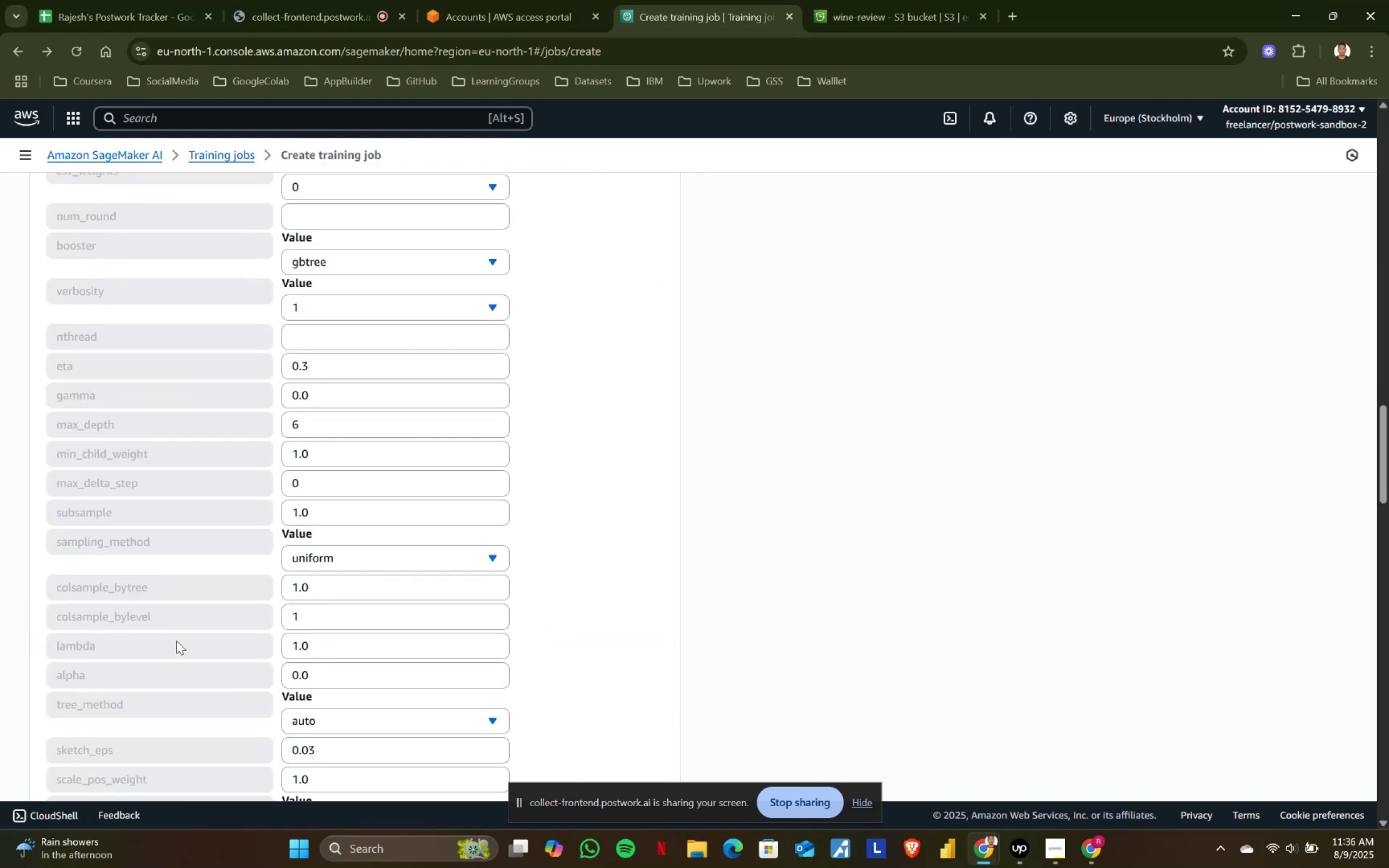 
scroll: coordinate [176, 641], scroll_direction: up, amount: 2.0
 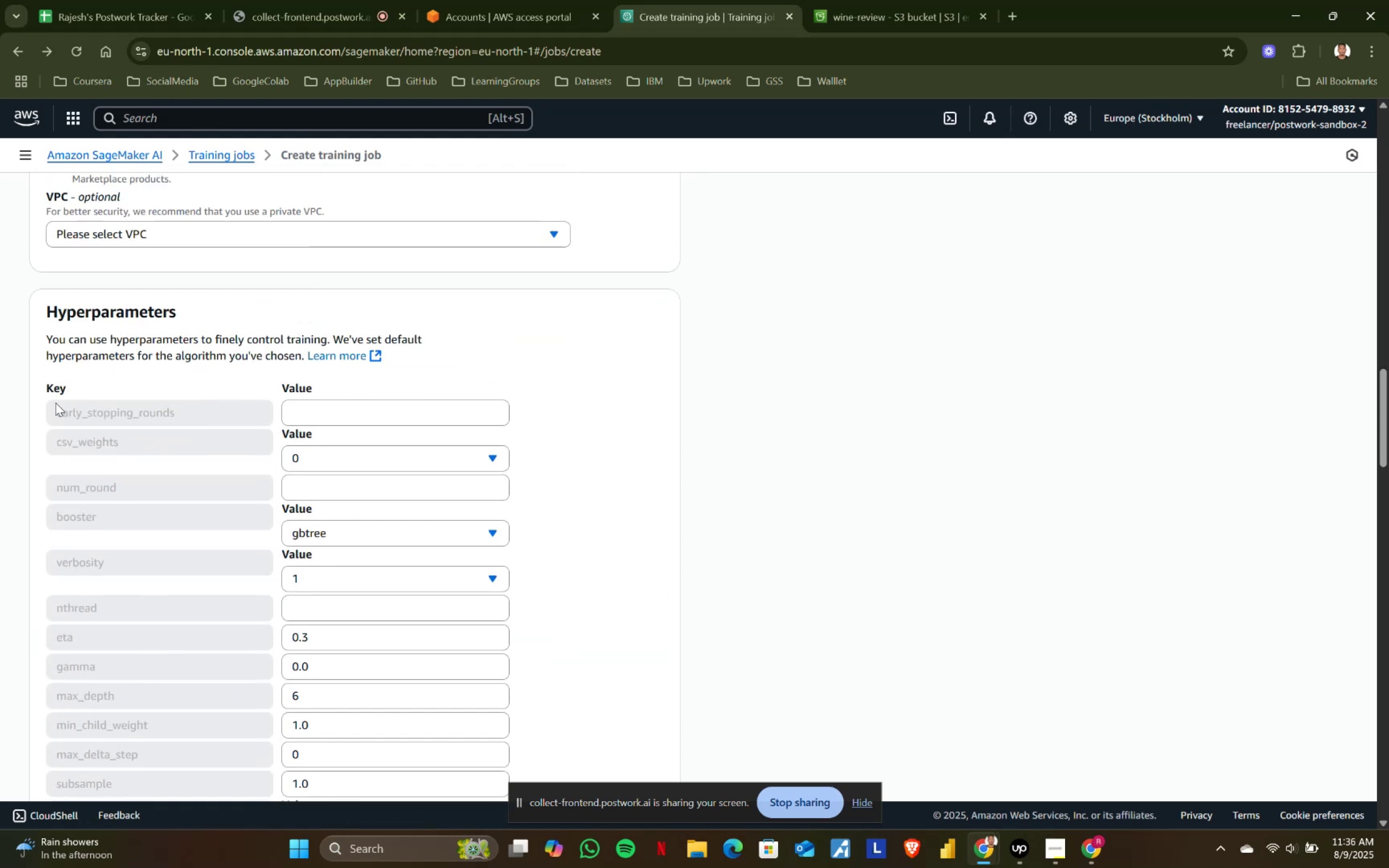 
left_click_drag(start_coordinate=[45, 380], to_coordinate=[378, 478])
 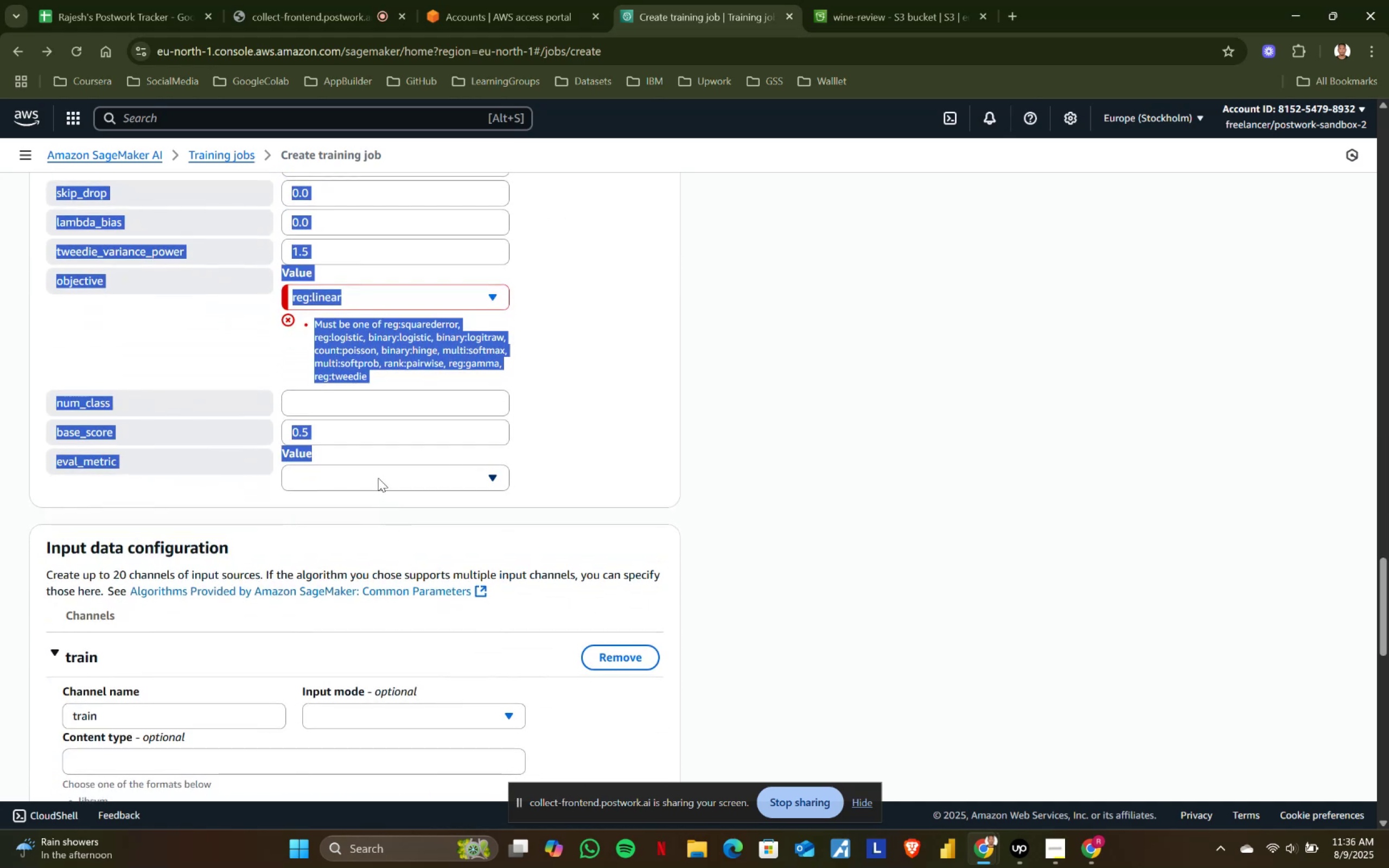 
key(Control+ControlLeft)
 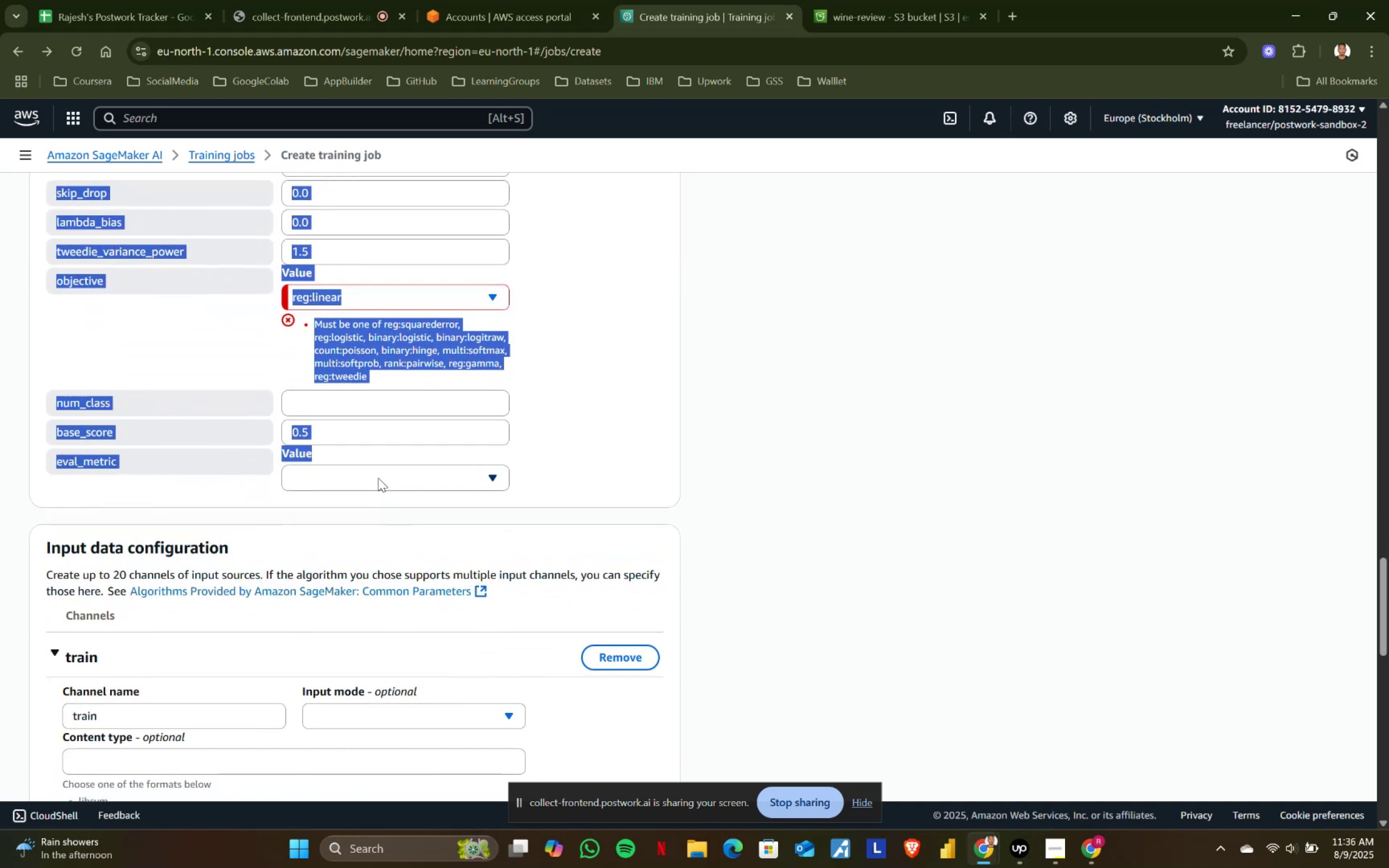 
key(Control+C)
 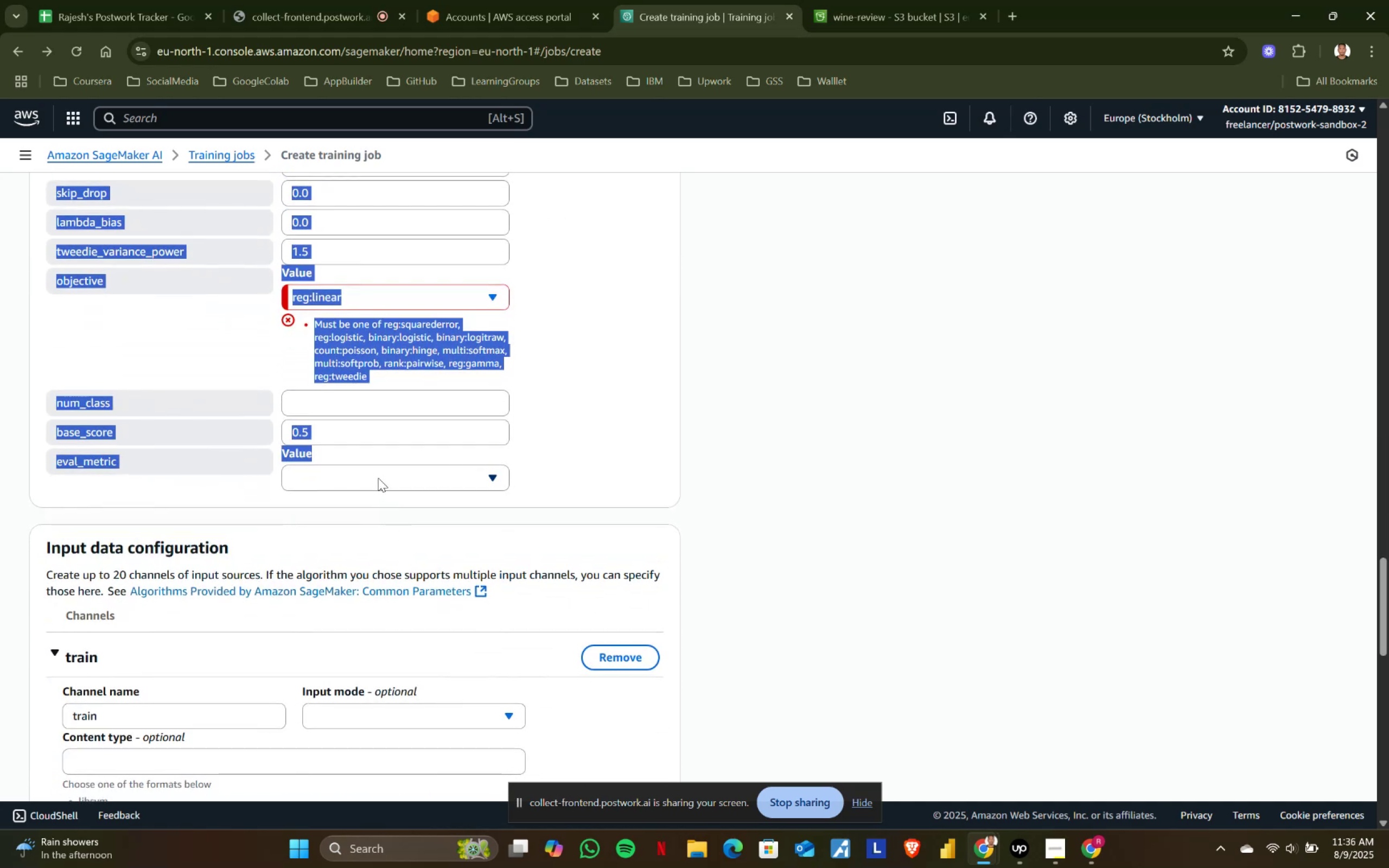 
key(Control+ControlLeft)
 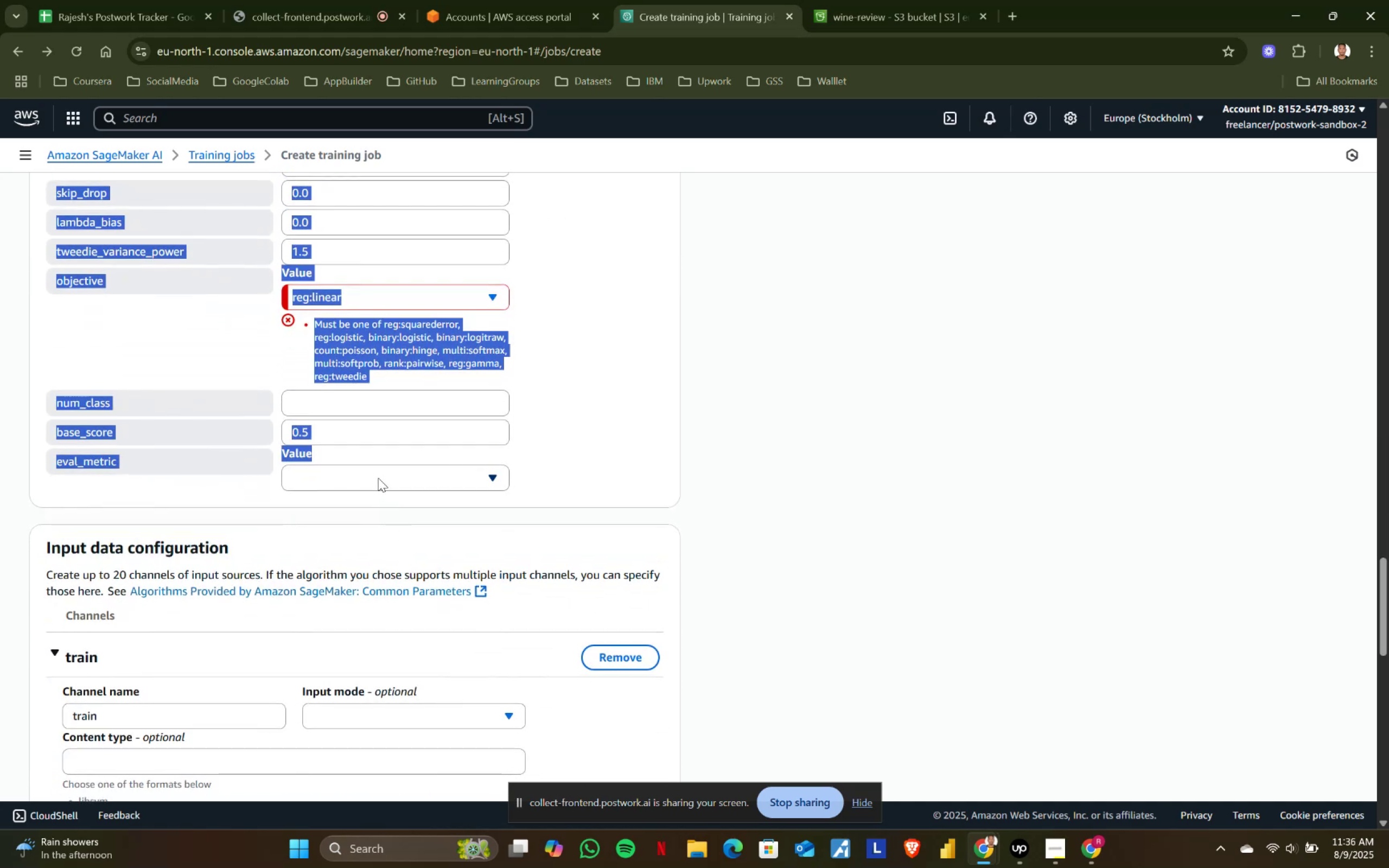 
key(Control+C)
 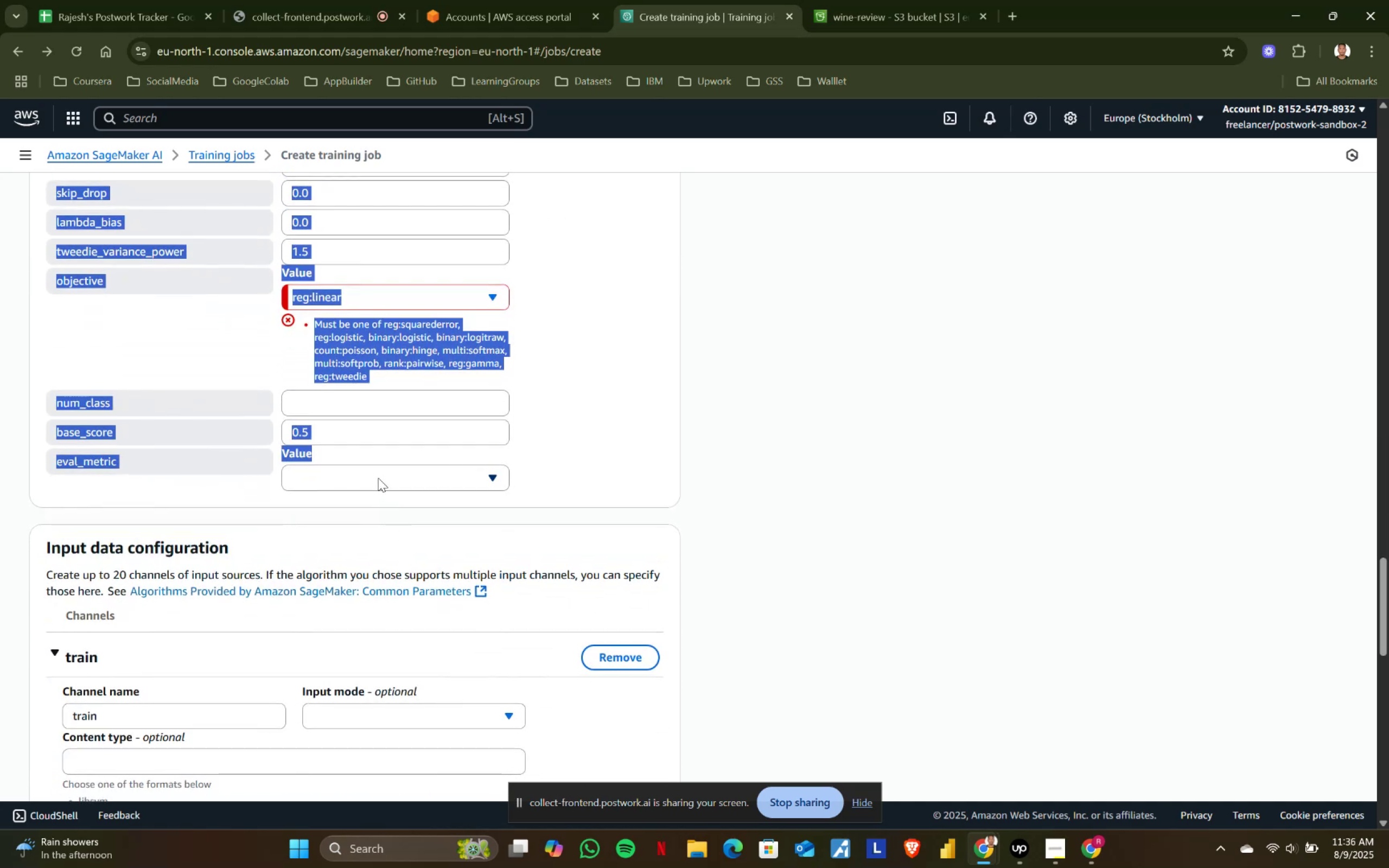 
key(Control+ControlLeft)
 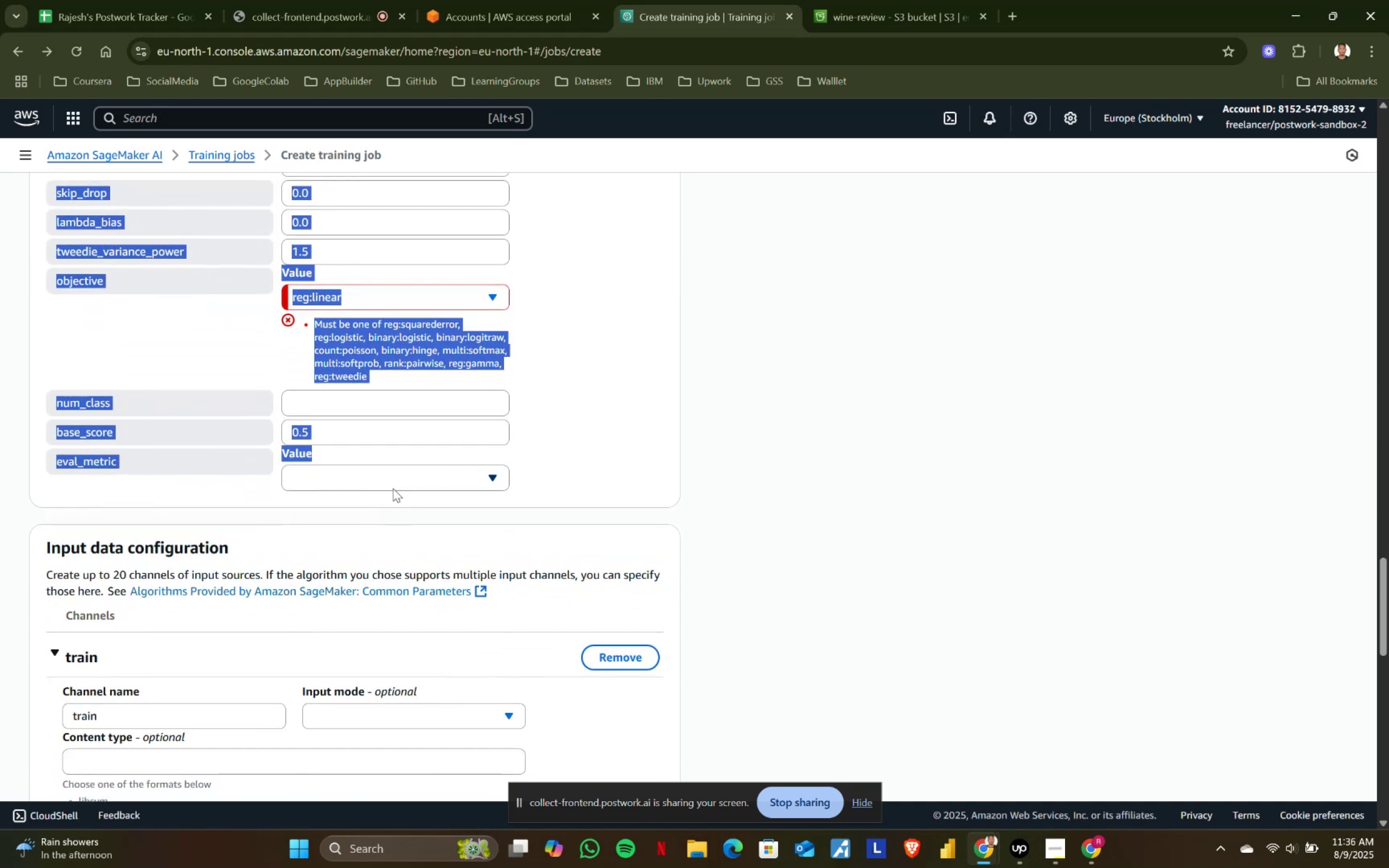 
key(Control+C)
 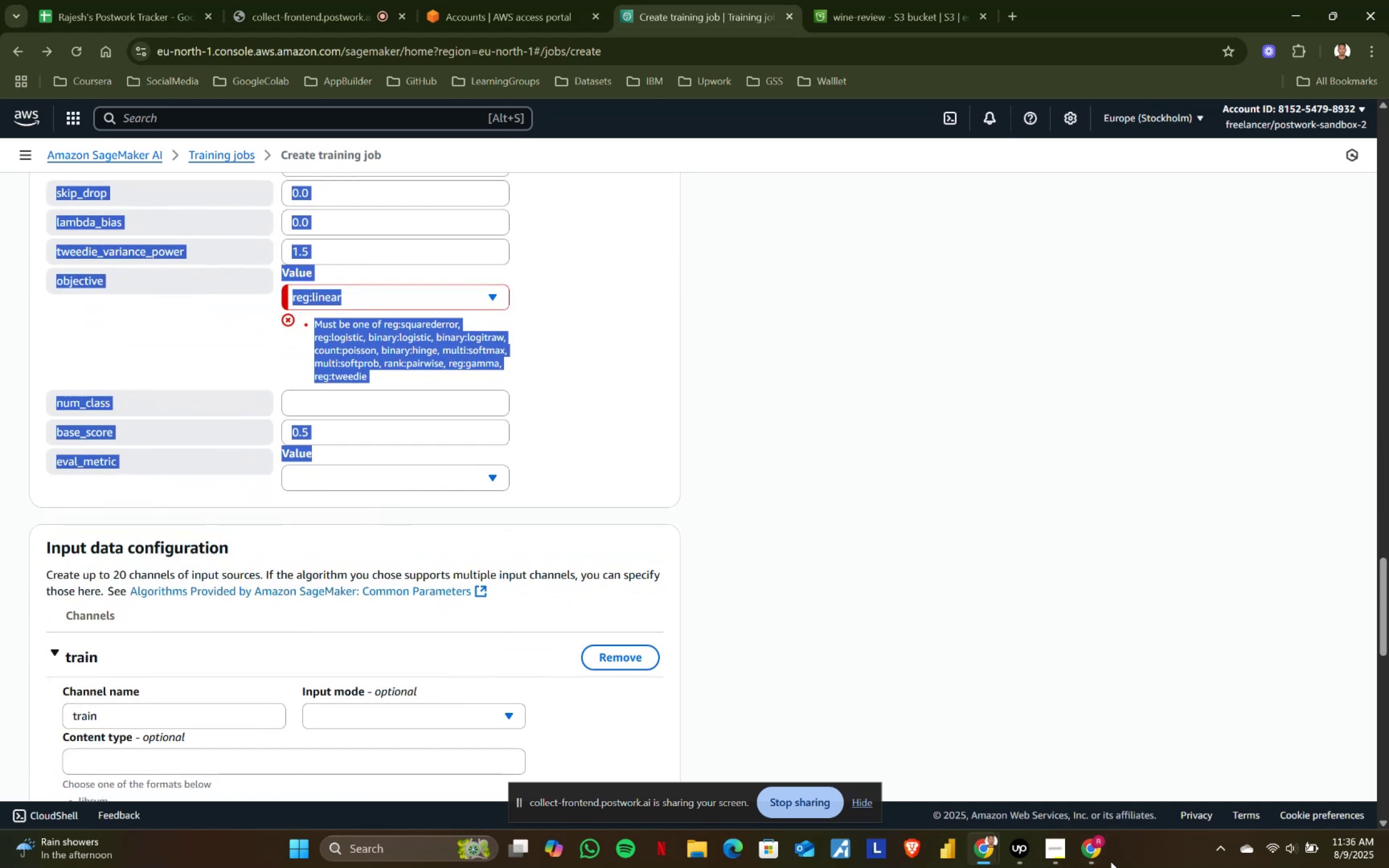 
double_click([1092, 847])
 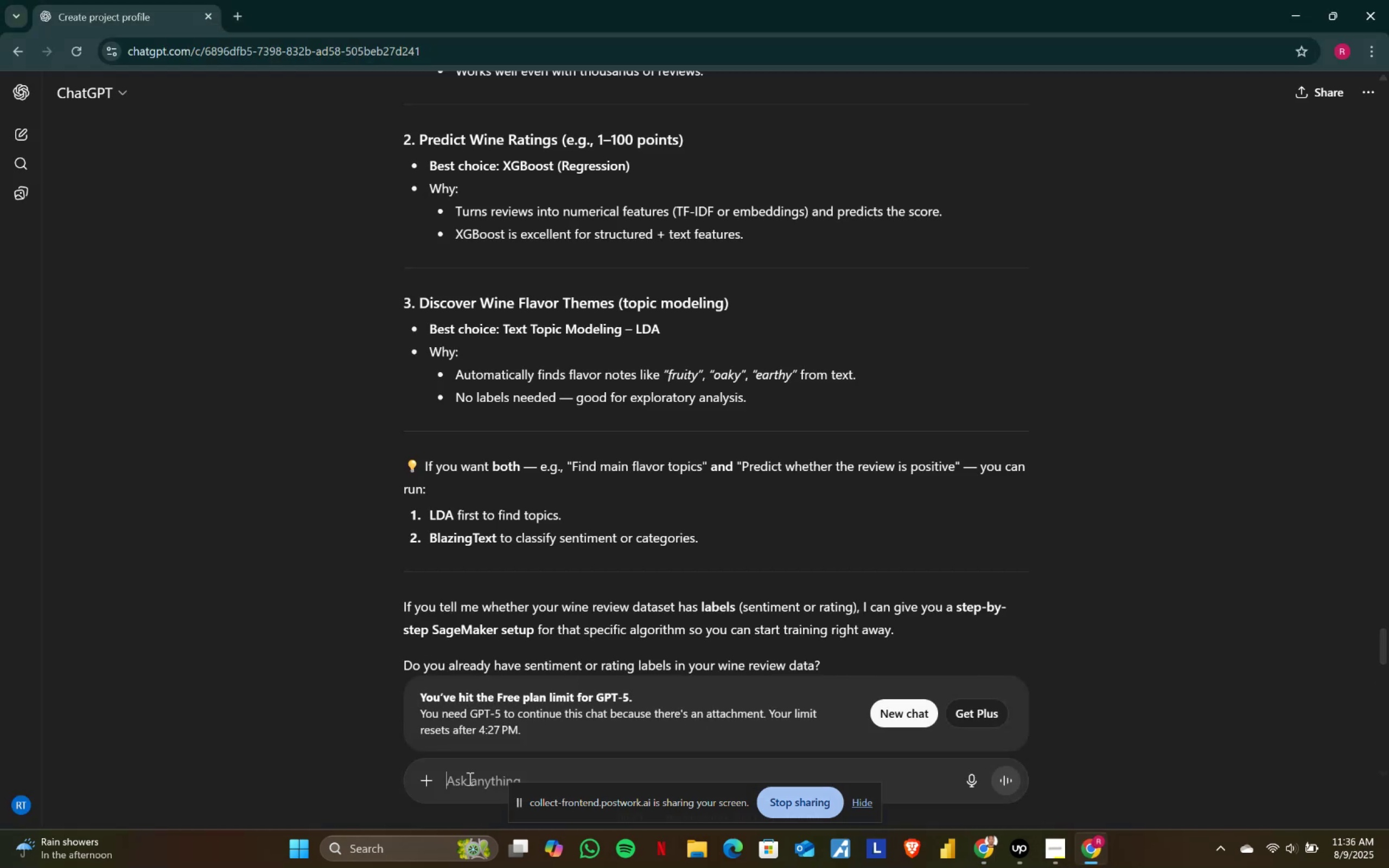 
left_click([470, 778])
 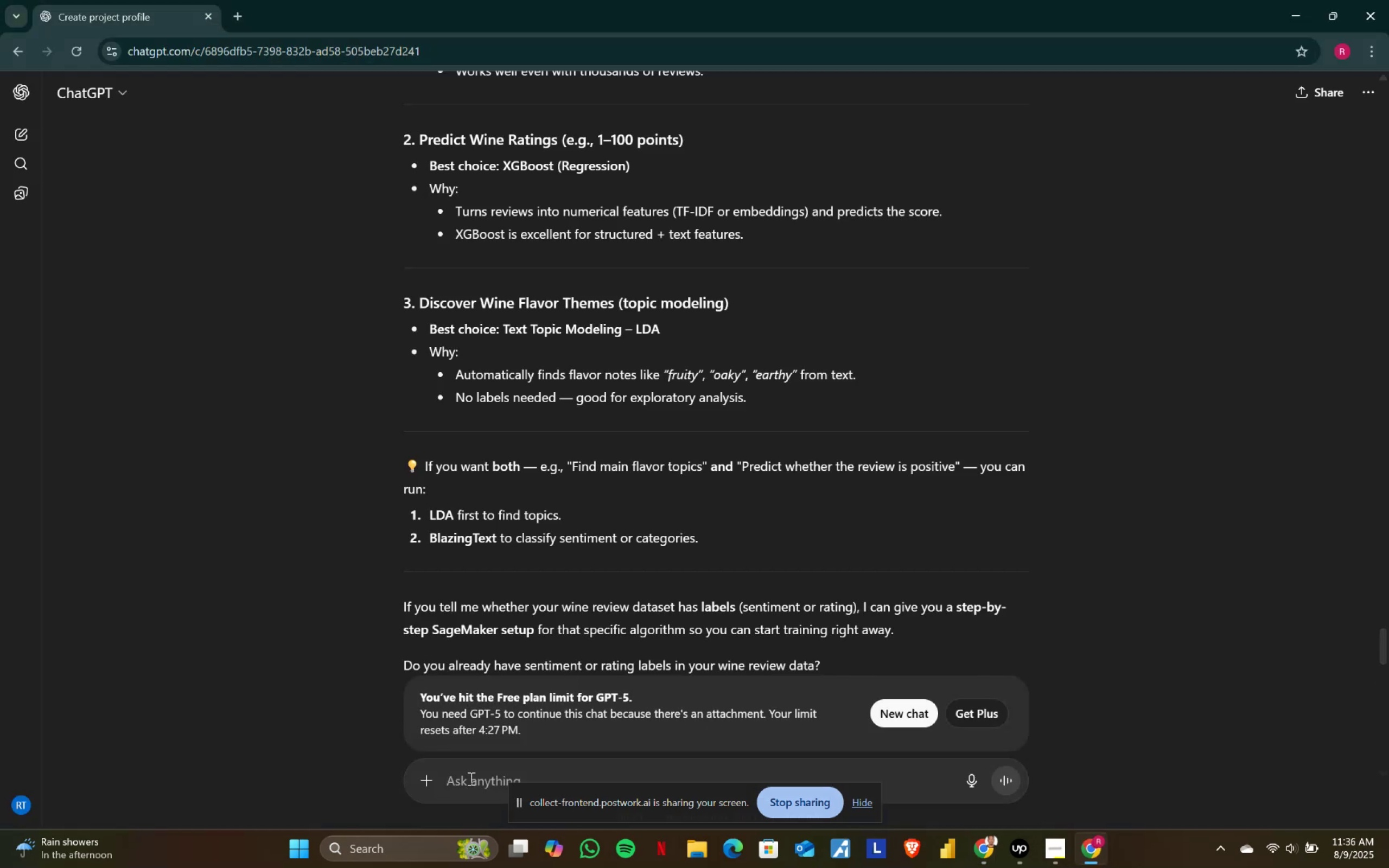 
key(Control+ControlLeft)
 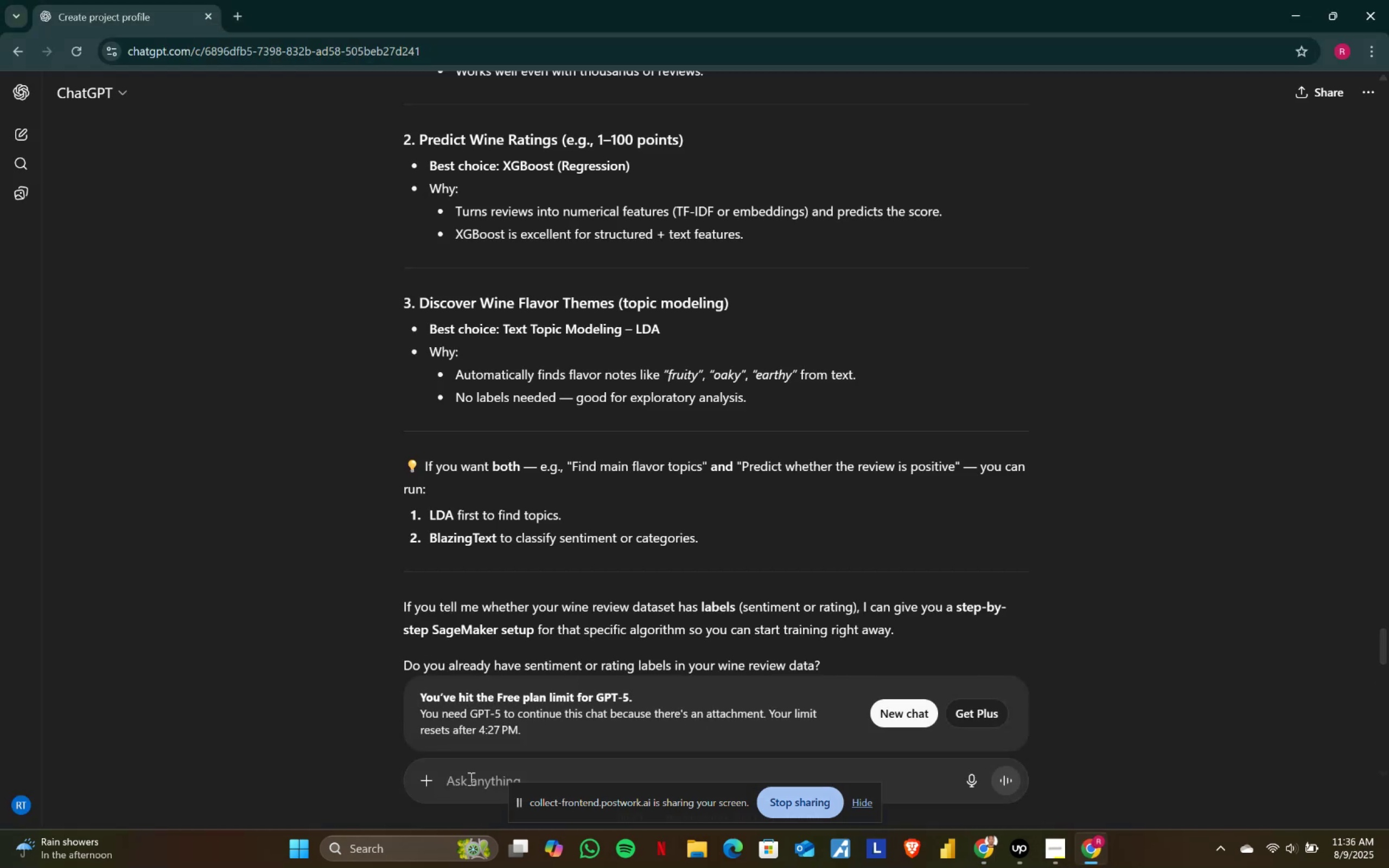 
key(Control+V)
 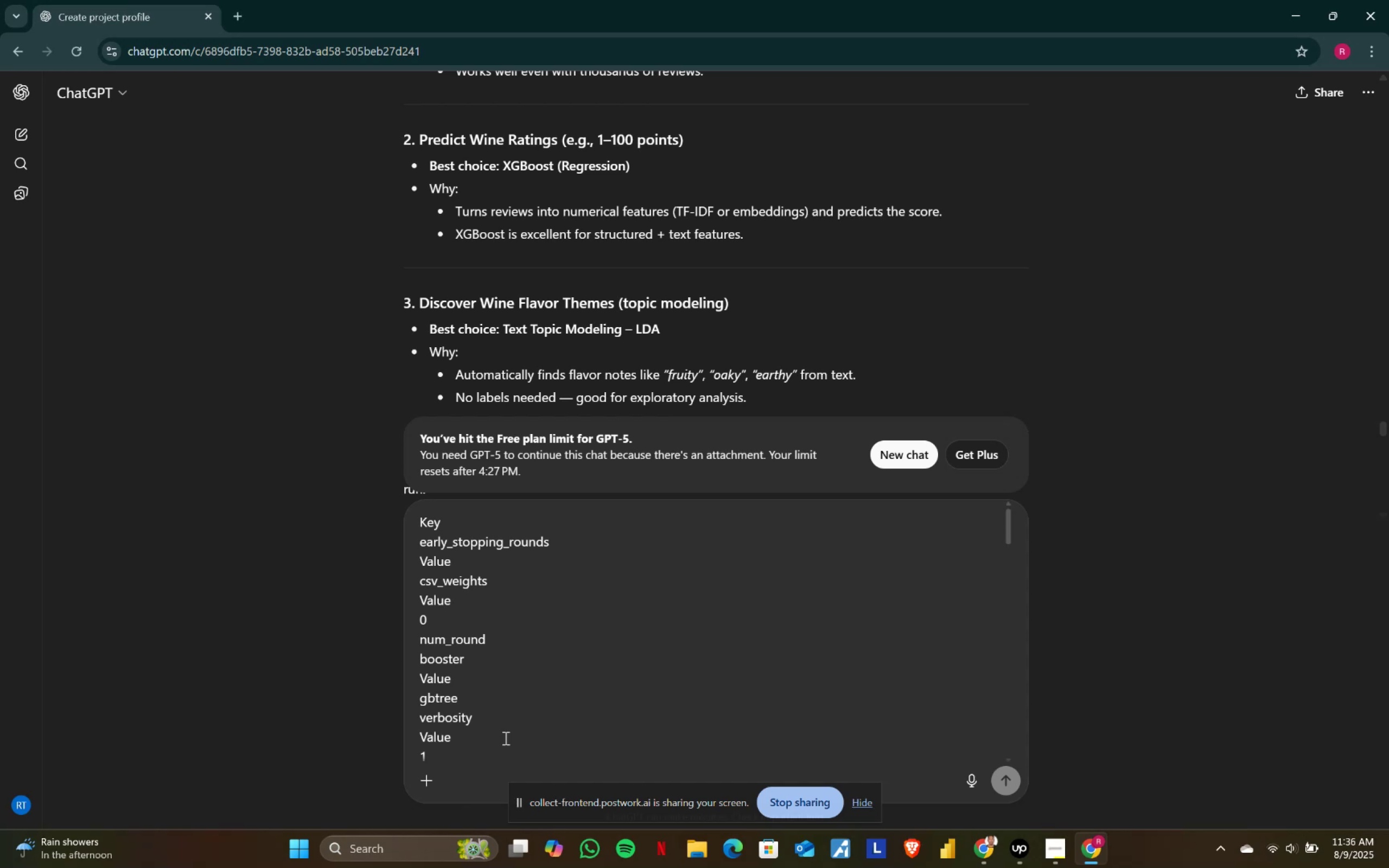 
key(Shift+Enter)
 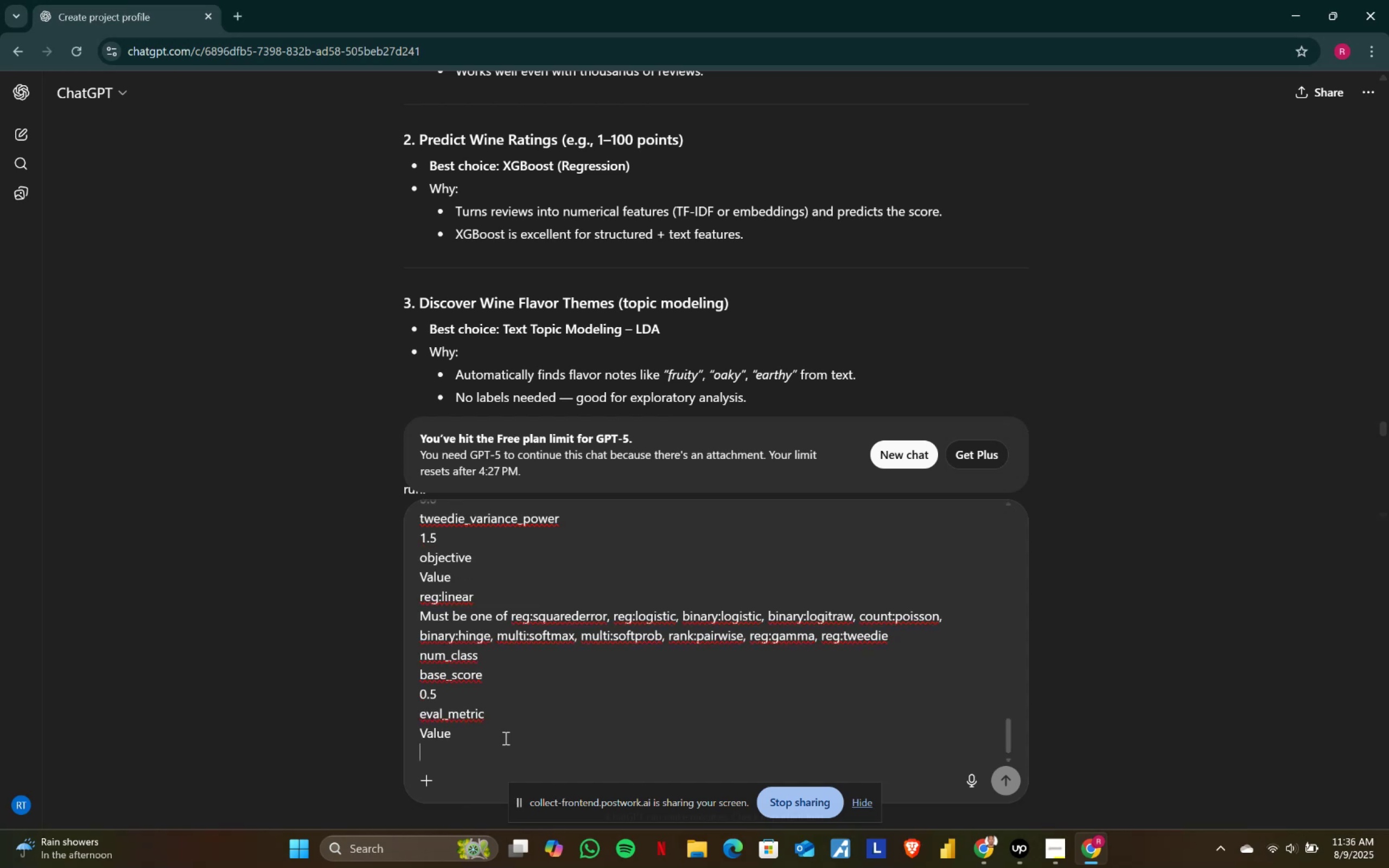 
key(Shift+Enter)
 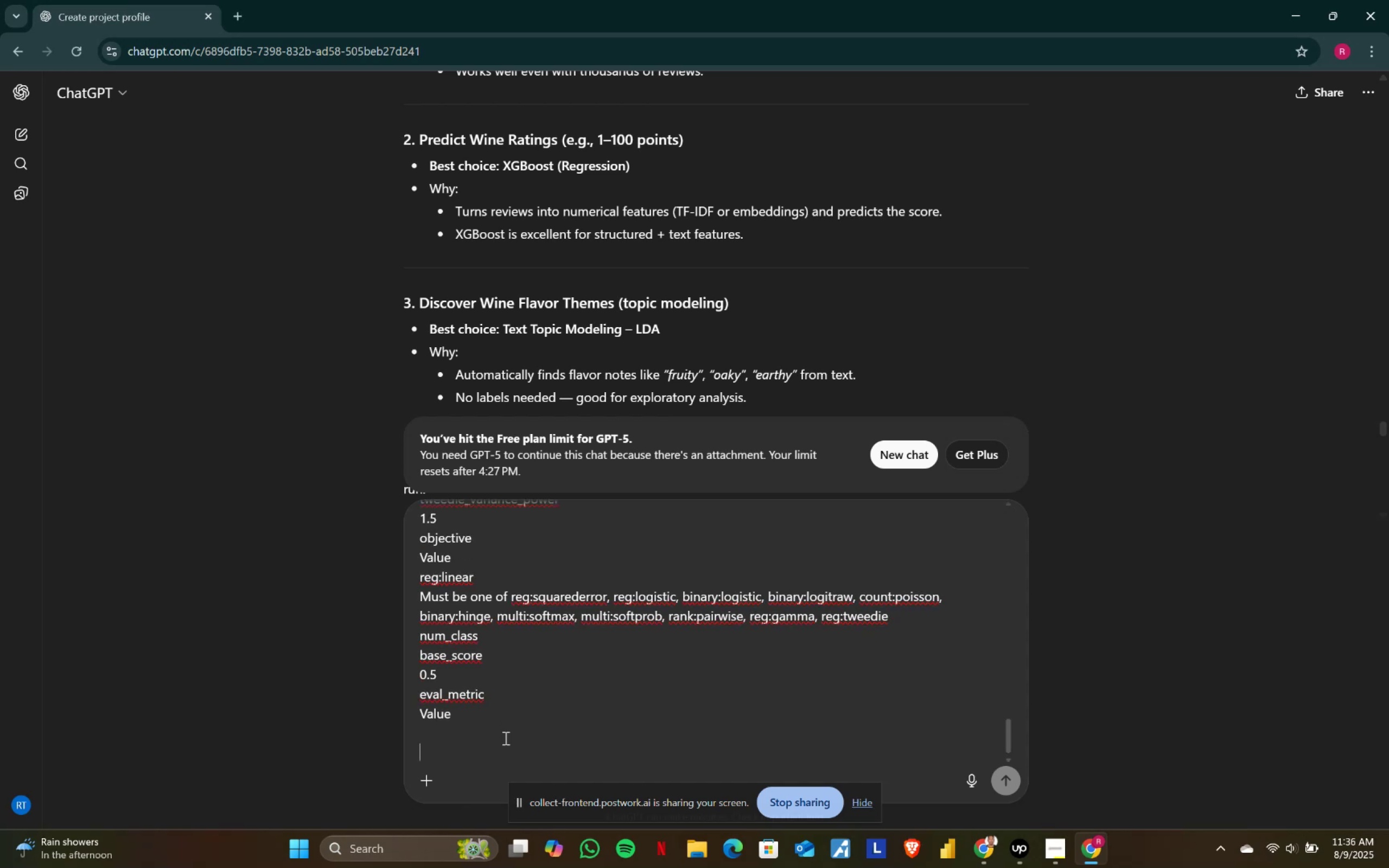 
type(provide hte )
key(Backspace)
key(Backspace)
key(Backspace)
key(Backspace)
type(the value ofr)
key(Backspace)
key(Backspace)
key(Backspace)
type(for each of theres)
key(Backspace)
key(Backspace)
key(Backspace)
type(ese)
 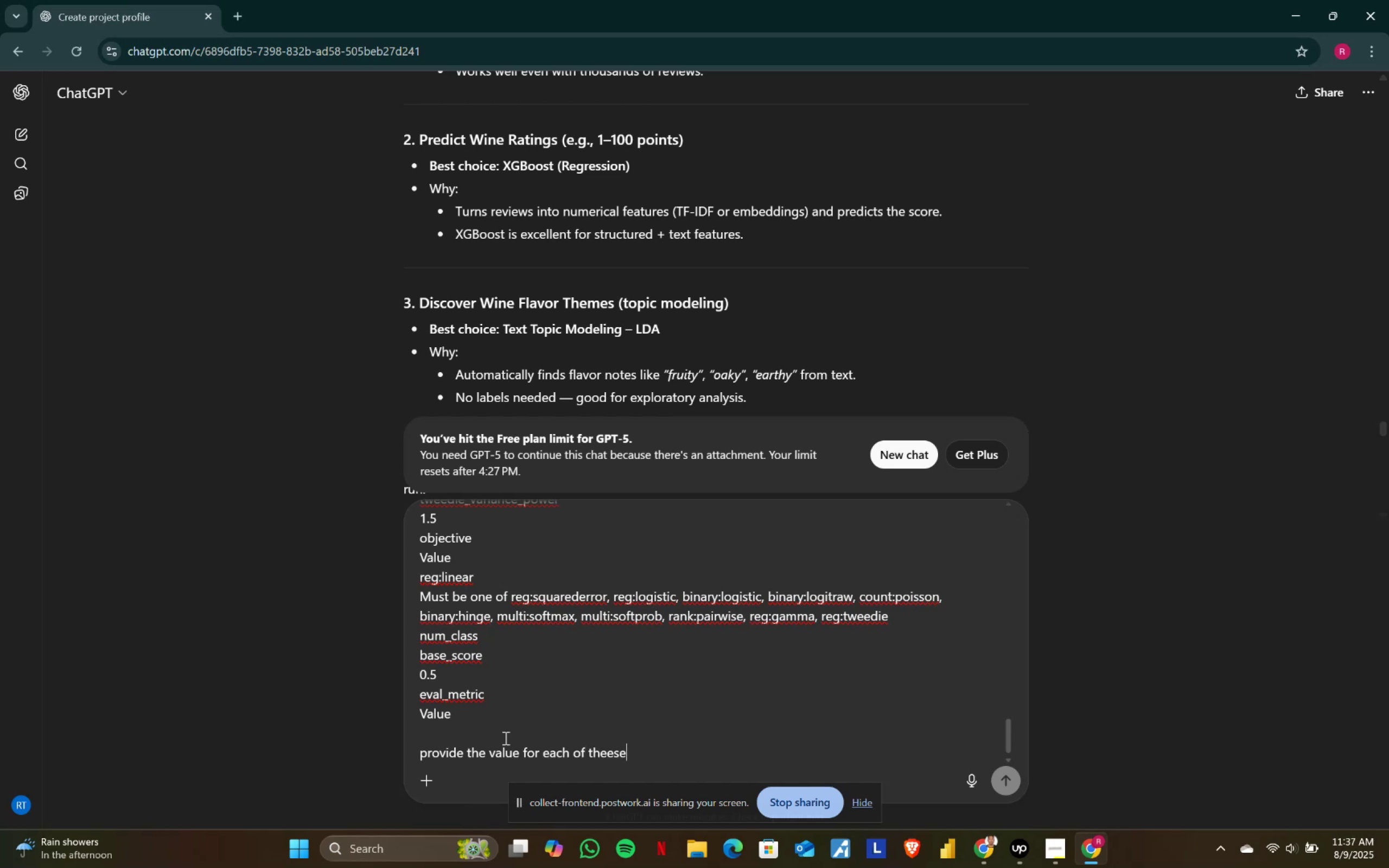 
key(Enter)
 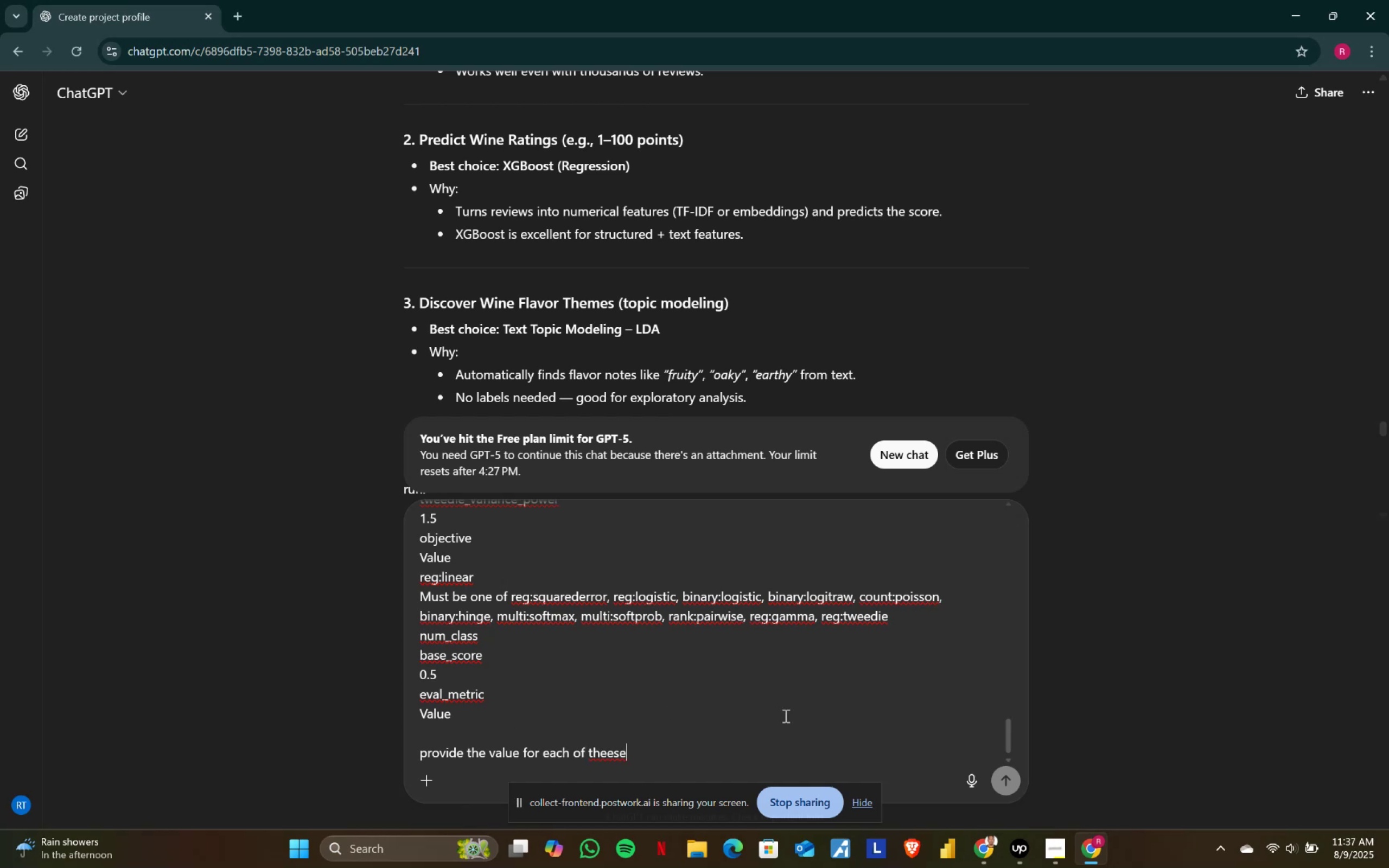 
key(Control+ControlLeft)
 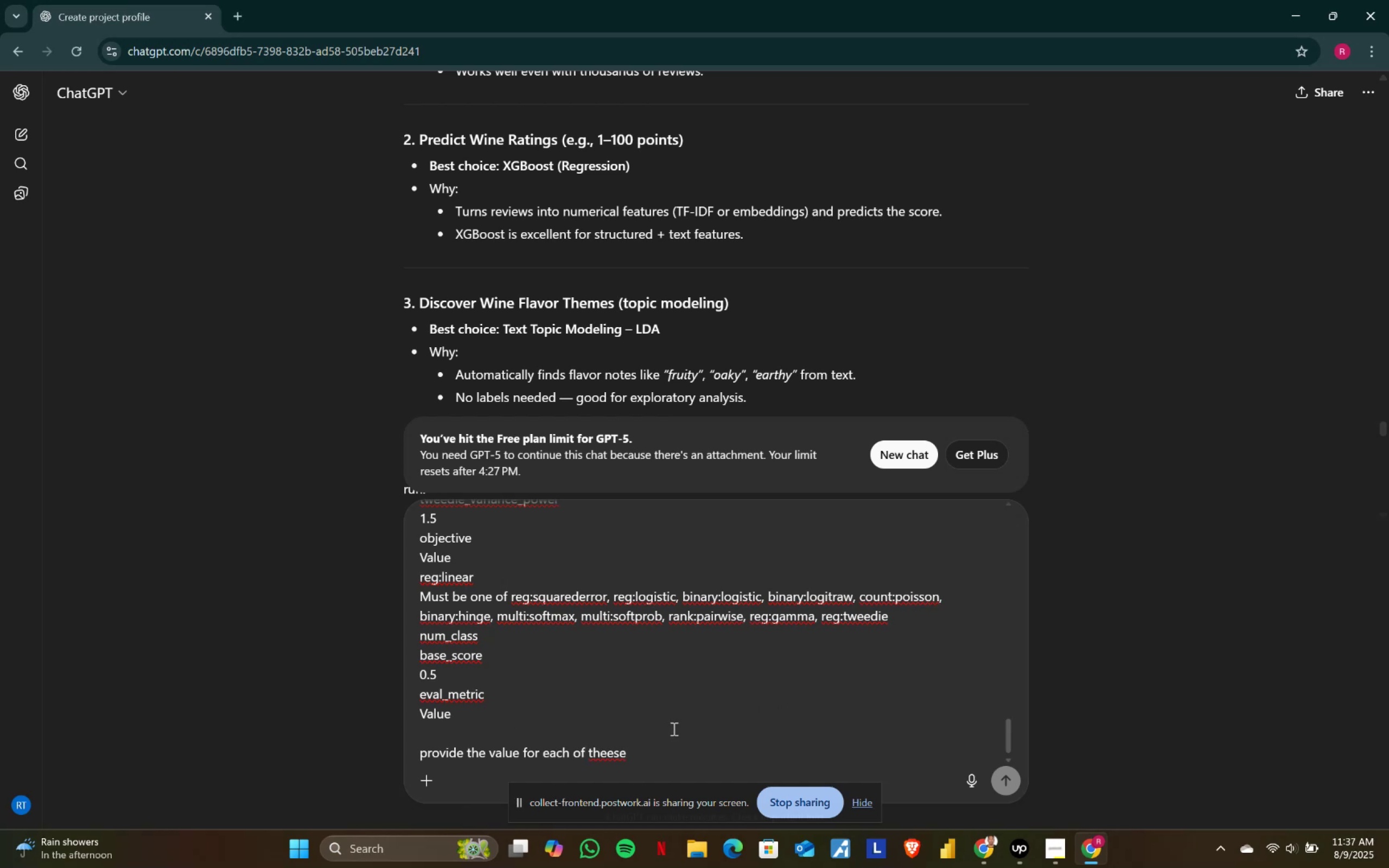 
key(Control+A)
 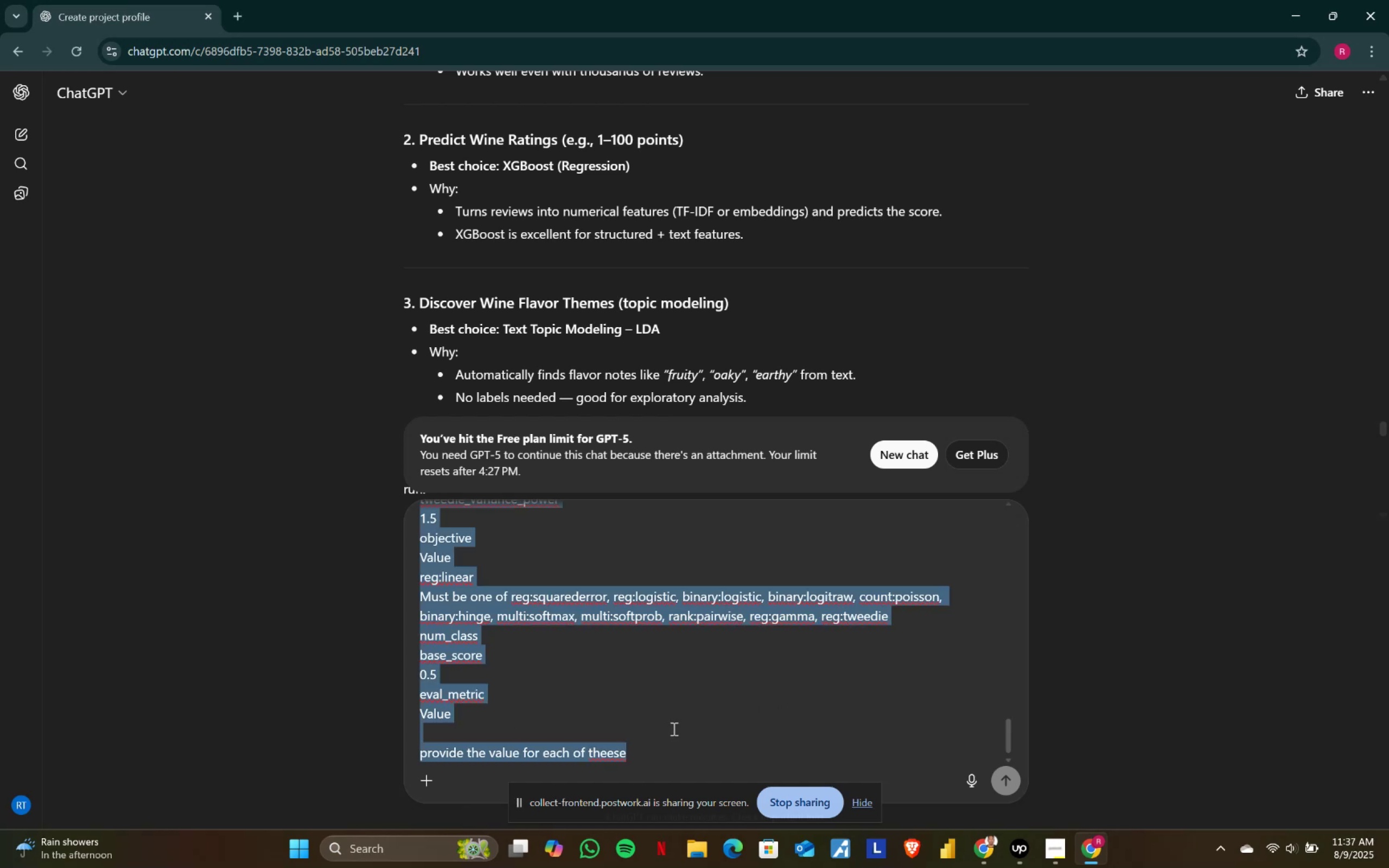 
key(Control+X)
 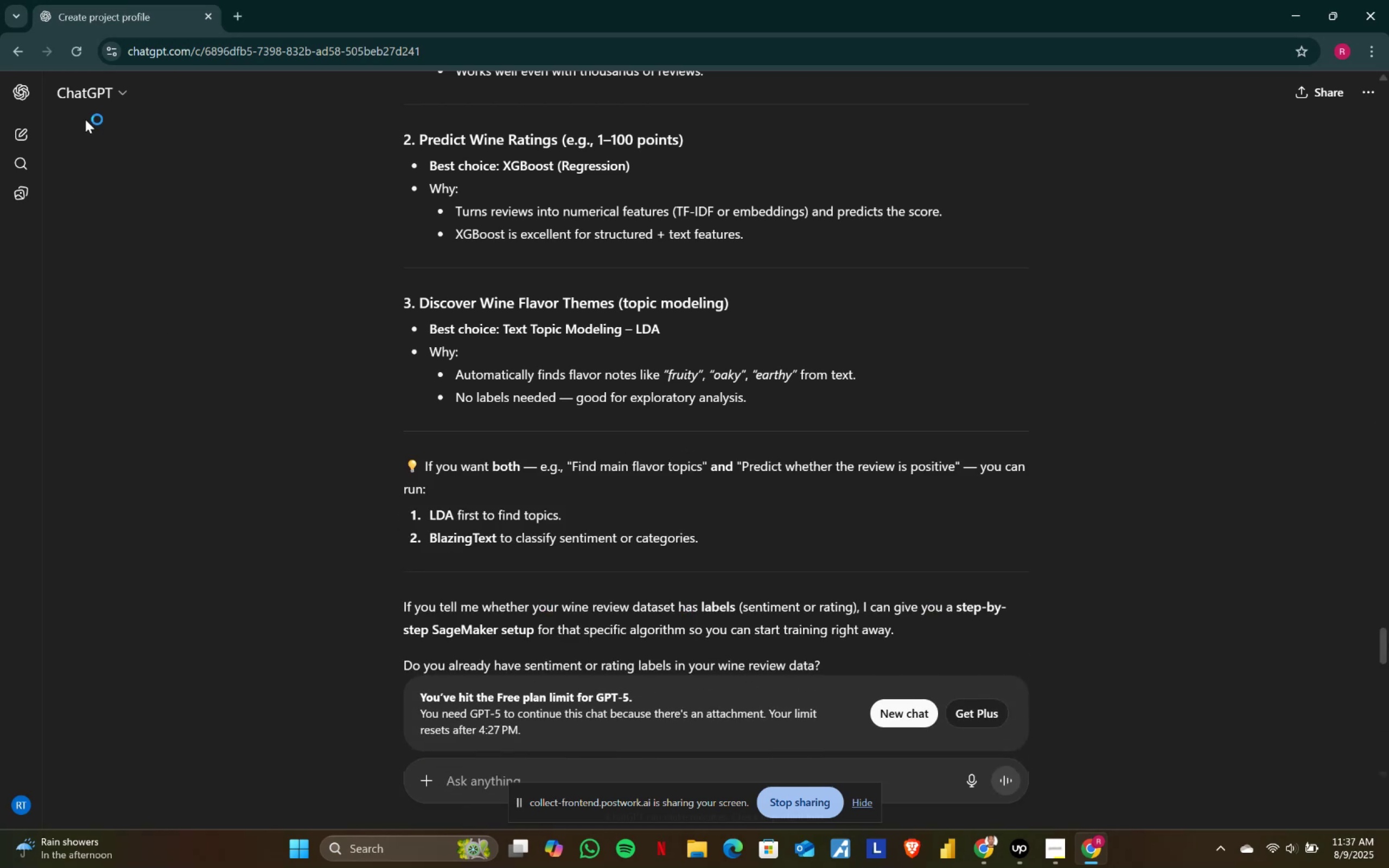 
left_click([88, 103])
 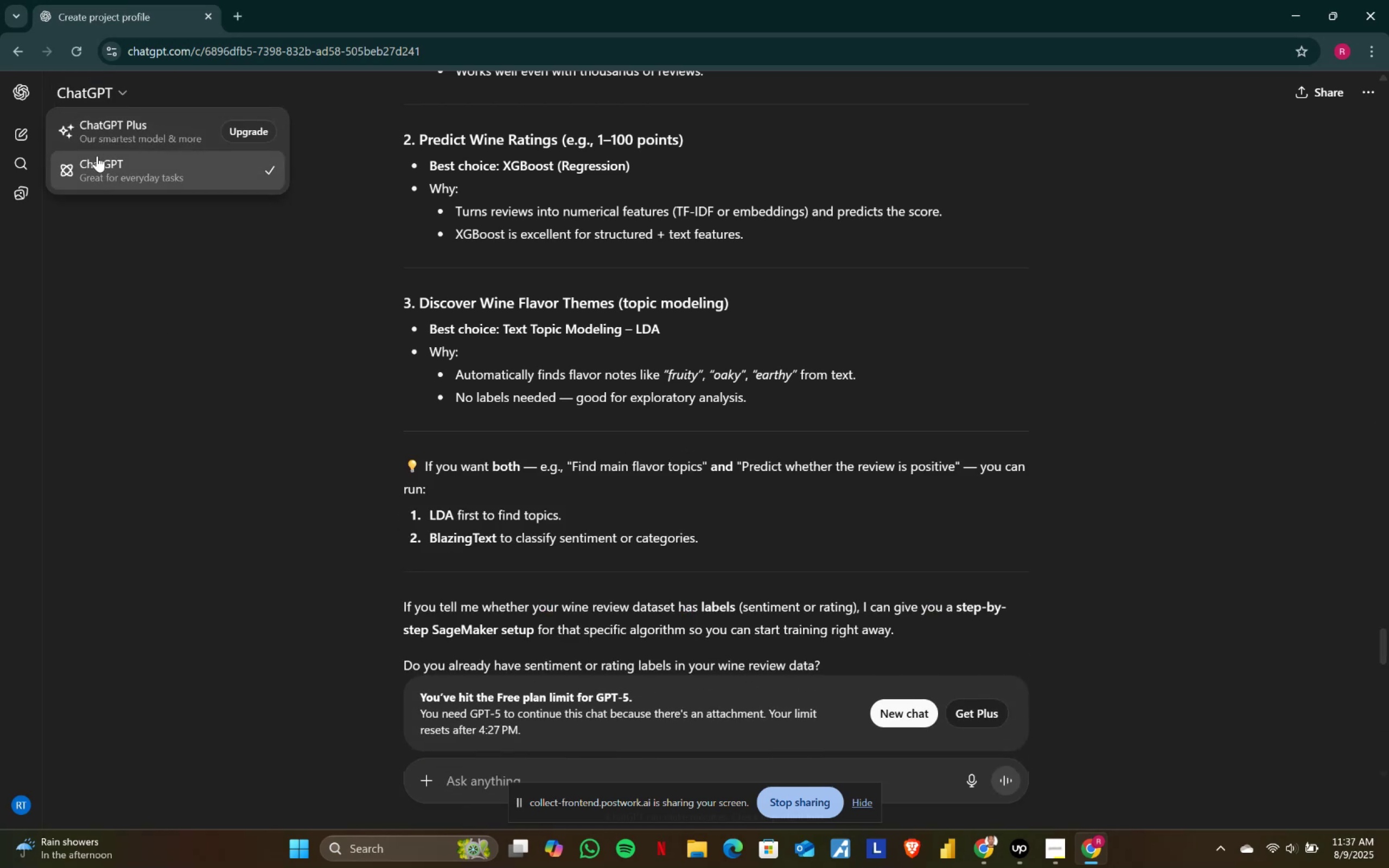 
hold_key(key=ControlLeft, duration=0.32)
left_click([94, 101])
 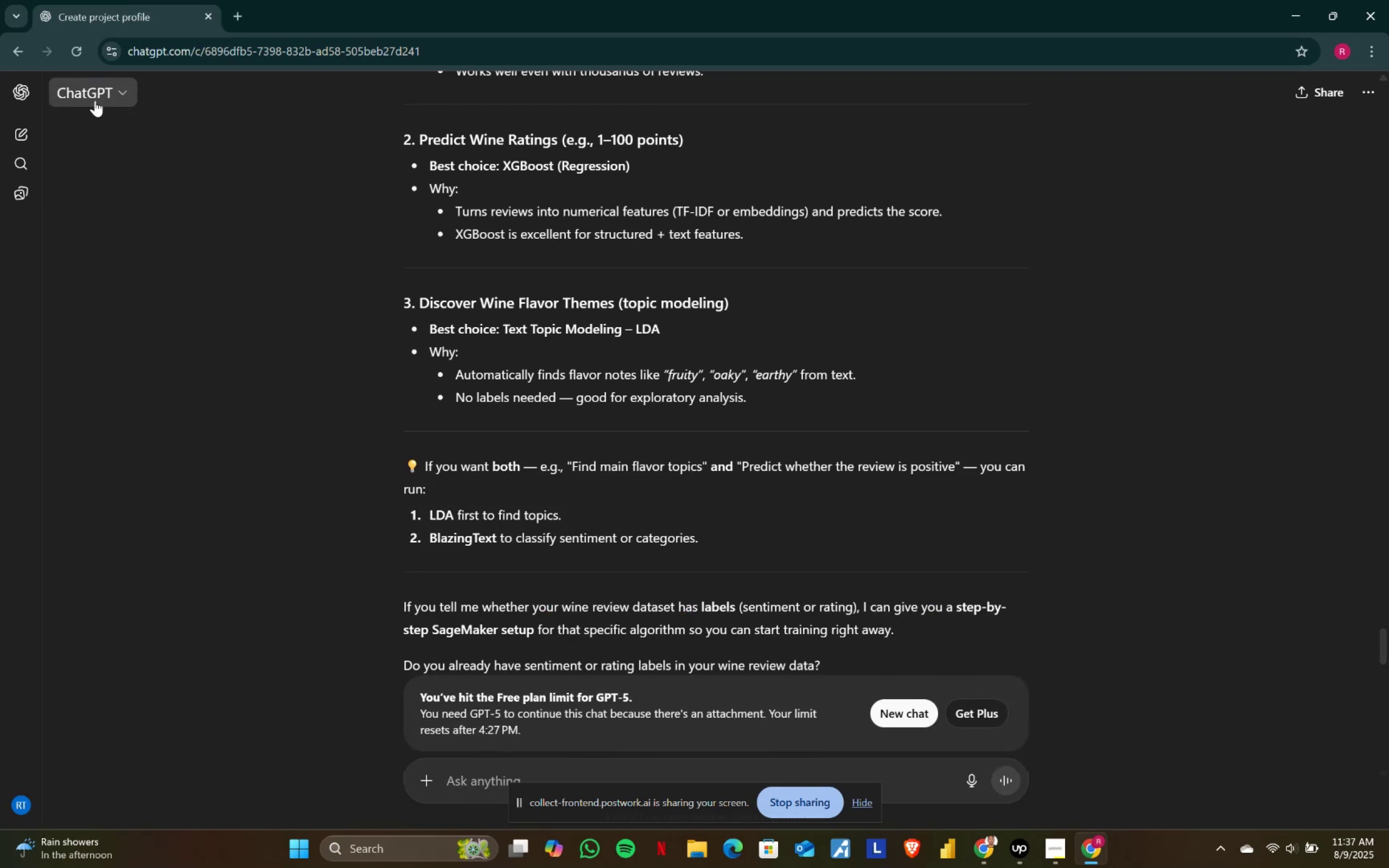 
left_click([95, 100])
 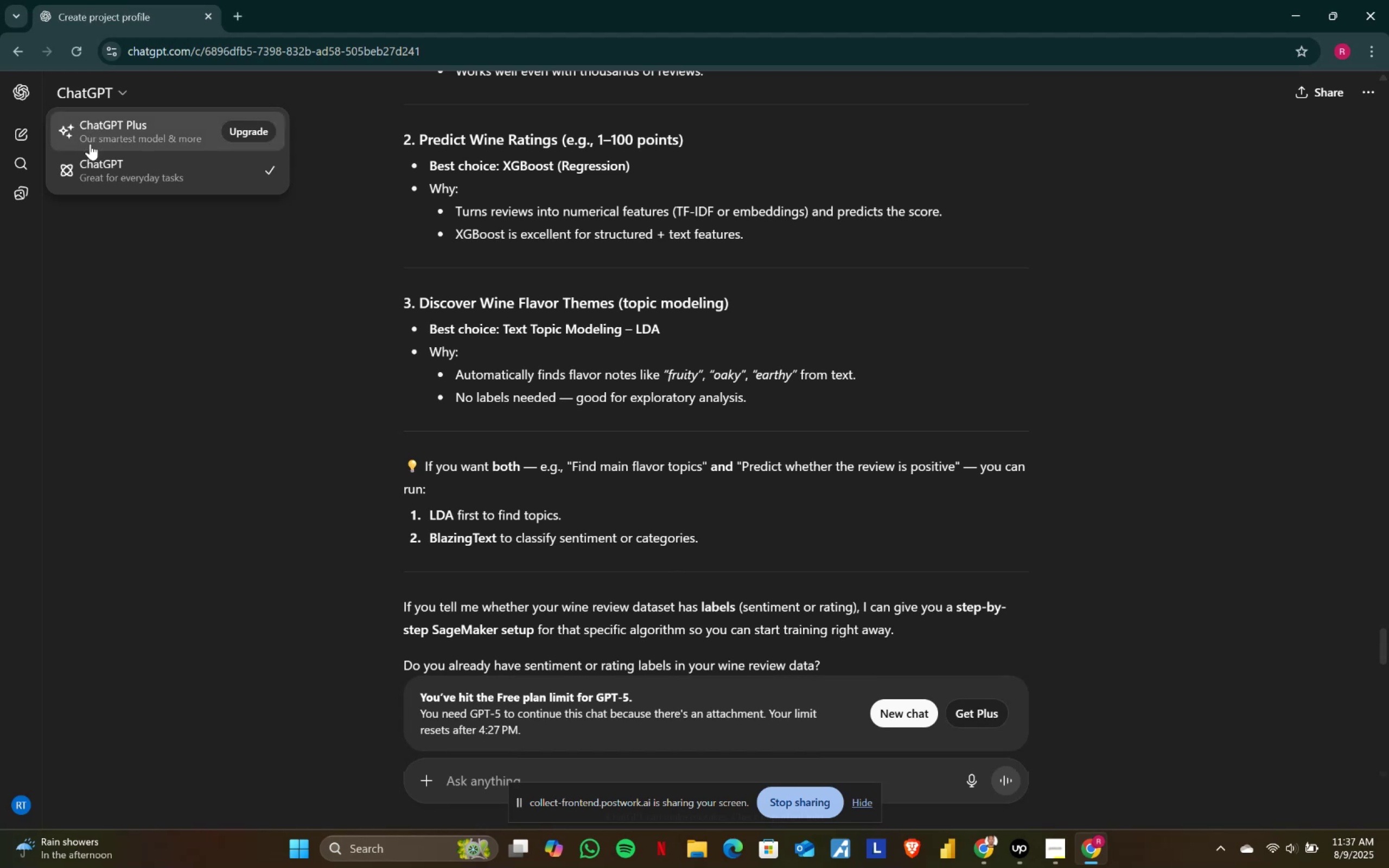 
left_click([90, 161])
 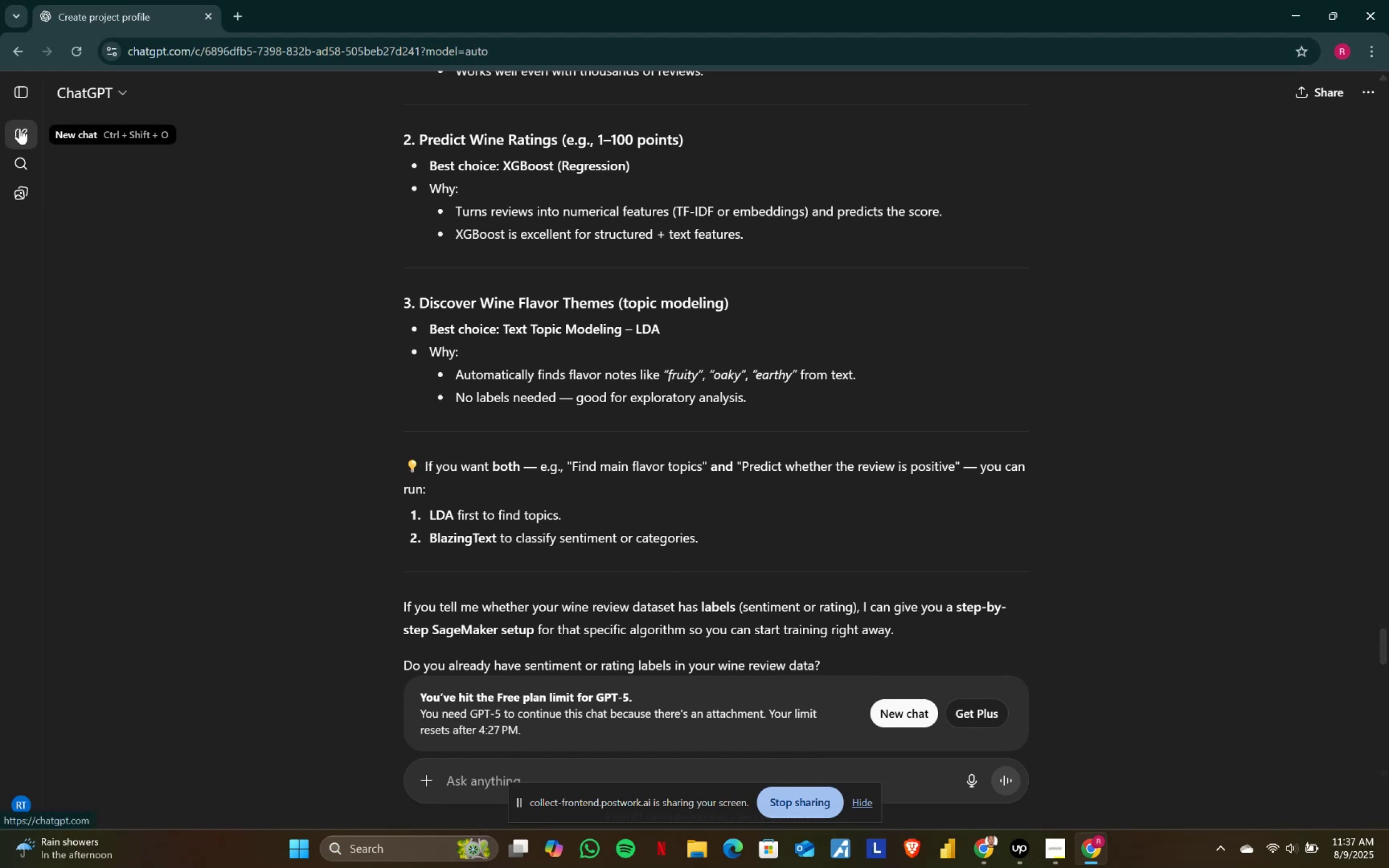 
left_click([20, 136])
 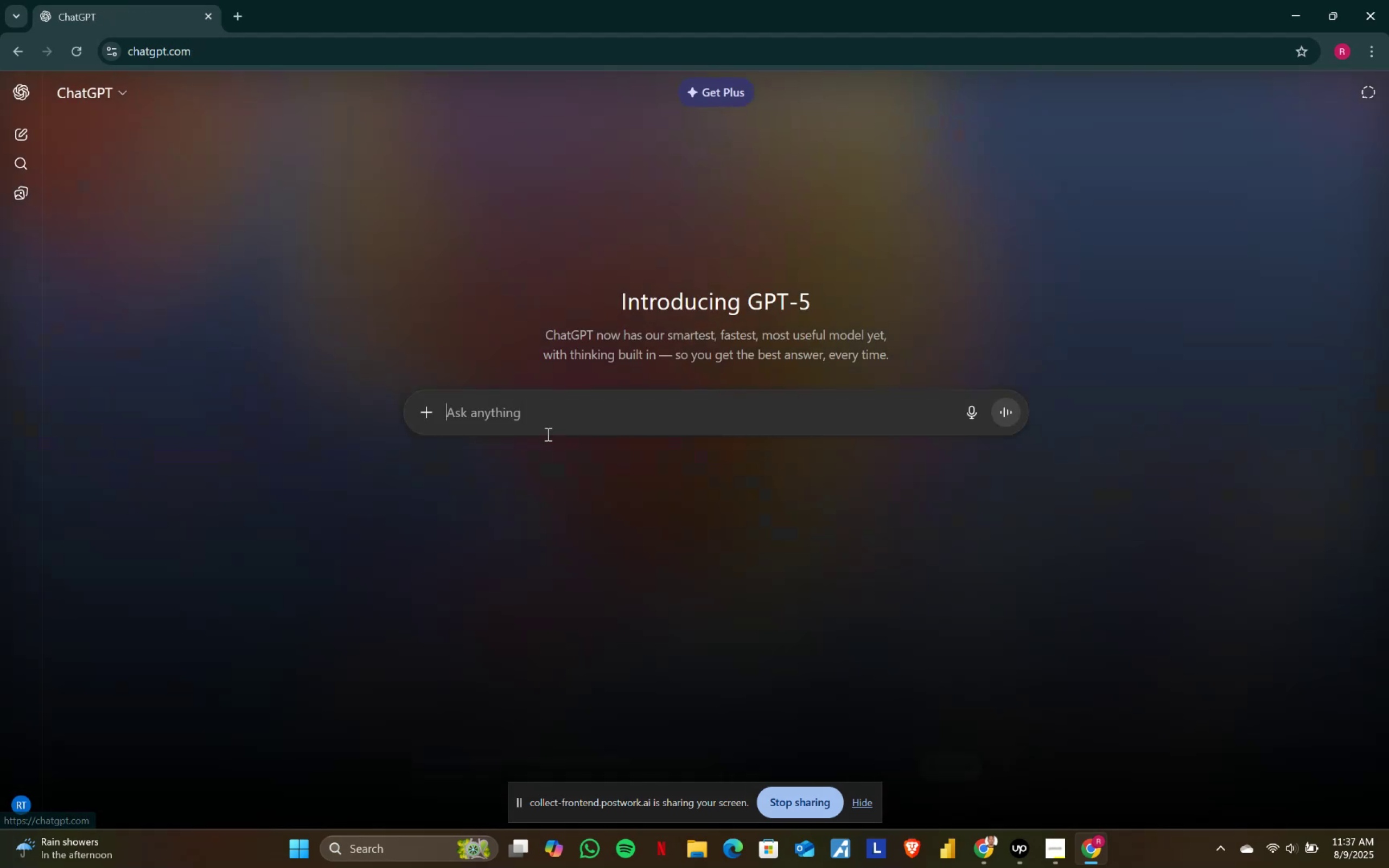 
key(Control+ControlLeft)
 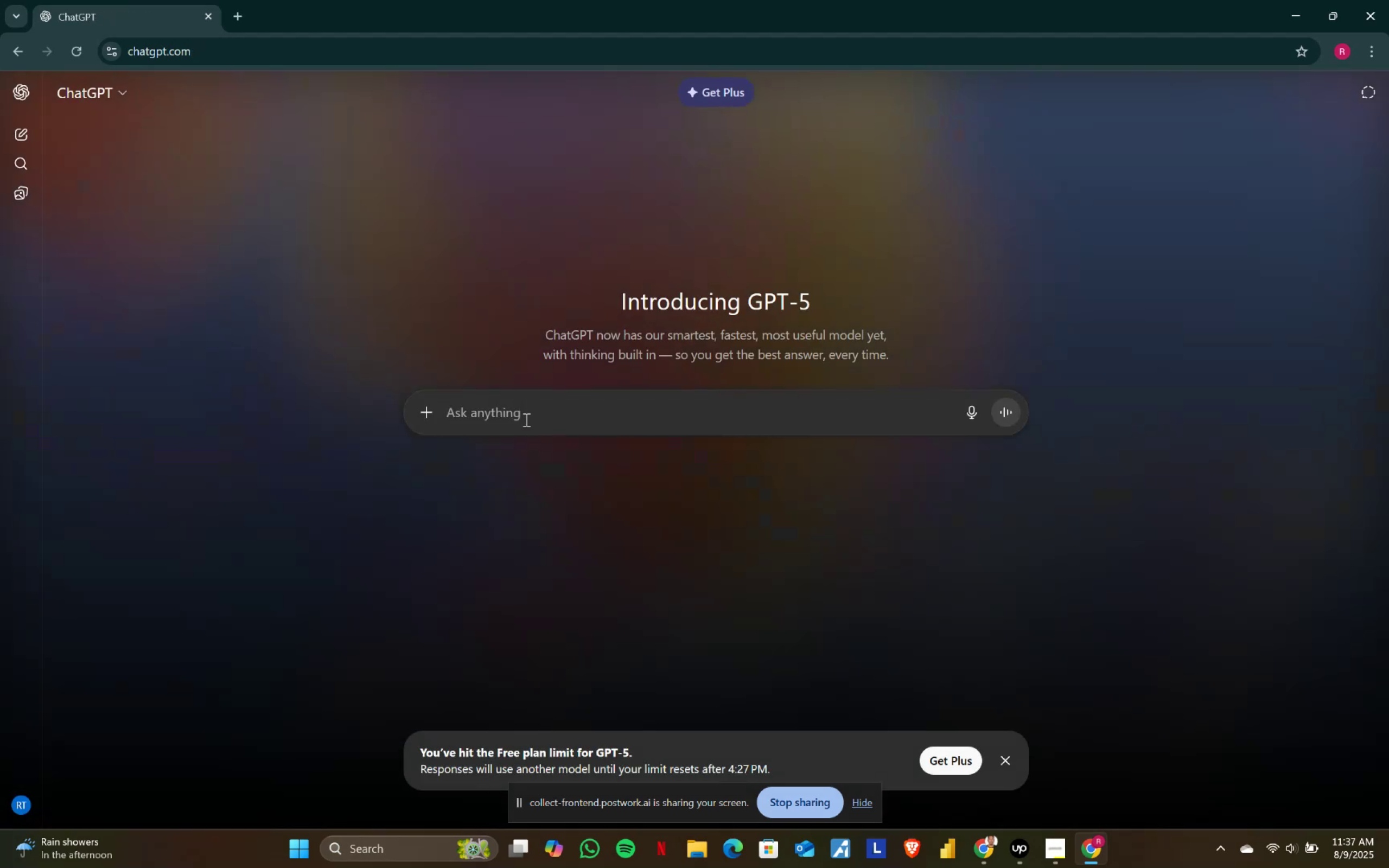 
key(Control+V)
 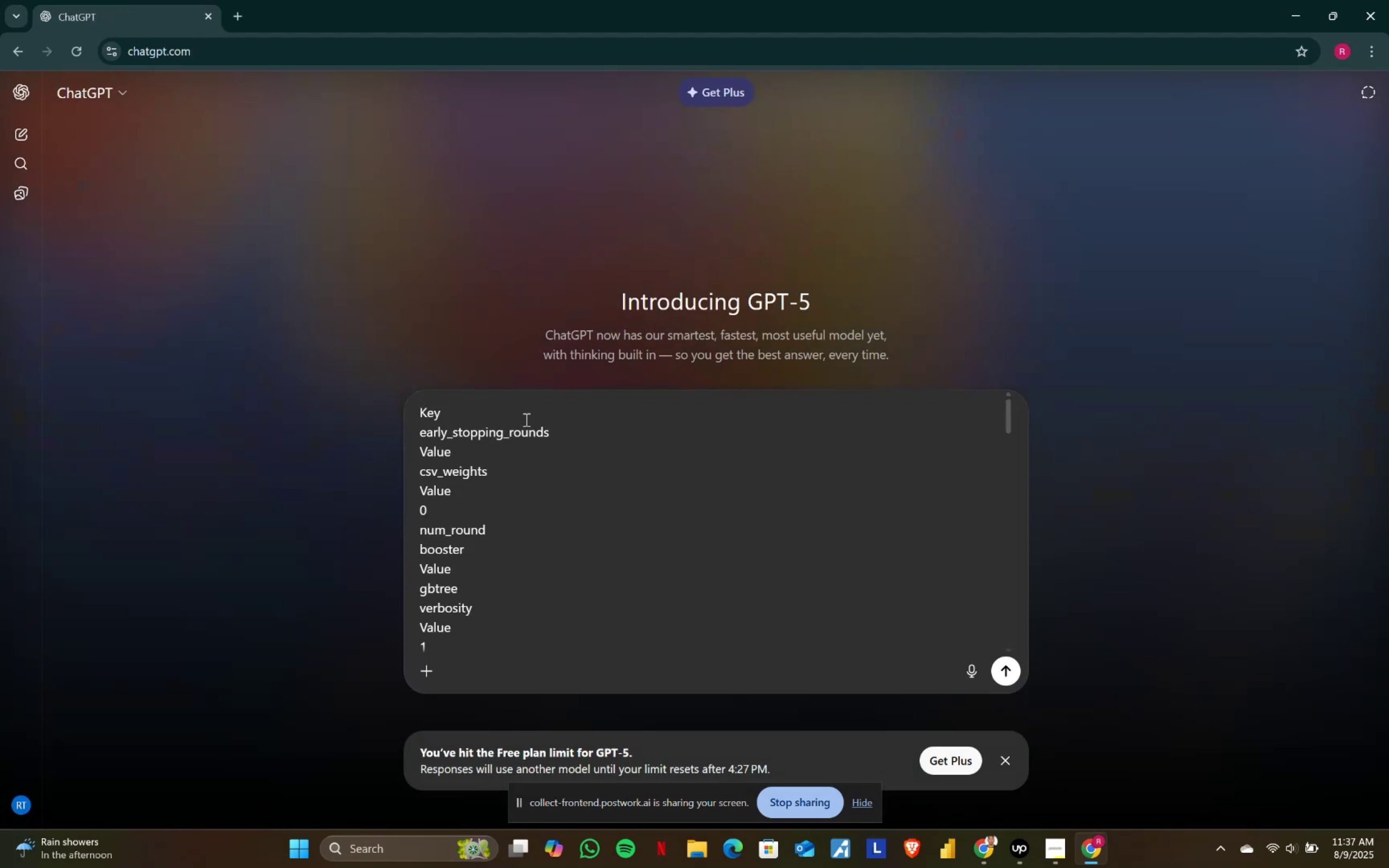 
key(Enter)
 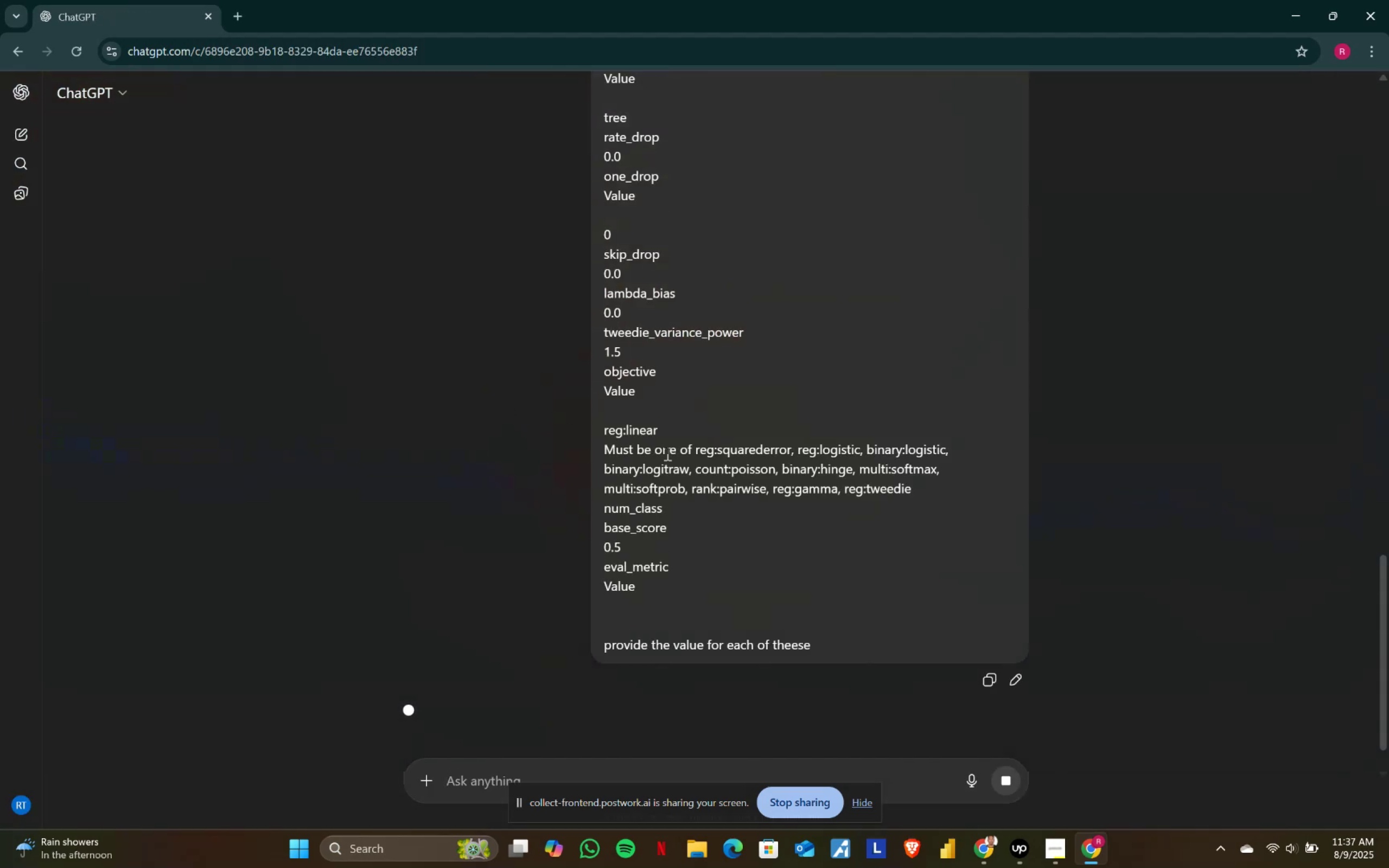 
scroll: coordinate [763, 290], scroll_direction: down, amount: 21.0
 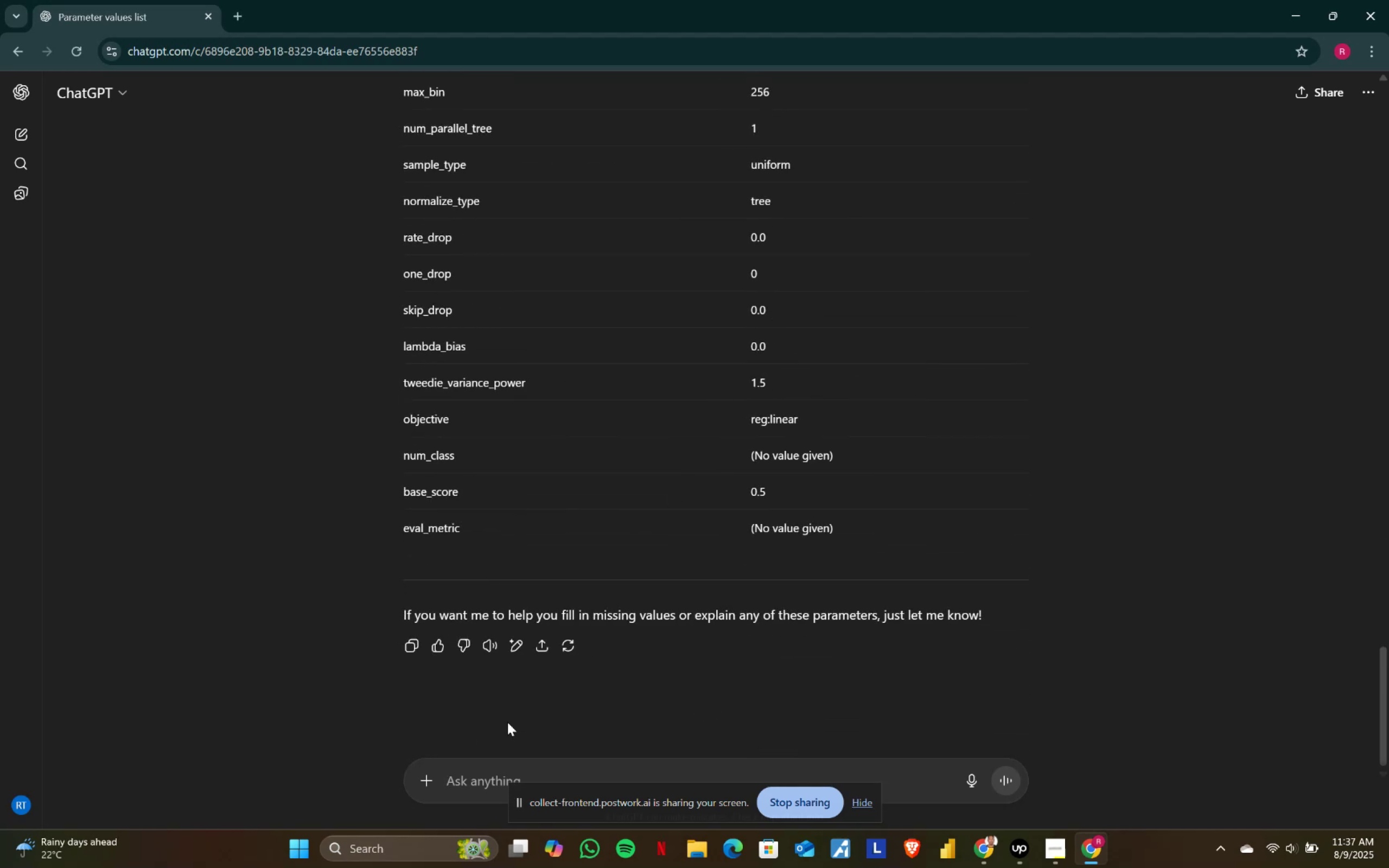 
left_click([466, 763])
 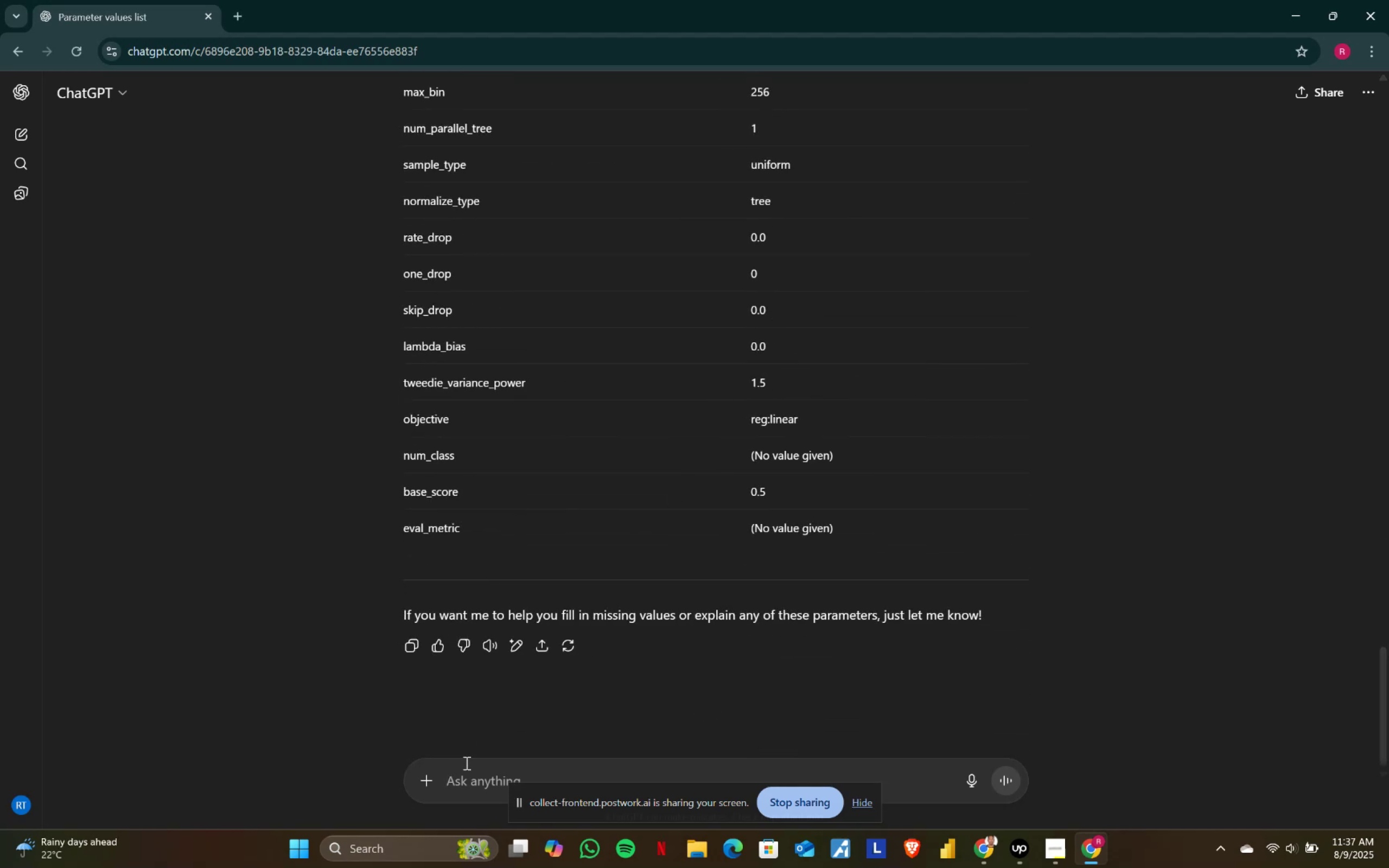 
type(plea)
key(Backspace)
key(Backspace)
key(Backspace)
type(rovide the o)
key(Backspace)
type(good metrics value for pec)
key(Backspace)
type(diction)
key(Backspace)
key(Backspace)
type(ng po)
key(Backspace)
key(Backspace)
type(wine poionts)
 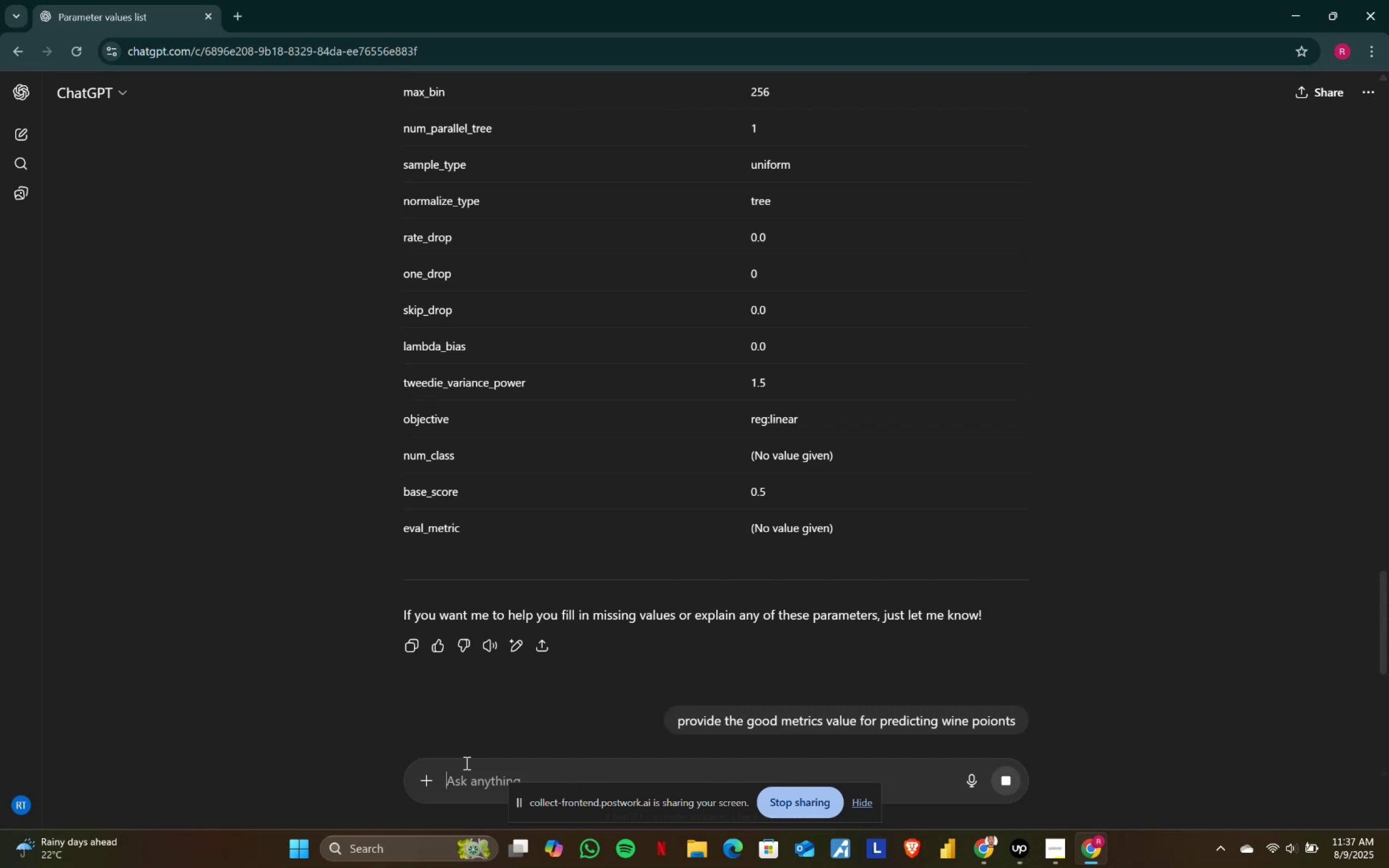 
key(Enter)
 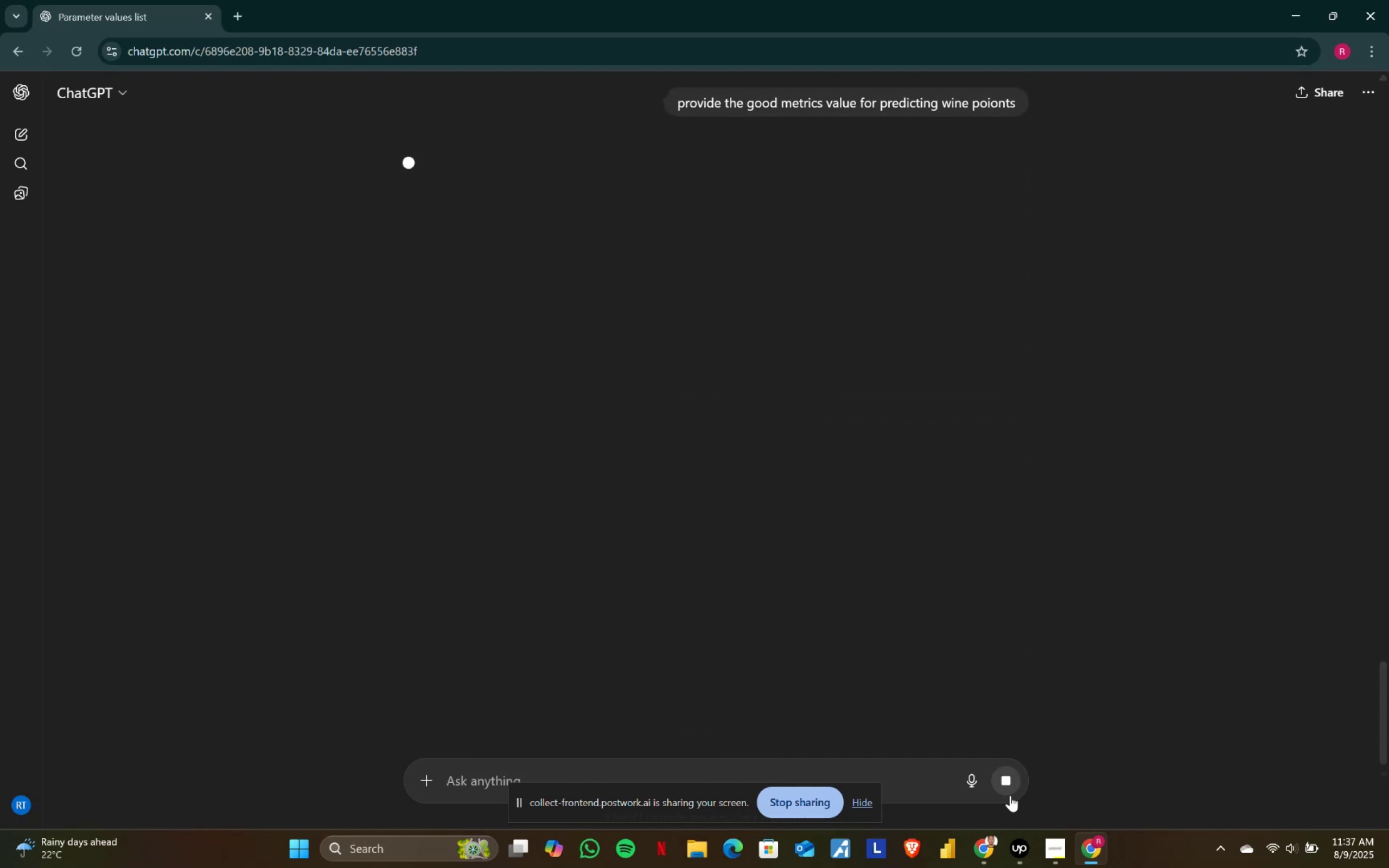 
left_click([961, 837])
 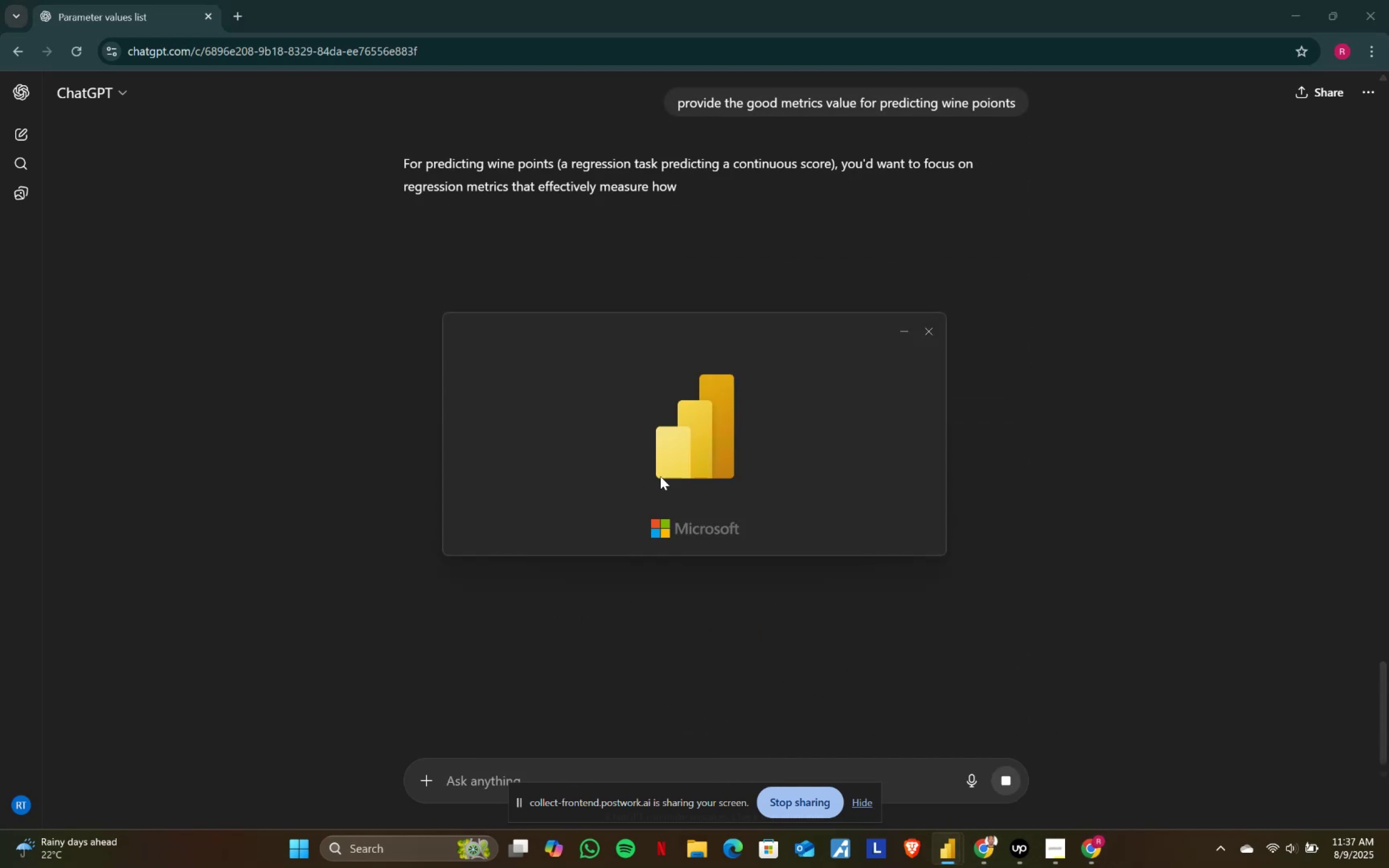 
left_click([931, 326])
 